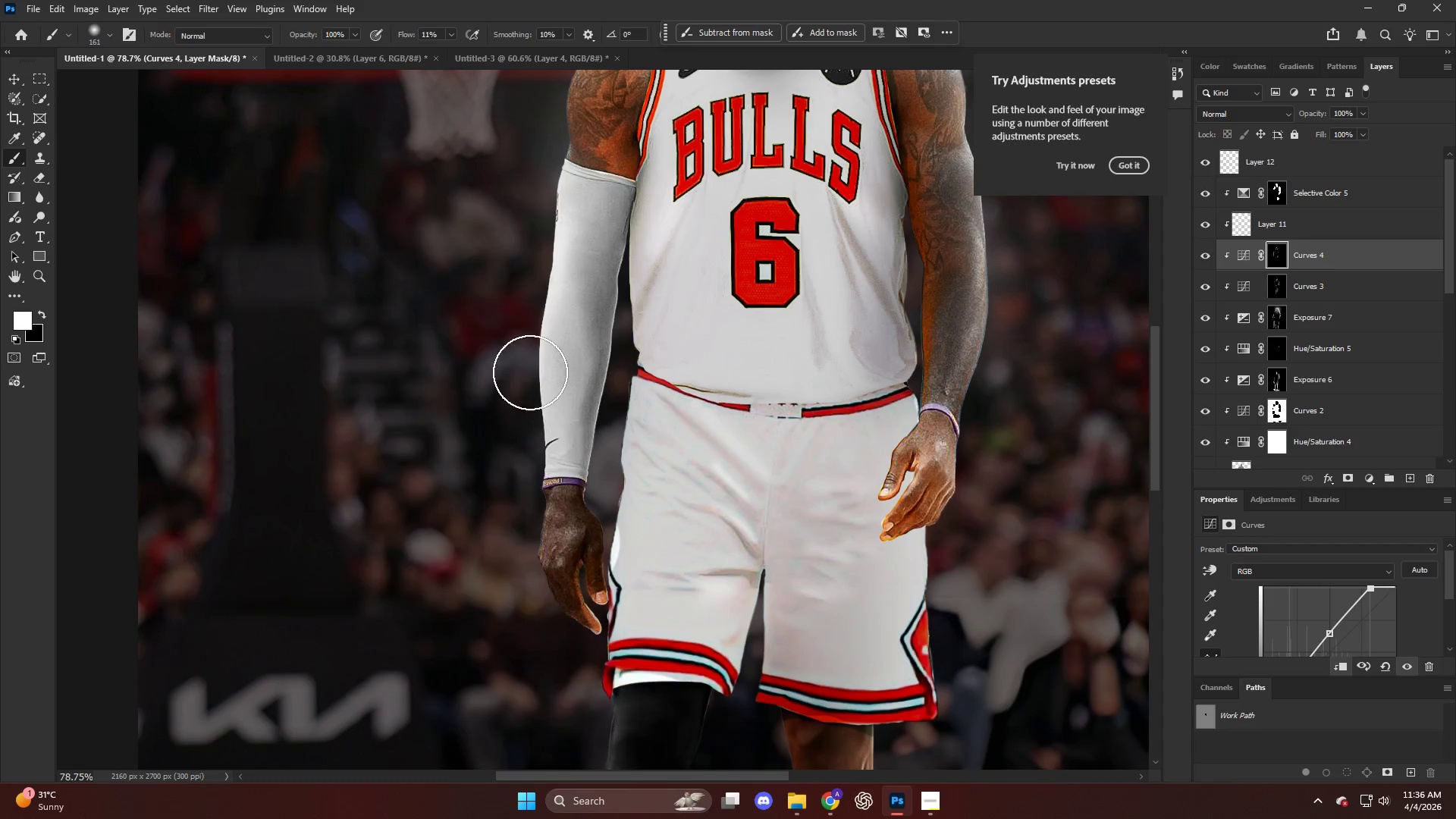 
left_click_drag(start_coordinate=[530, 382], to_coordinate=[523, 512])
 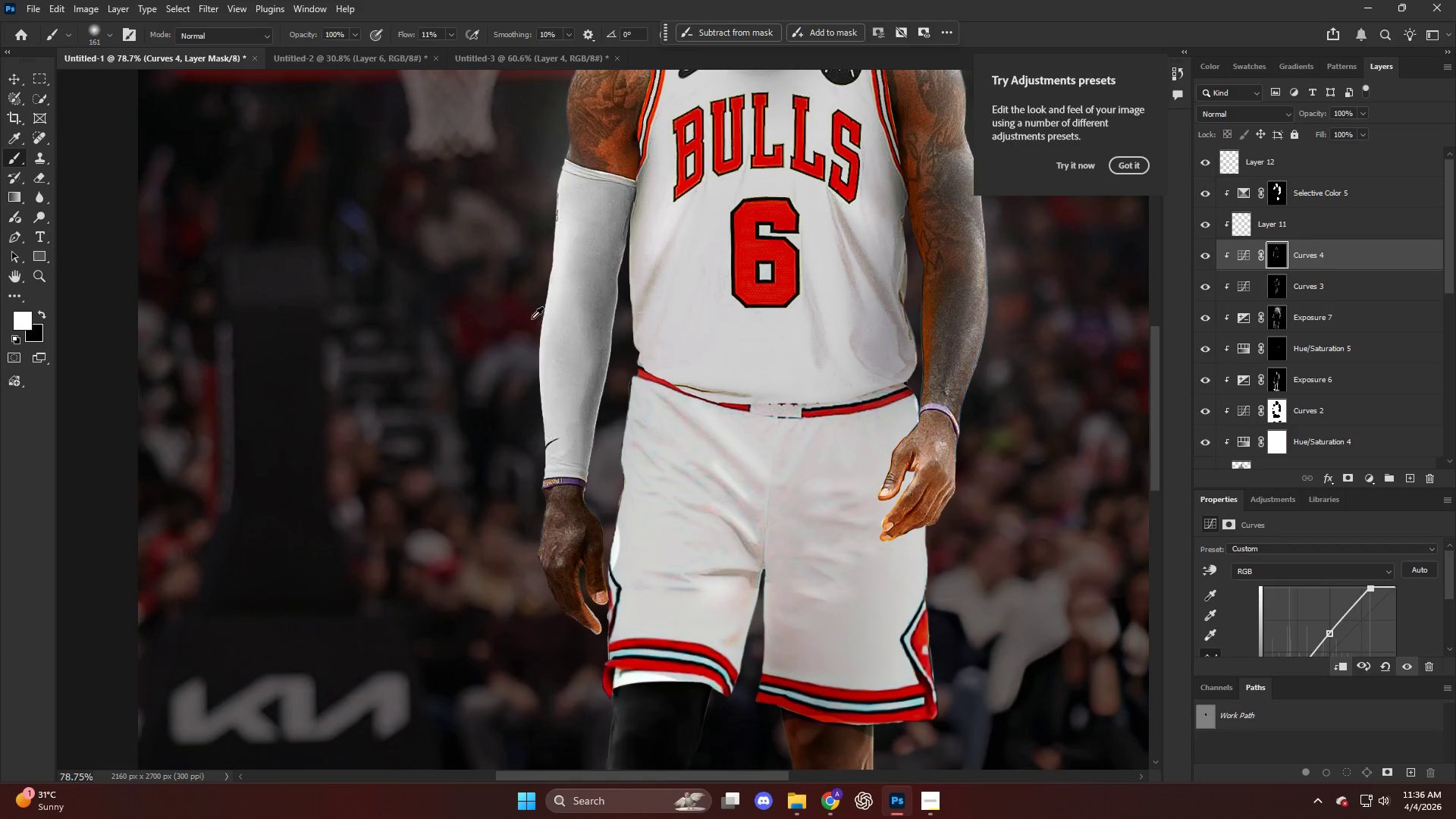 
key(Alt+AltLeft)
 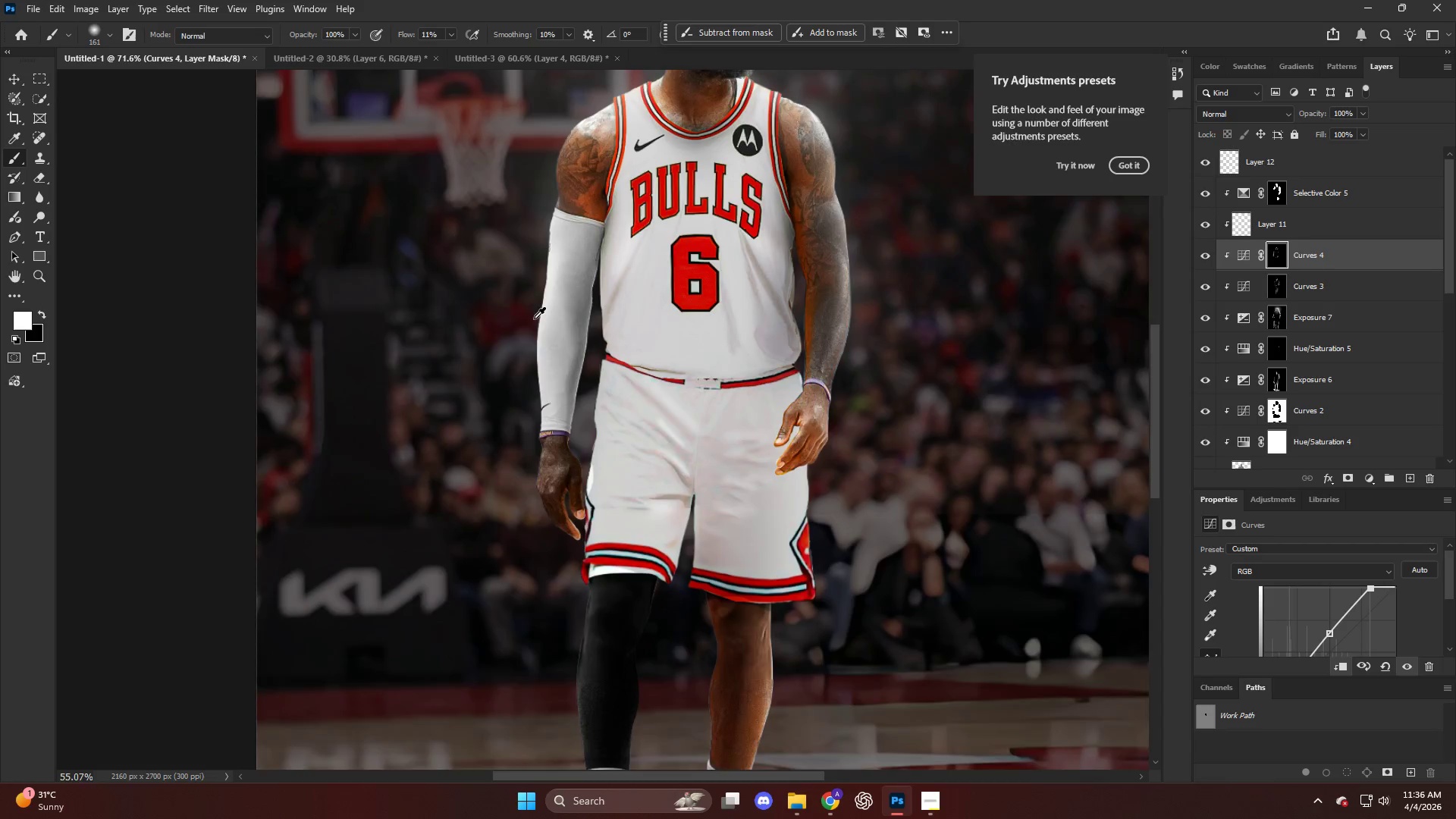 
left_click_drag(start_coordinate=[580, 175], to_coordinate=[525, 300])
 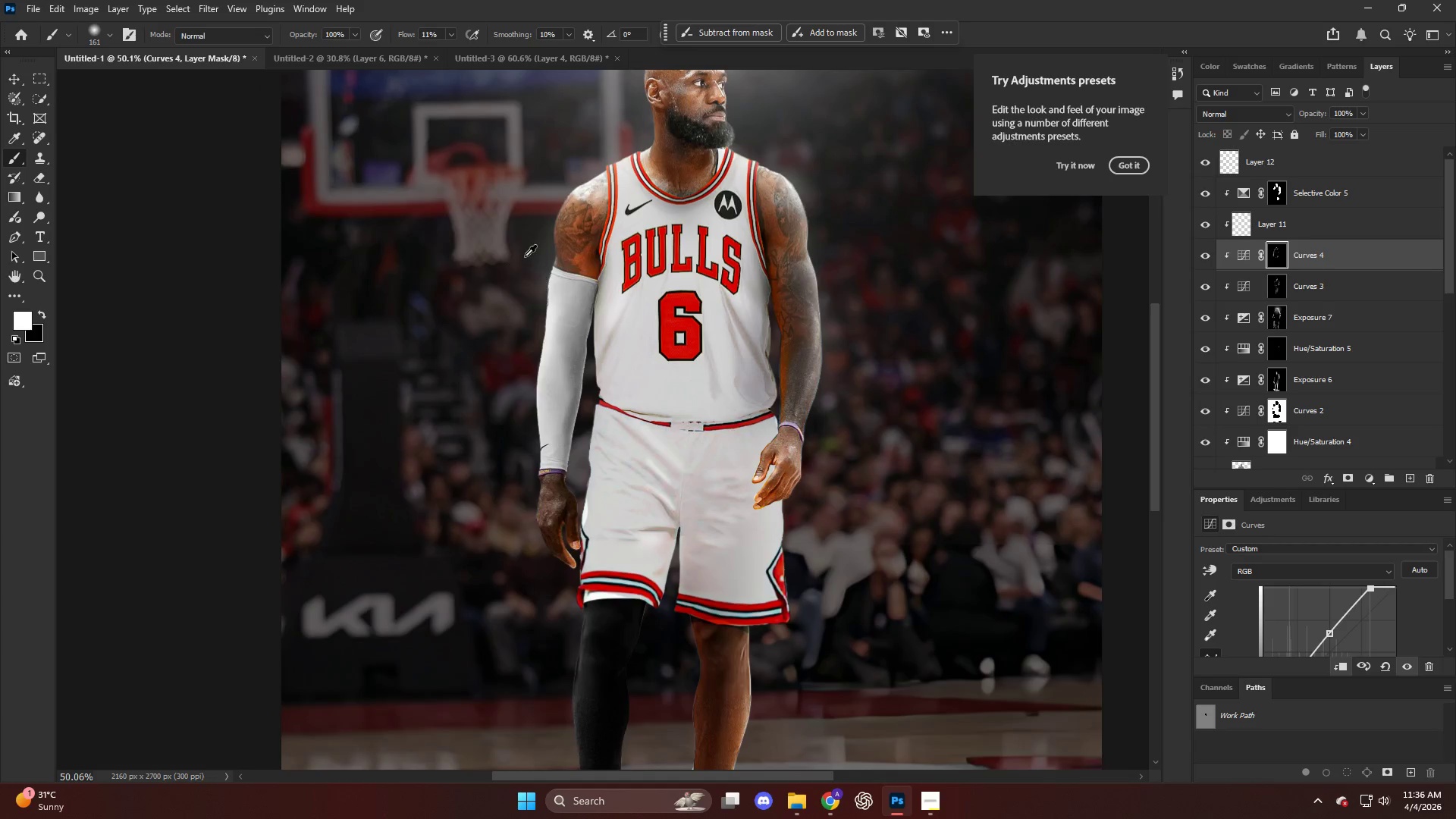 
scroll: coordinate [543, 253], scroll_direction: down, amount: 1.0
 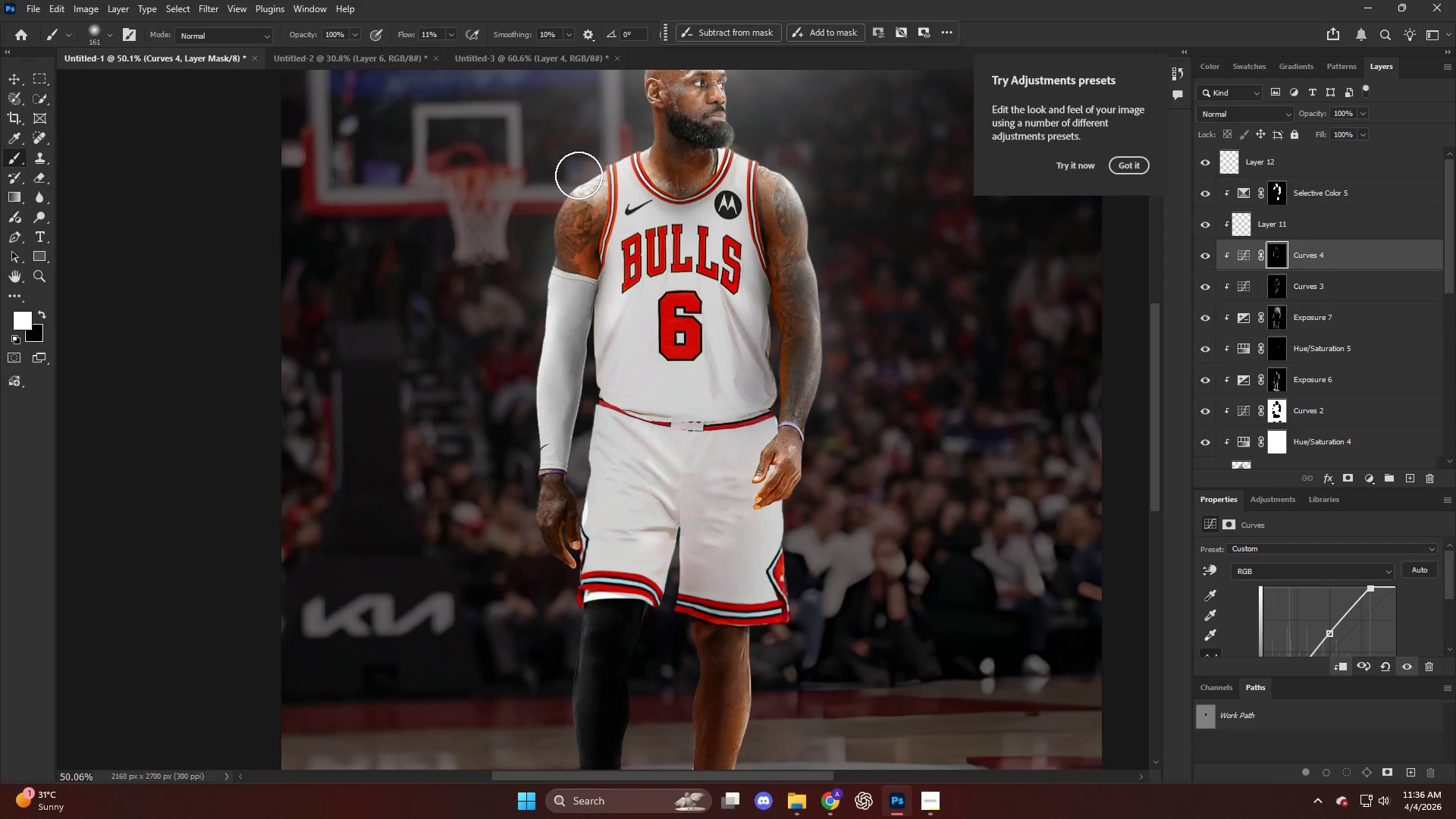 
key(Alt+AltLeft)
 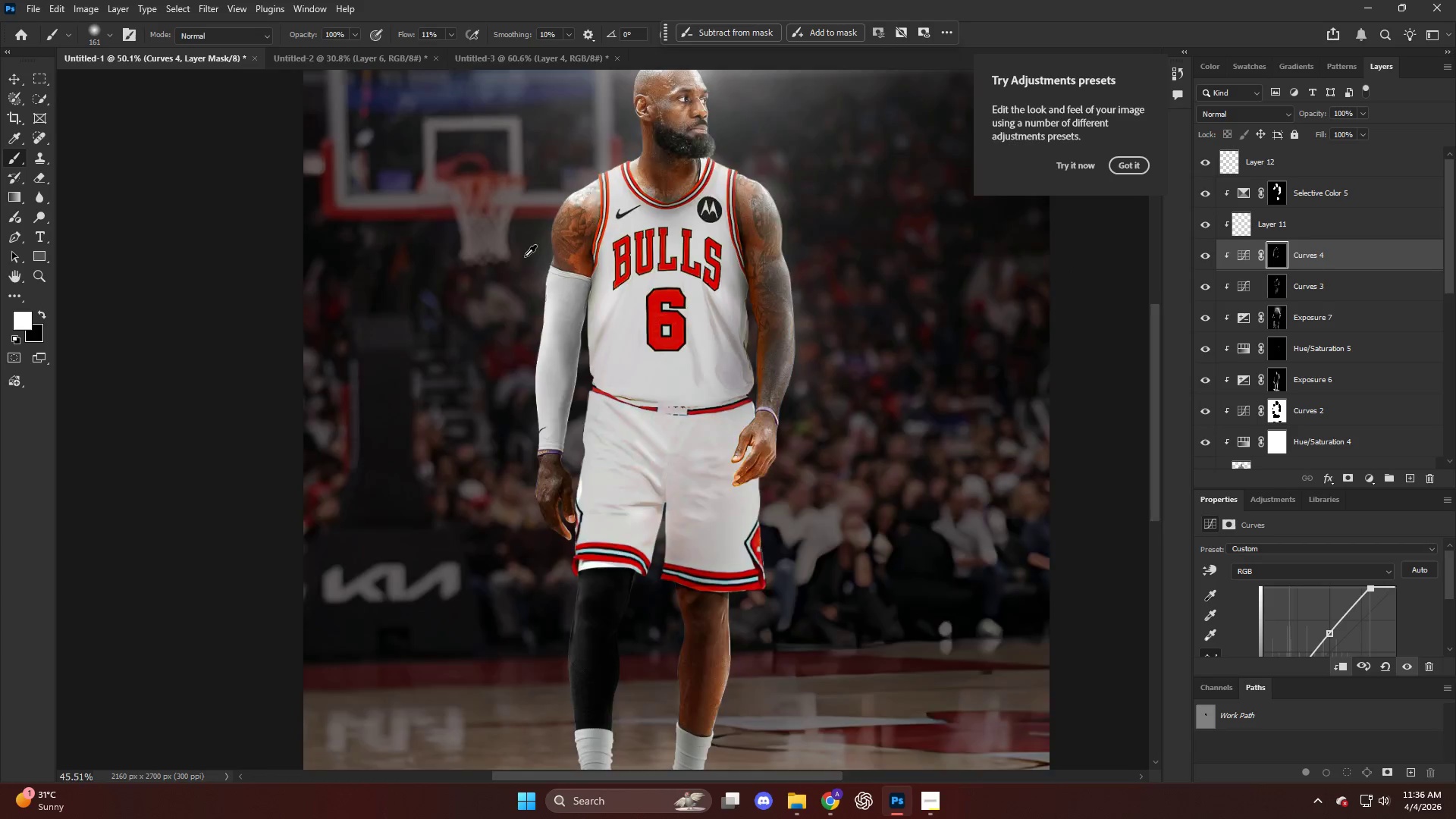 
key(Alt+AltLeft)
 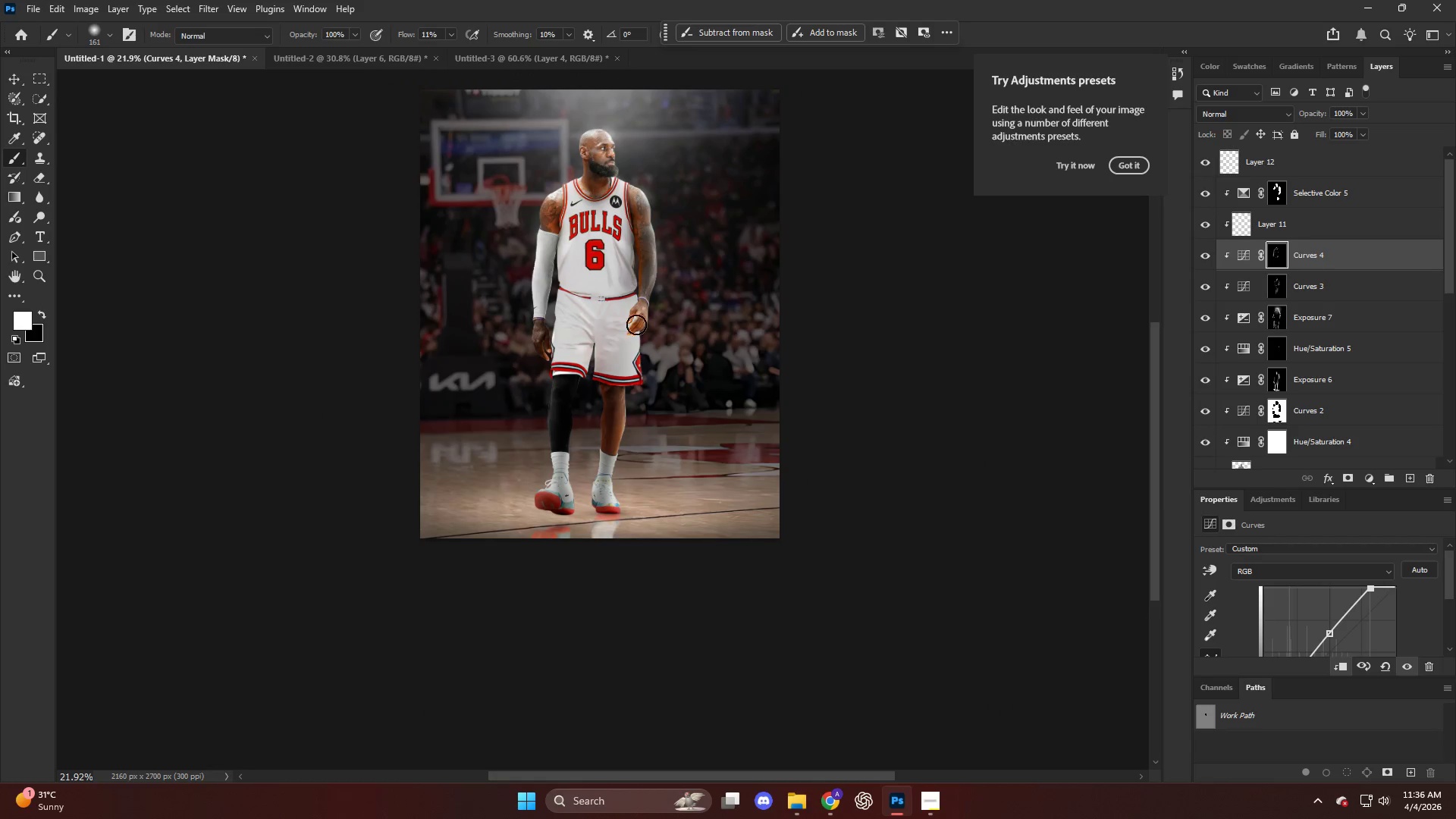 
hold_key(key=AltLeft, duration=0.36)
 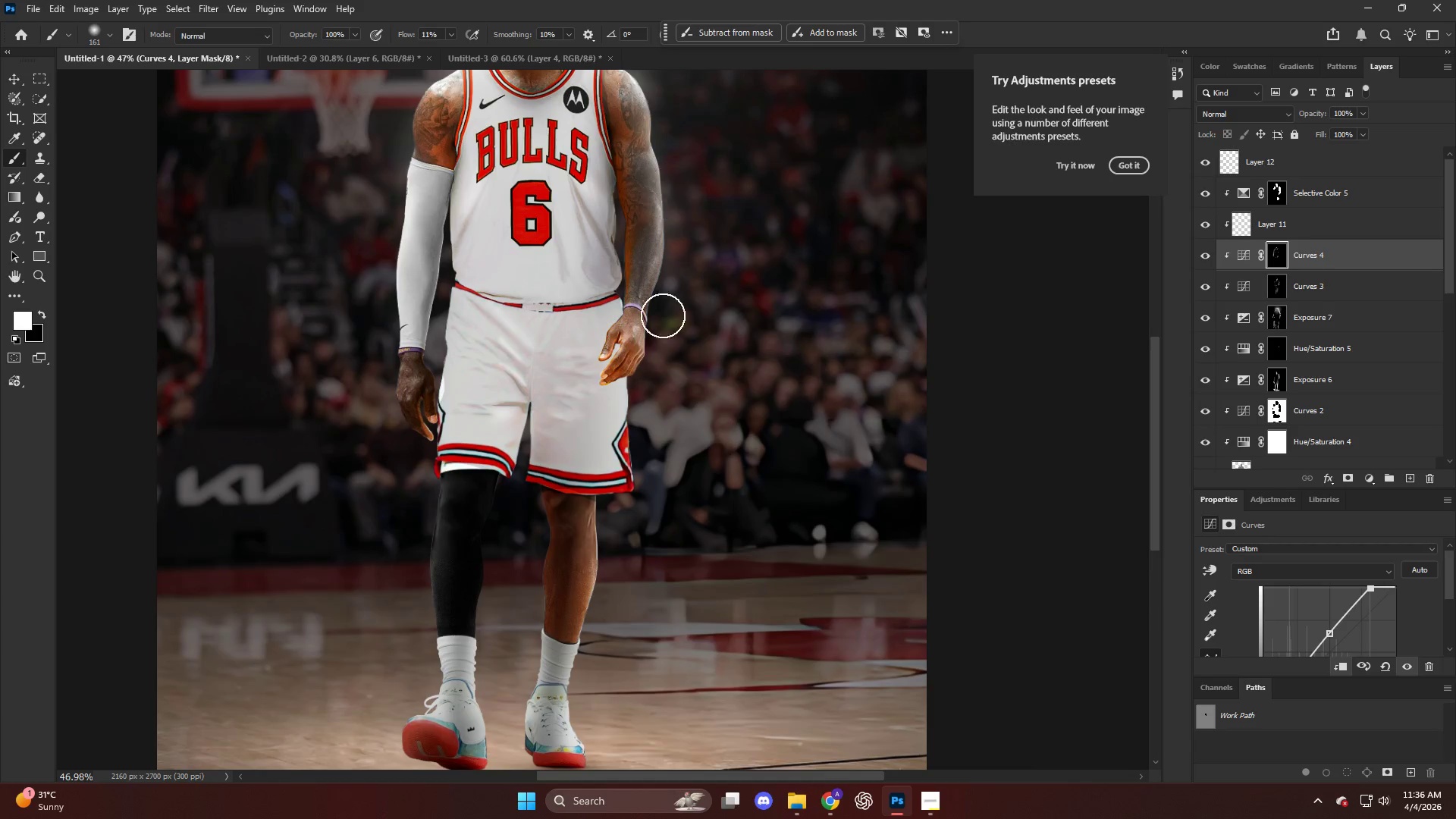 
left_click_drag(start_coordinate=[672, 238], to_coordinate=[663, 353])
 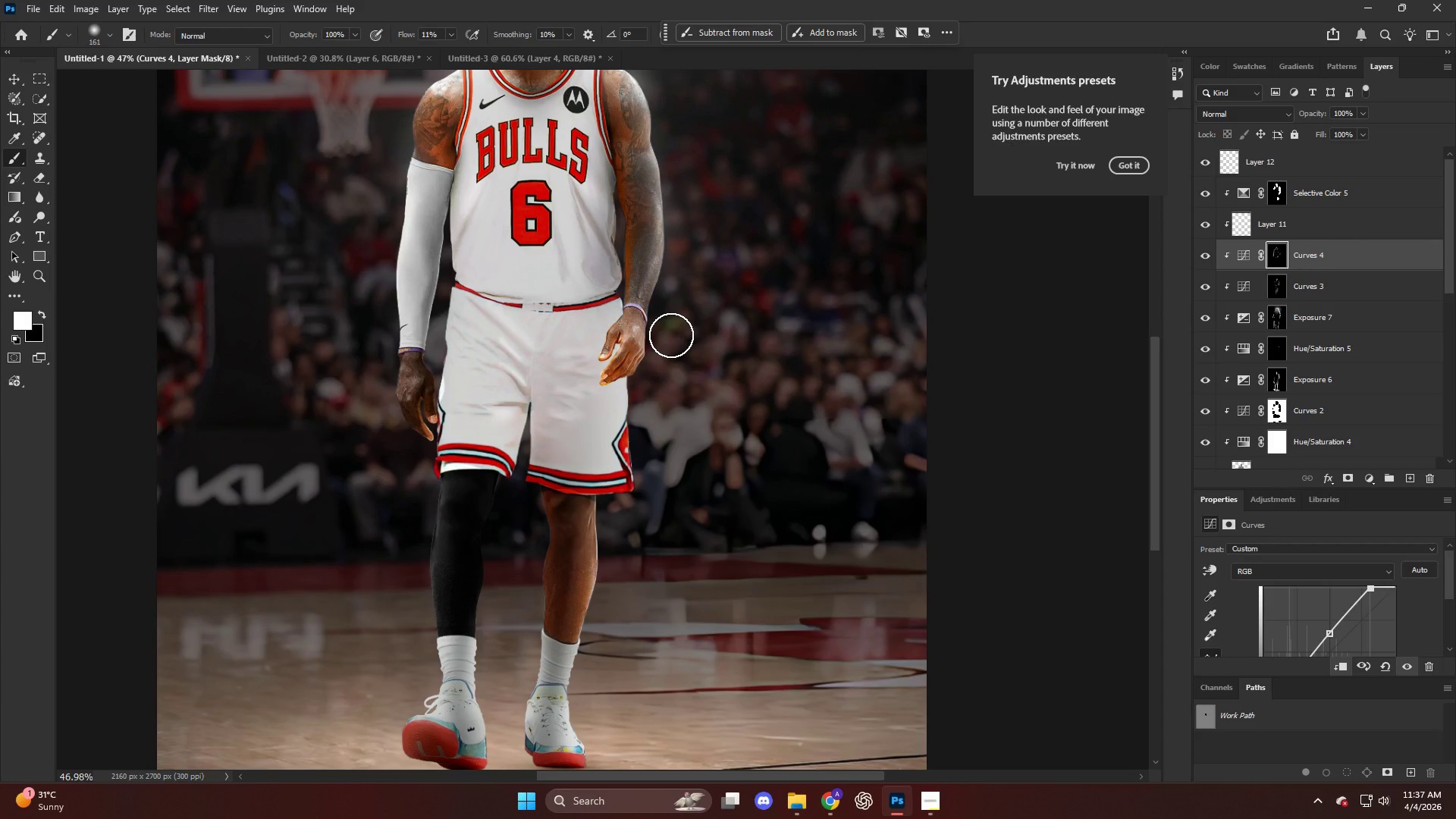 
scroll: coordinate [673, 229], scroll_direction: down, amount: 4.0
 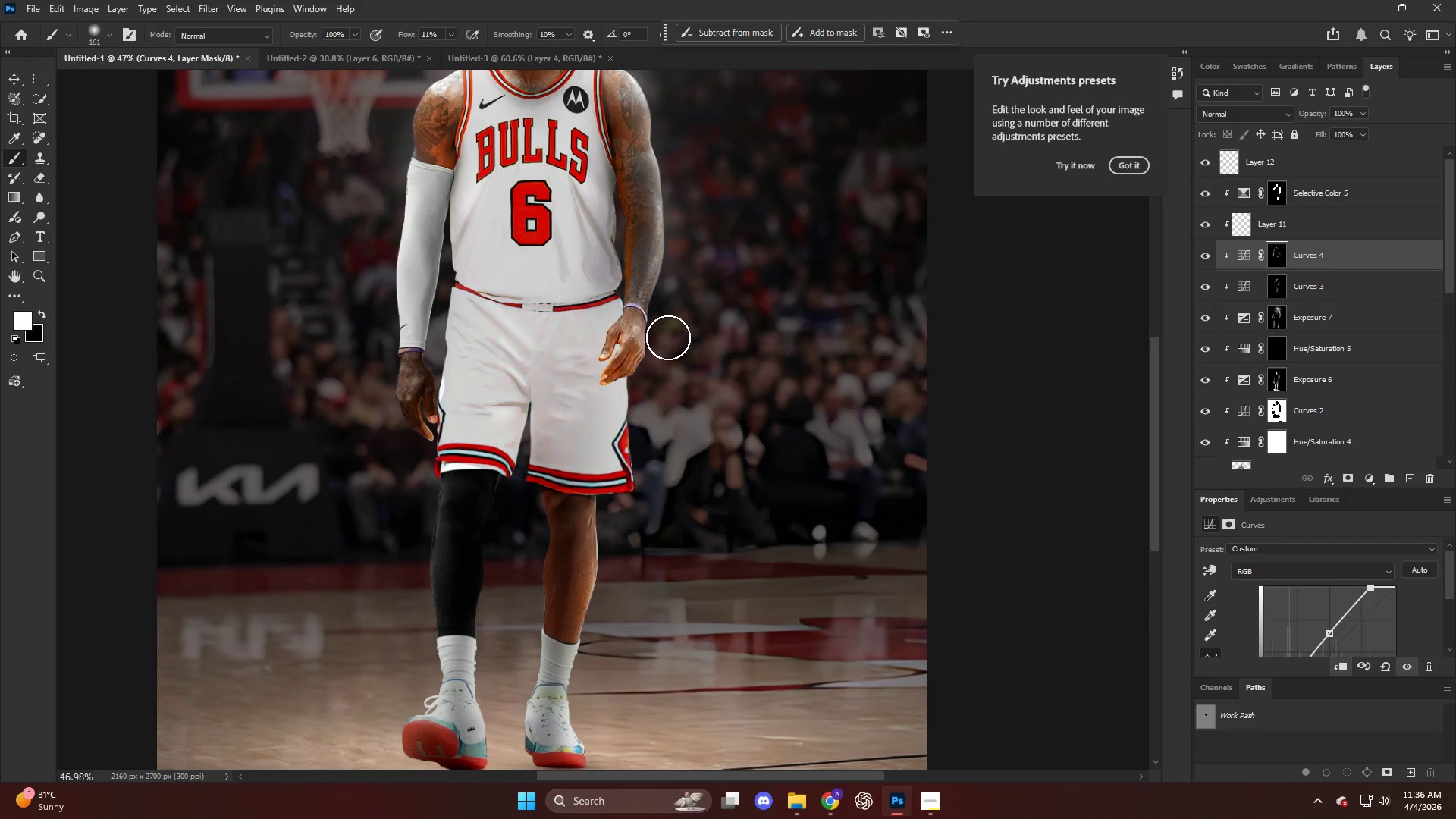 
wait(18.19)
 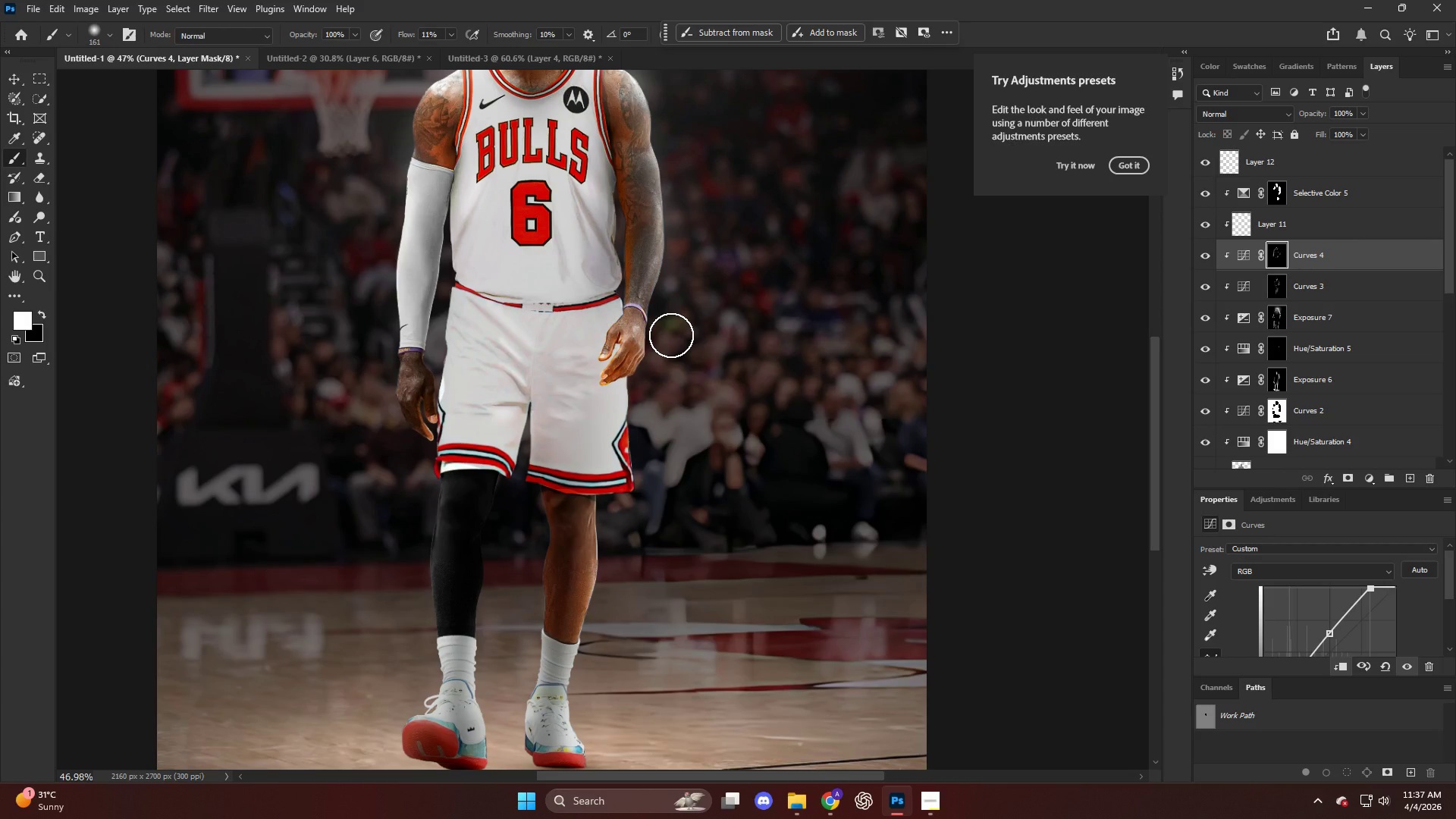 
hold_key(key=AltLeft, duration=0.45)
hold_key(key=AltLeft, duration=0.41)
hold_key(key=ControlLeft, duration=0.34)
hold_key(key=AltLeft, duration=0.42)
hold_key(key=AltLeft, duration=0.42)
hold_key(key=AltLeft, duration=1.14)
hold_key(key=AltLeft, duration=0.81)
scroll: coordinate [439, 420], scroll_direction: up, amount: 18.0
 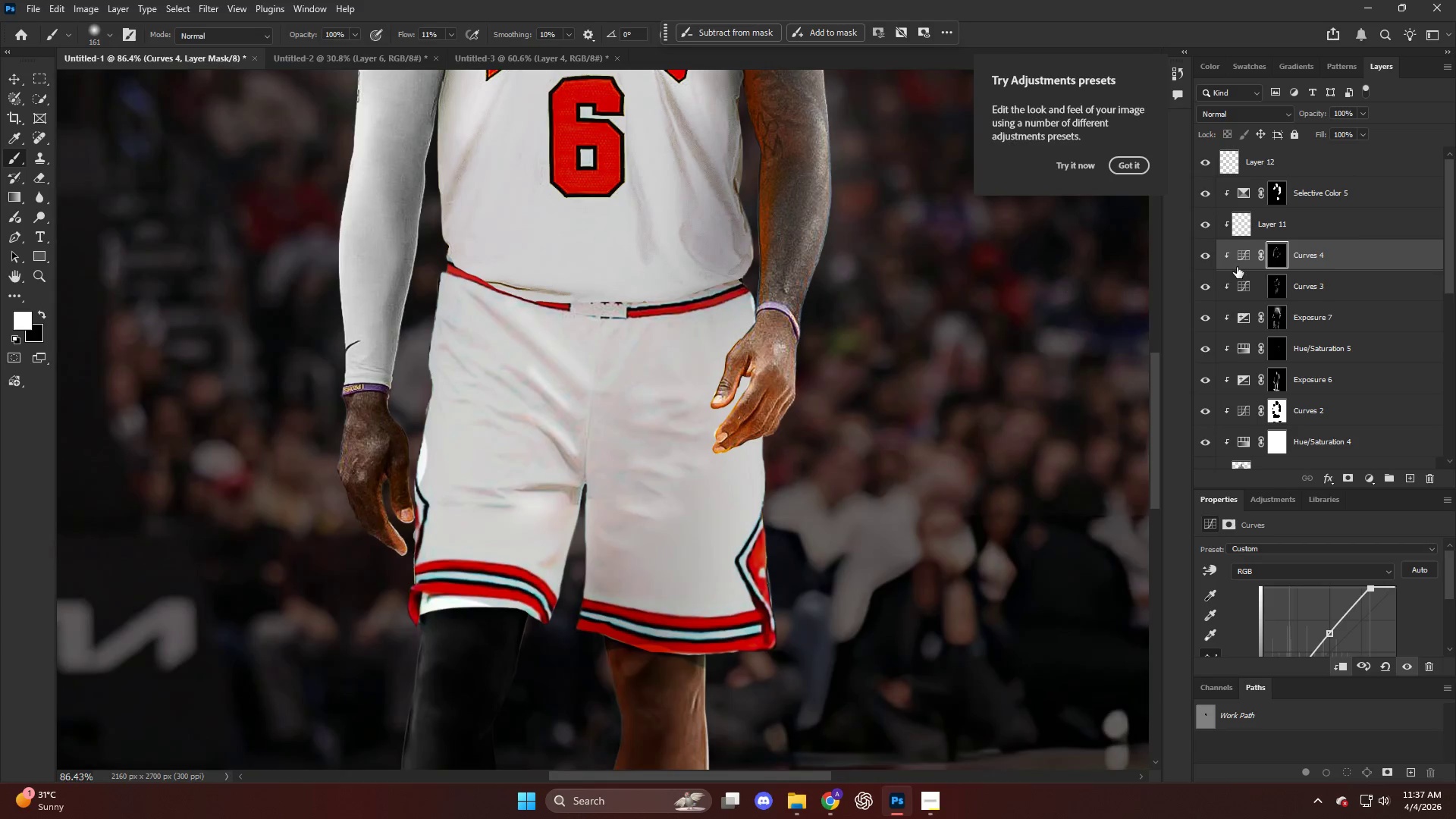 
key(E)
 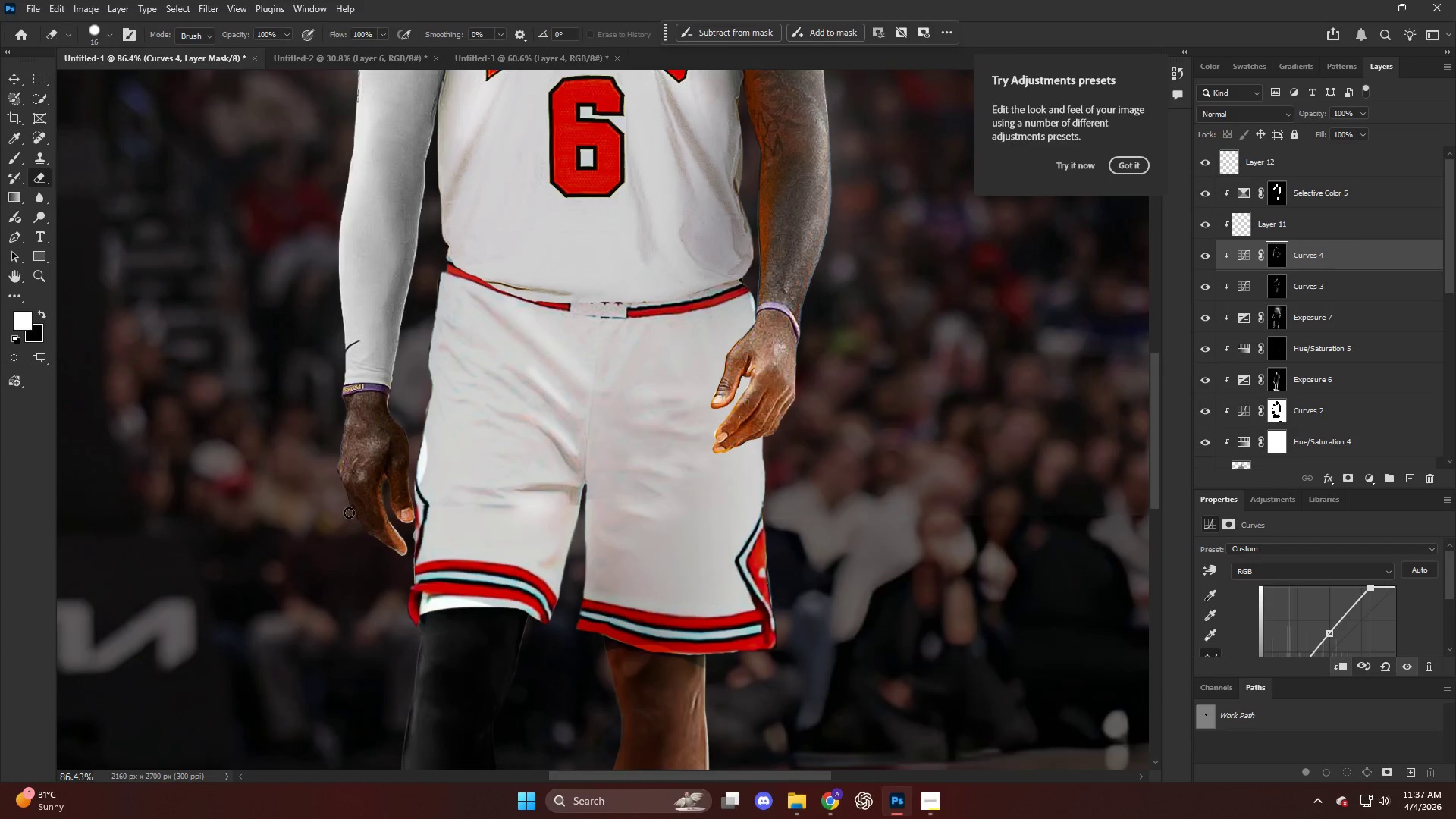 
hold_key(key=AltLeft, duration=0.58)
scroll: coordinate [338, 512], scroll_direction: up, amount: 5.0
 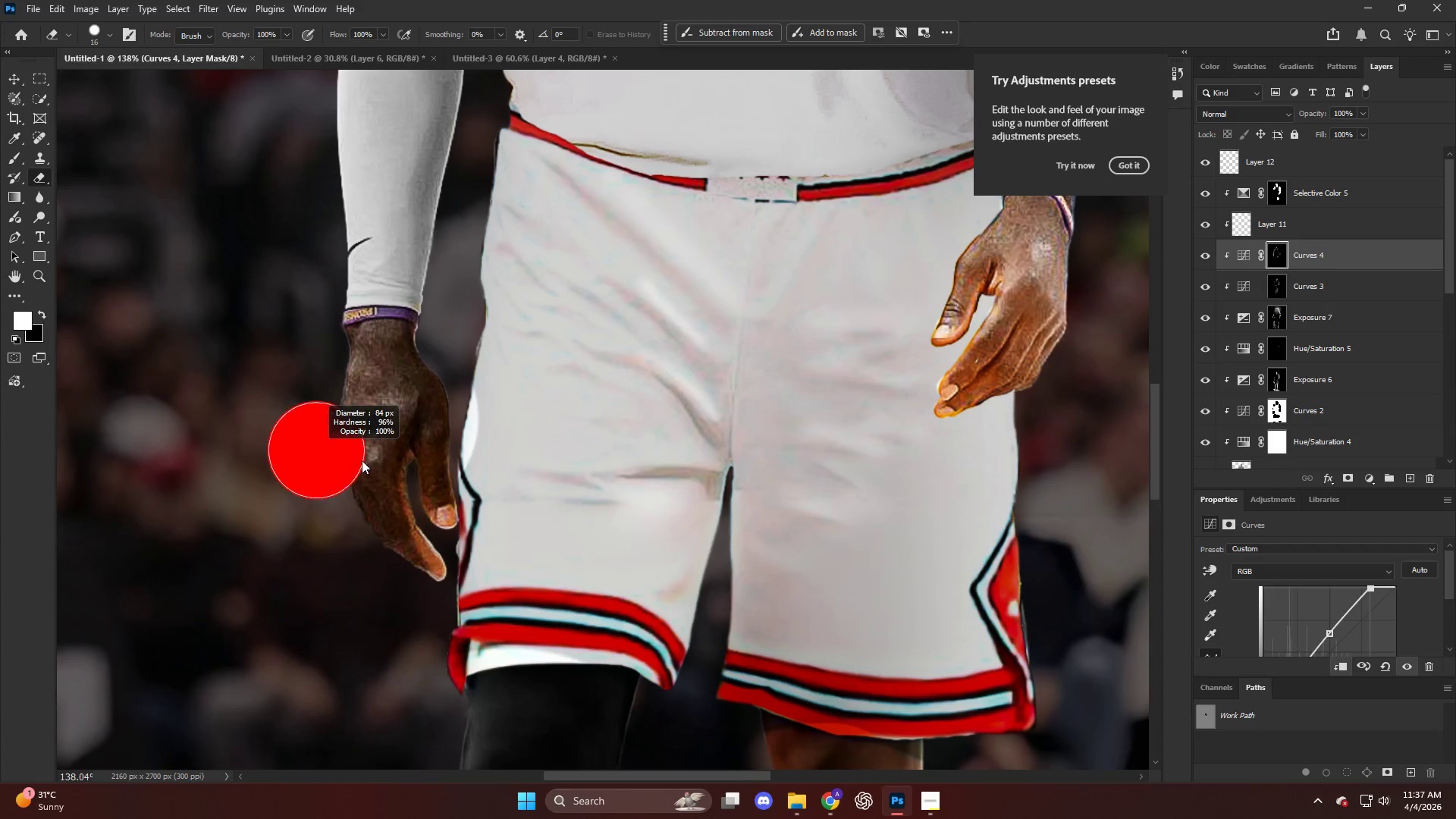 
key(X)
 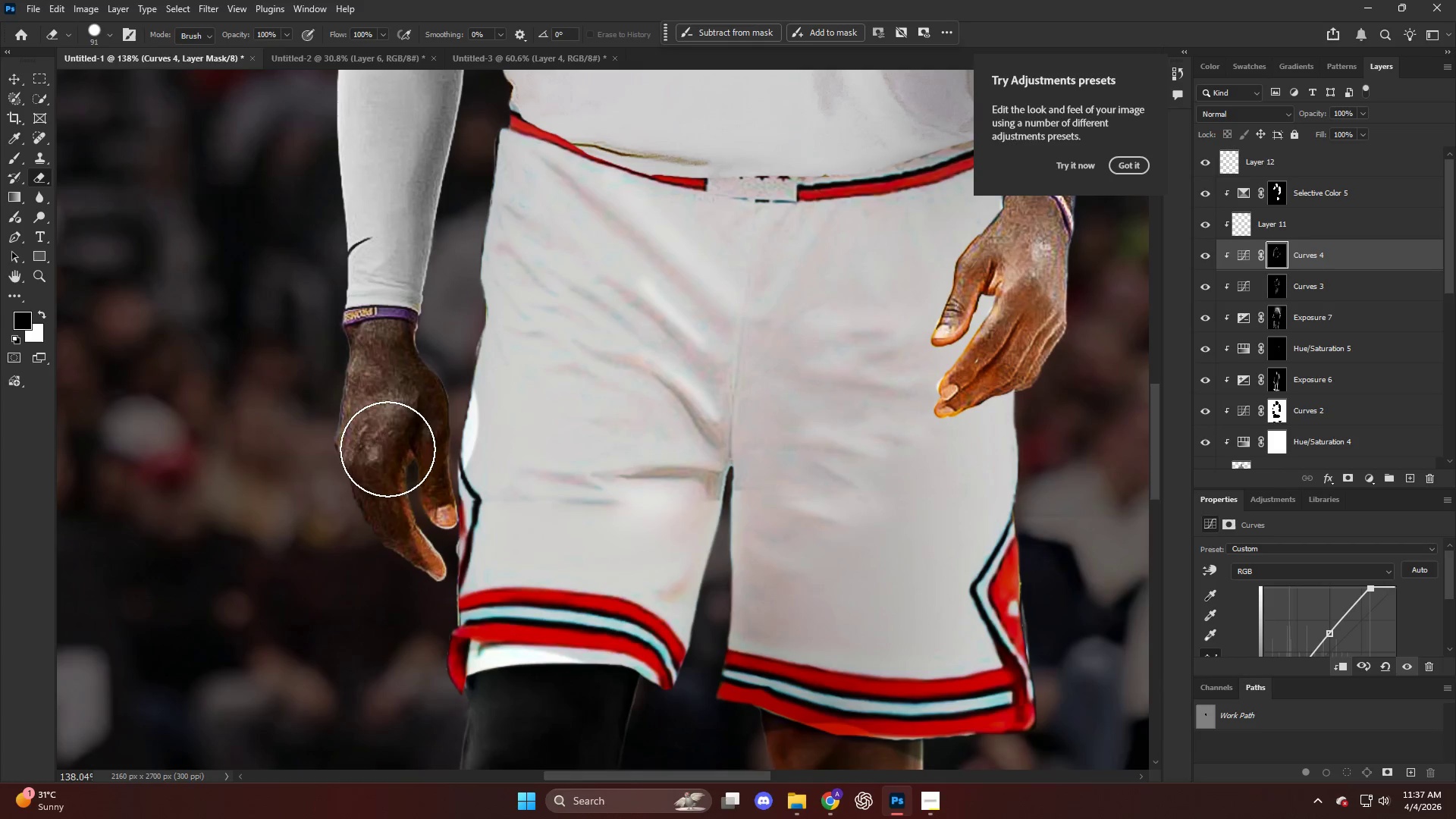 
left_click_drag(start_coordinate=[384, 435], to_coordinate=[371, 444])
 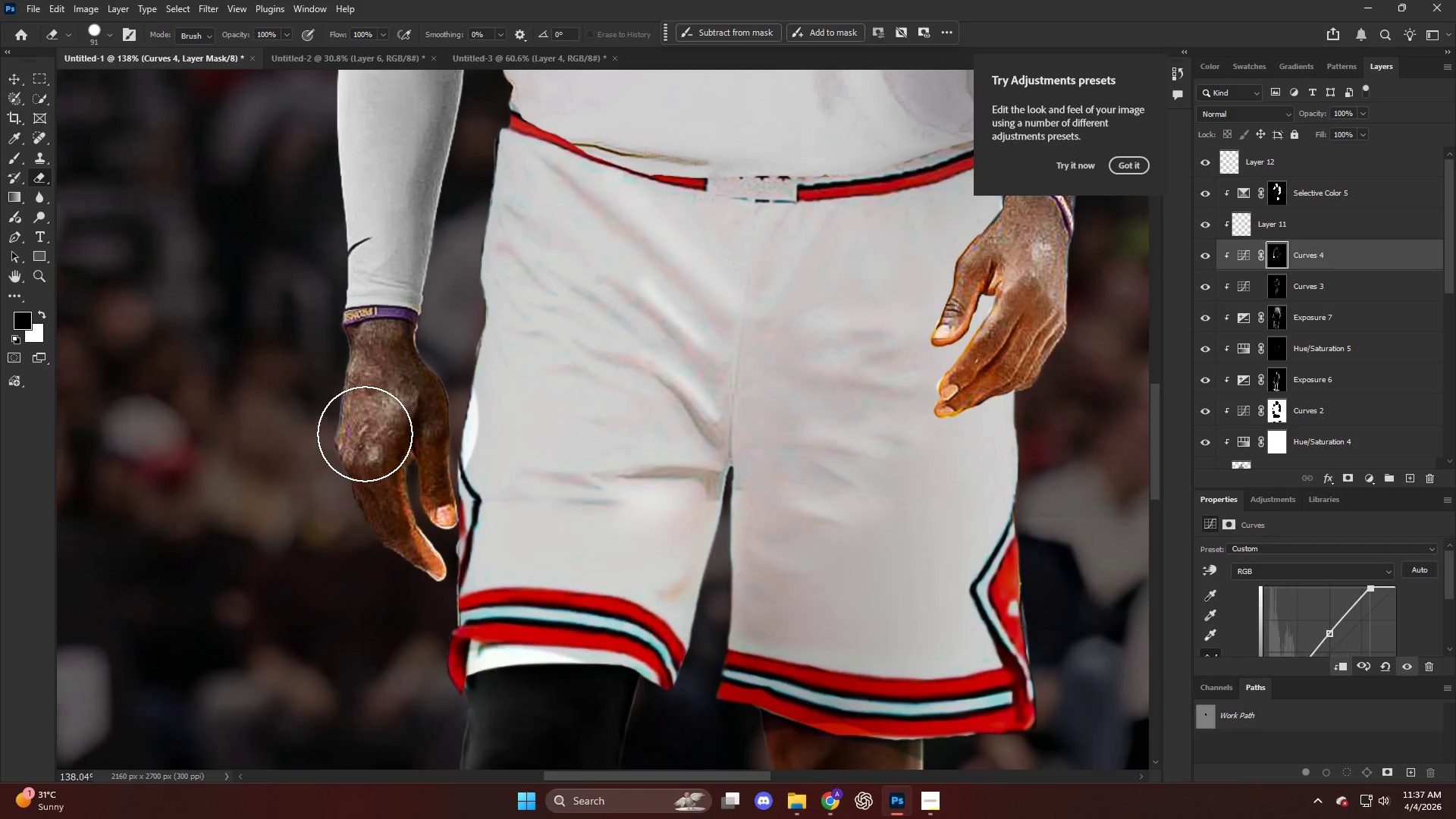 
hold_key(key=AltLeft, duration=0.42)
scroll: coordinate [366, 431], scroll_direction: down, amount: 13.0
 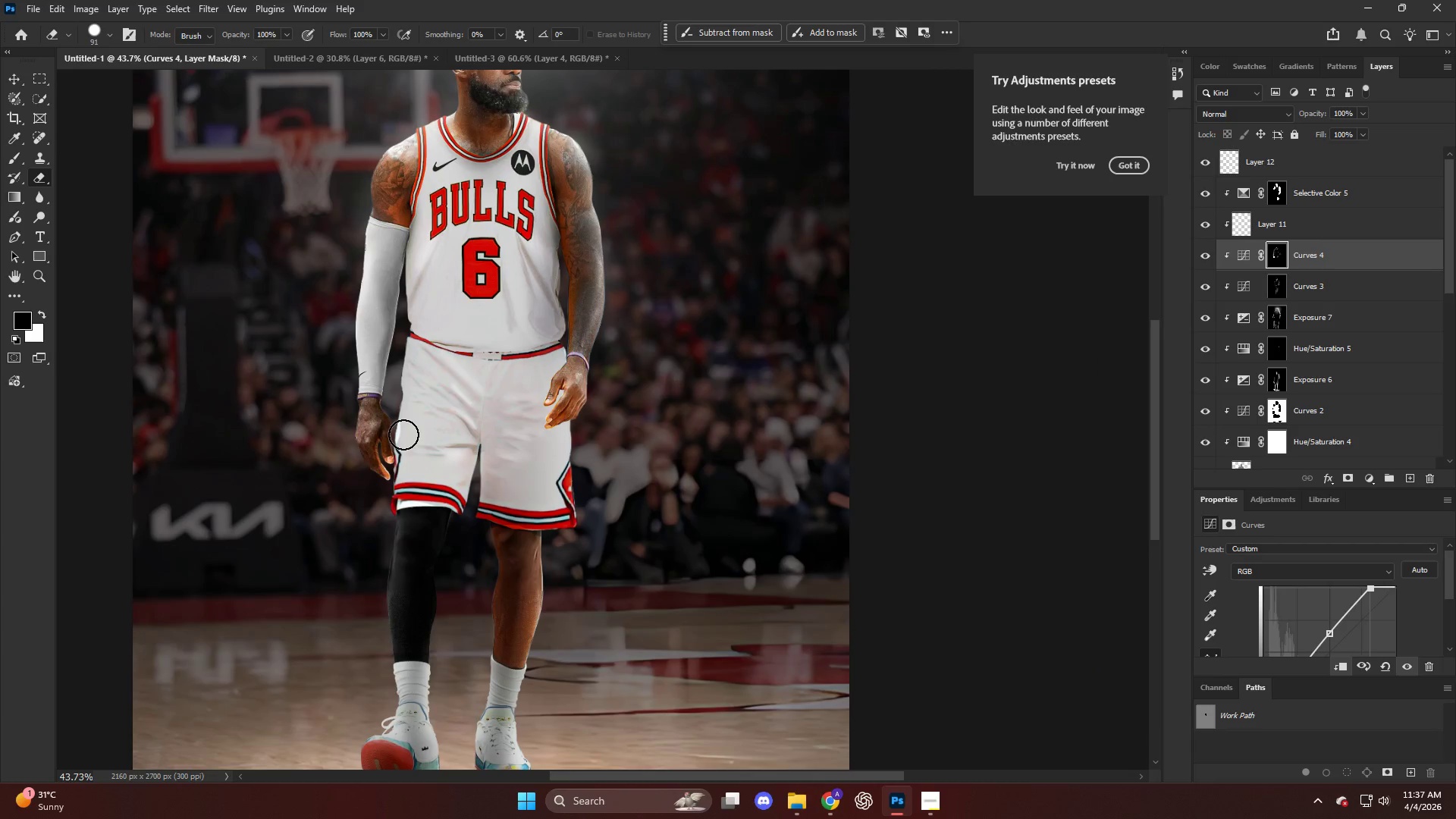 
key(Alt+AltLeft)
 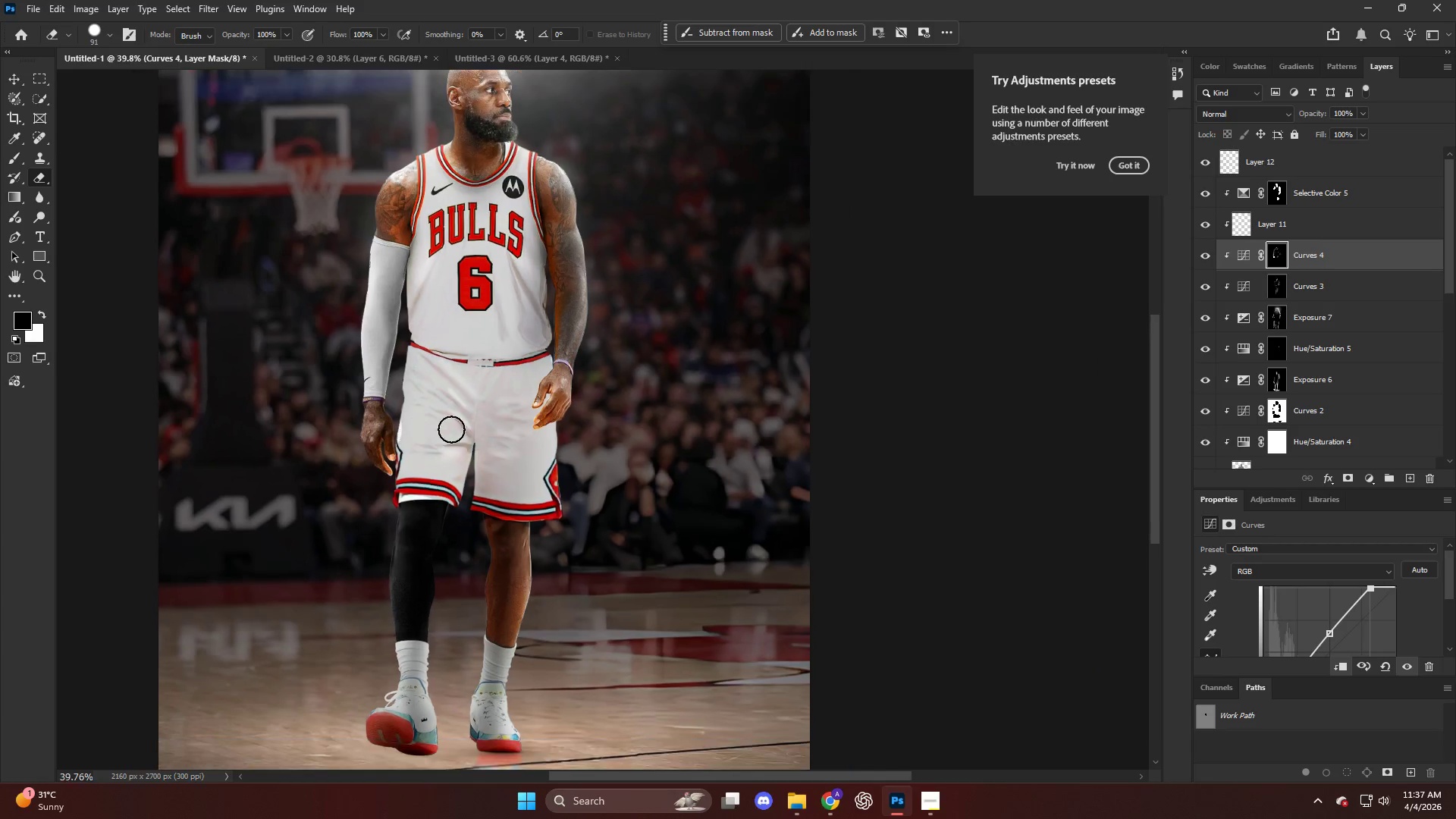 
scroll: coordinate [414, 433], scroll_direction: down, amount: 1.0
 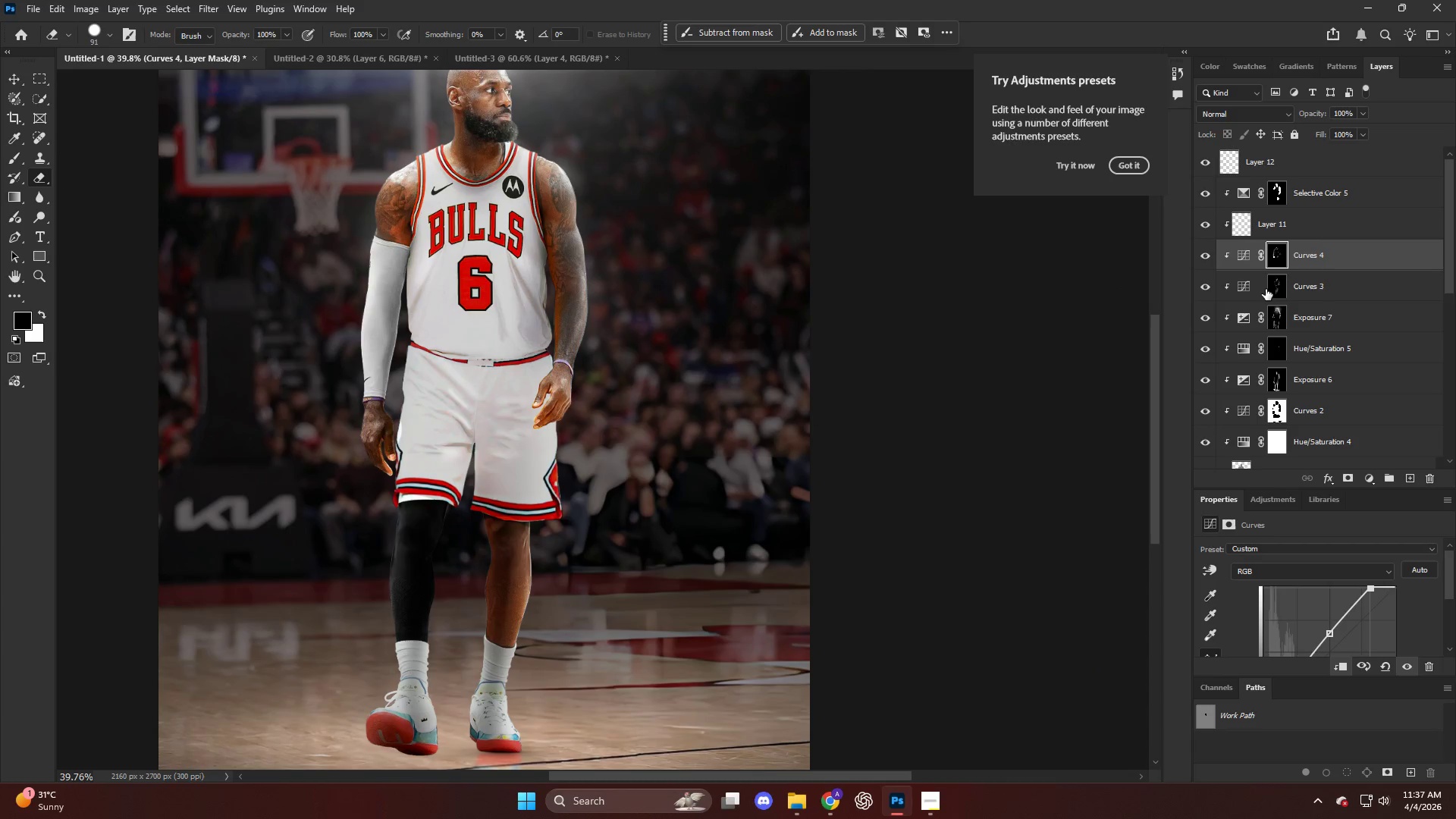 
left_click([1275, 287])
 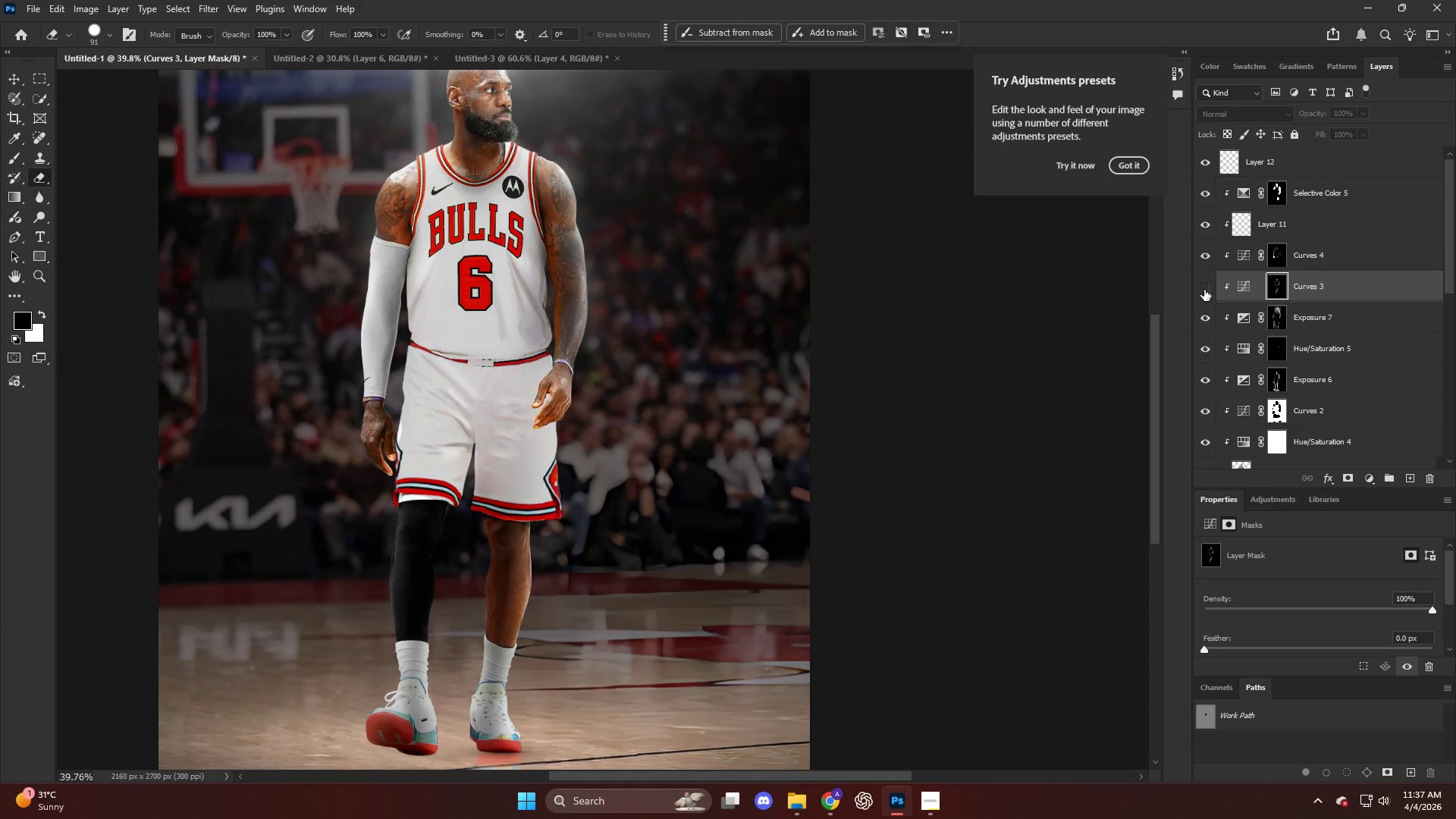 
double_click([1204, 290])
 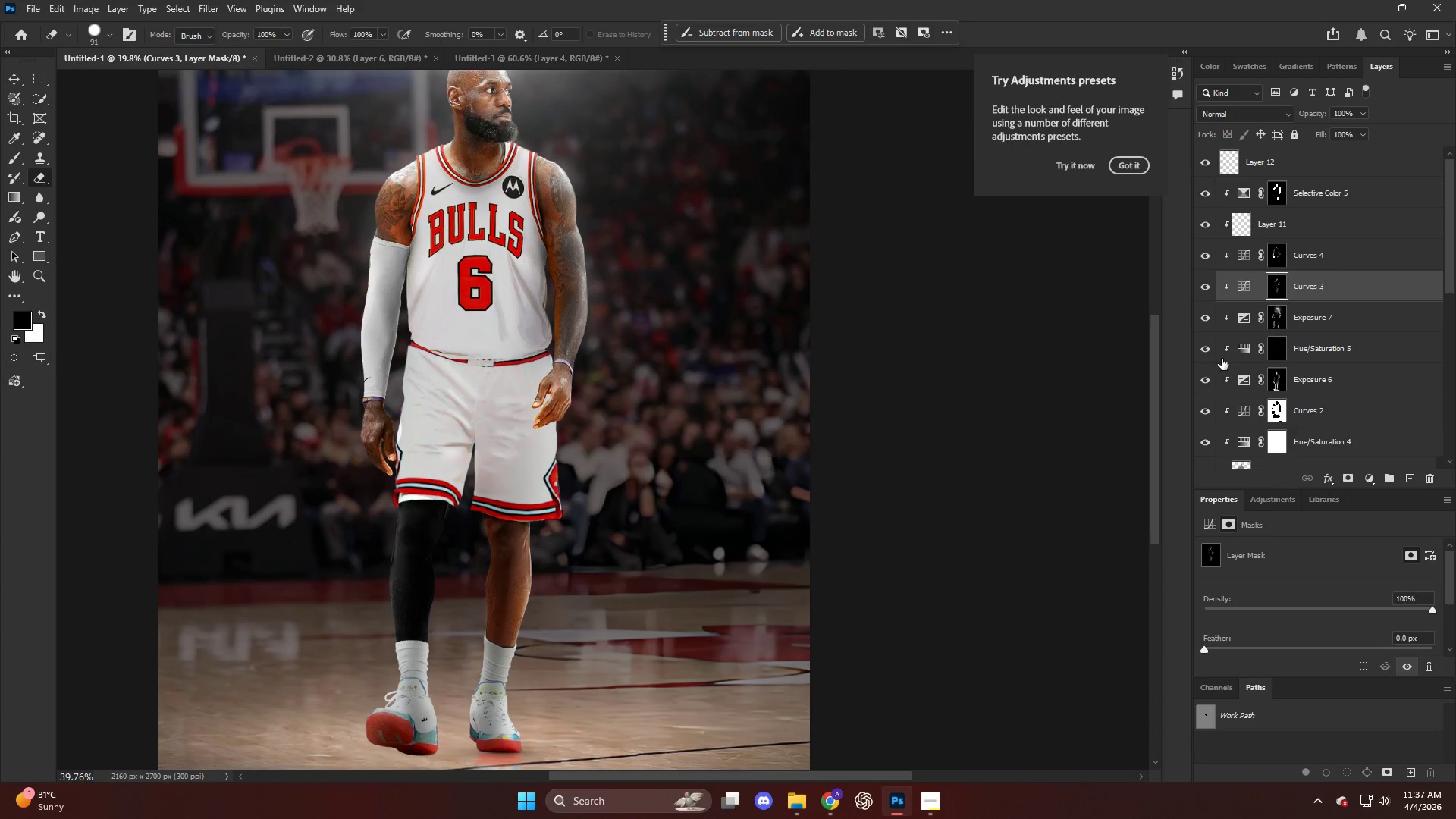 
double_click([1195, 375])
 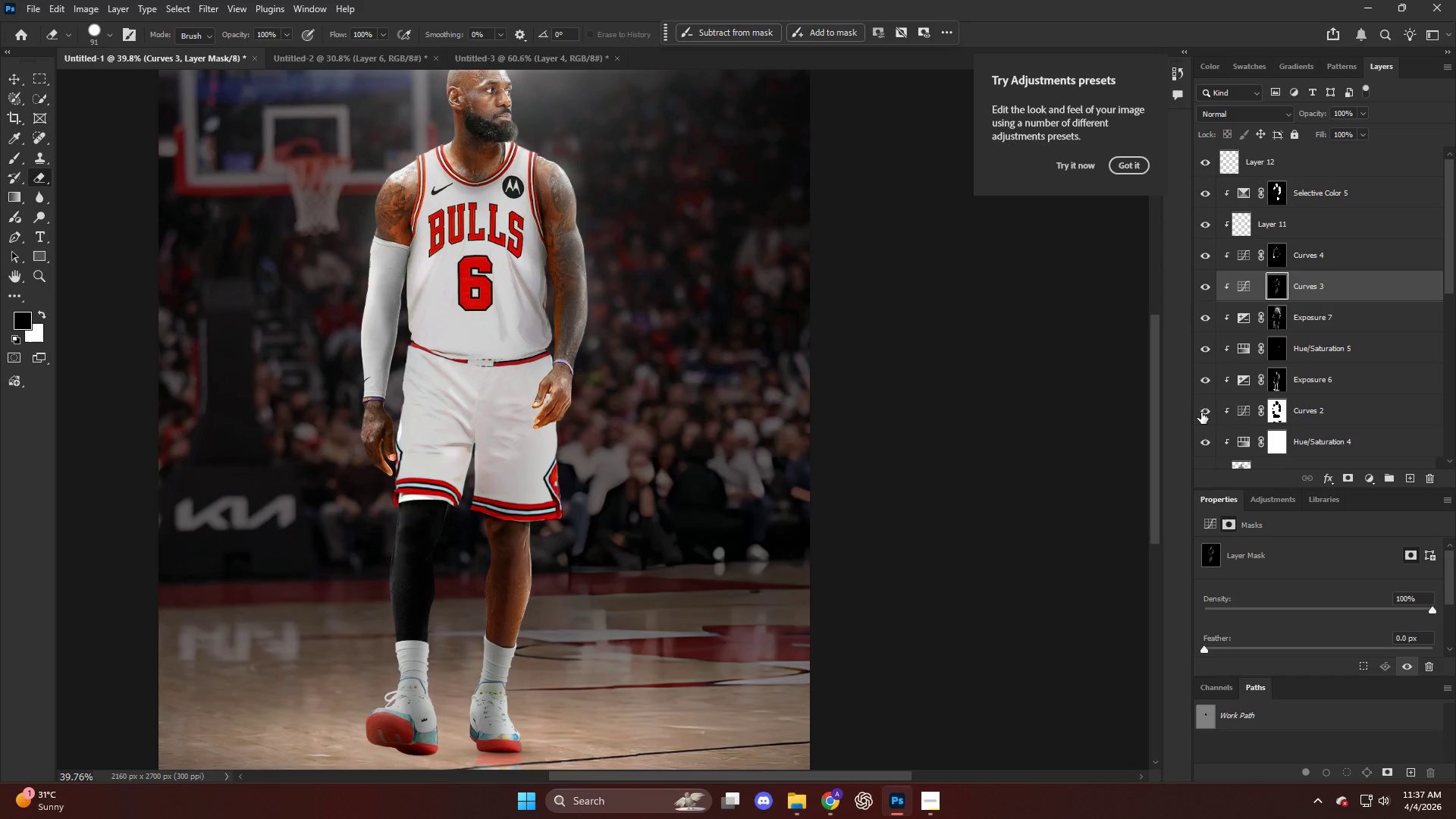 
double_click([1201, 412])
 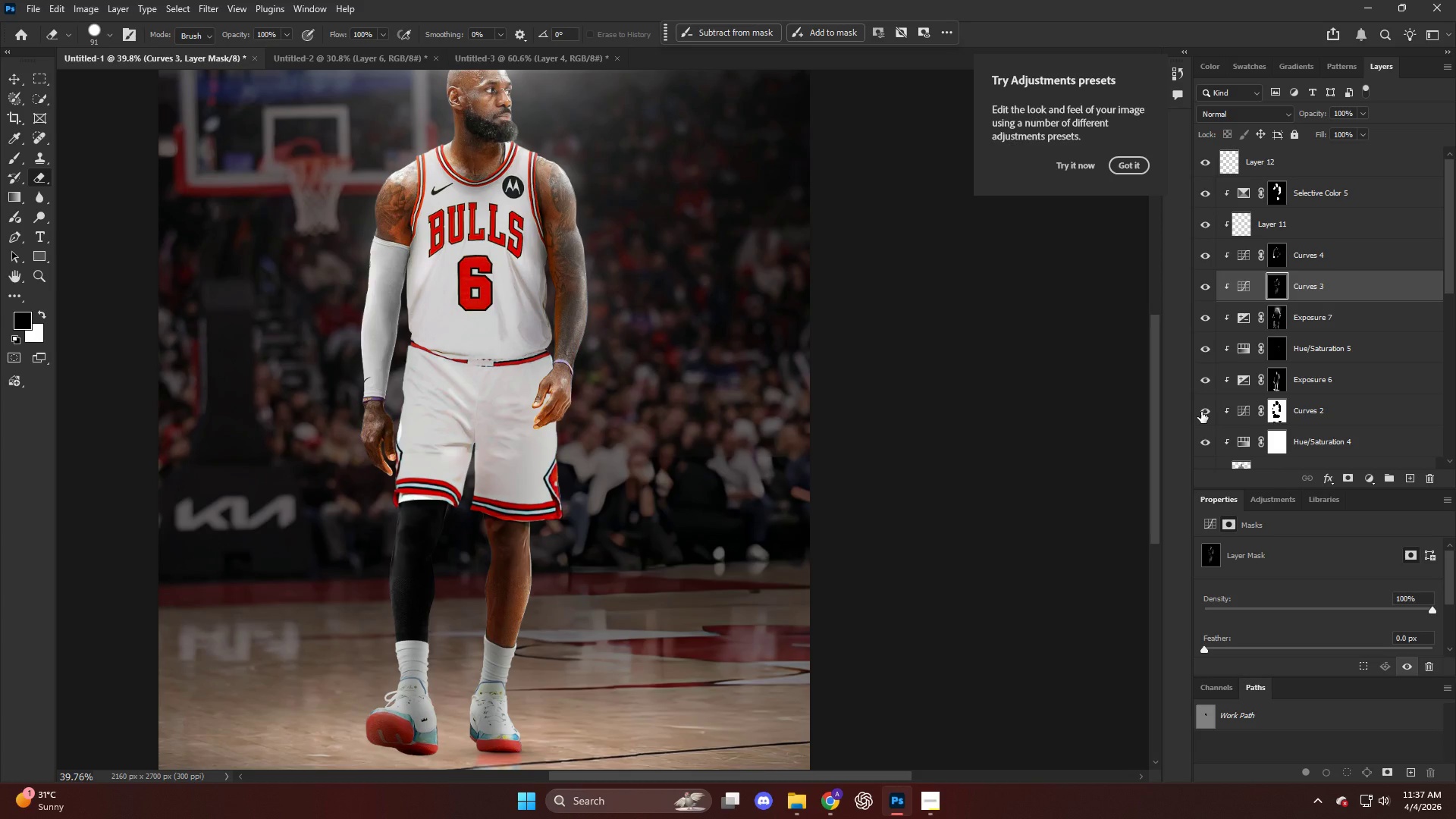 
left_click([1201, 412])
 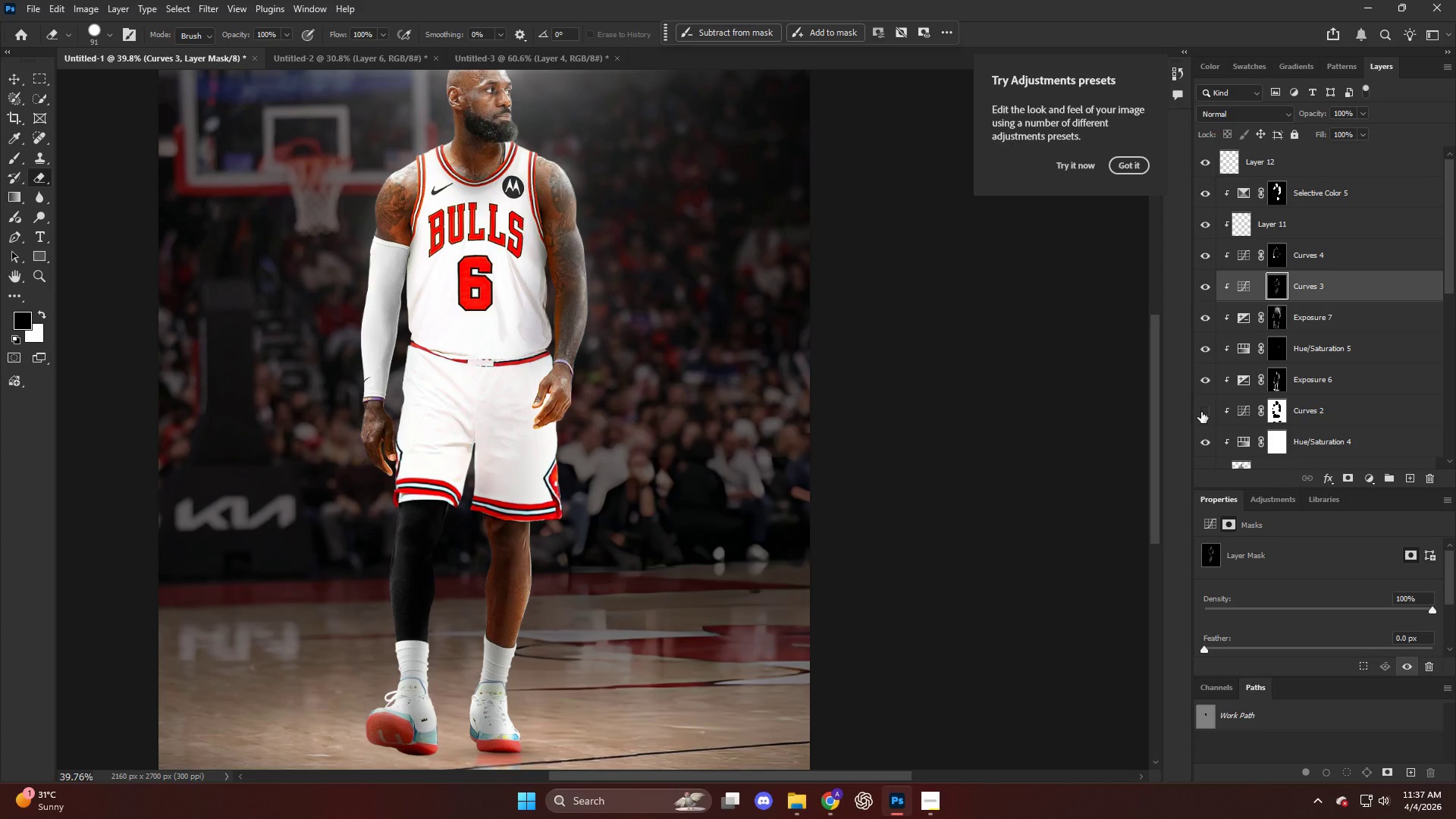 
left_click([1201, 412])
 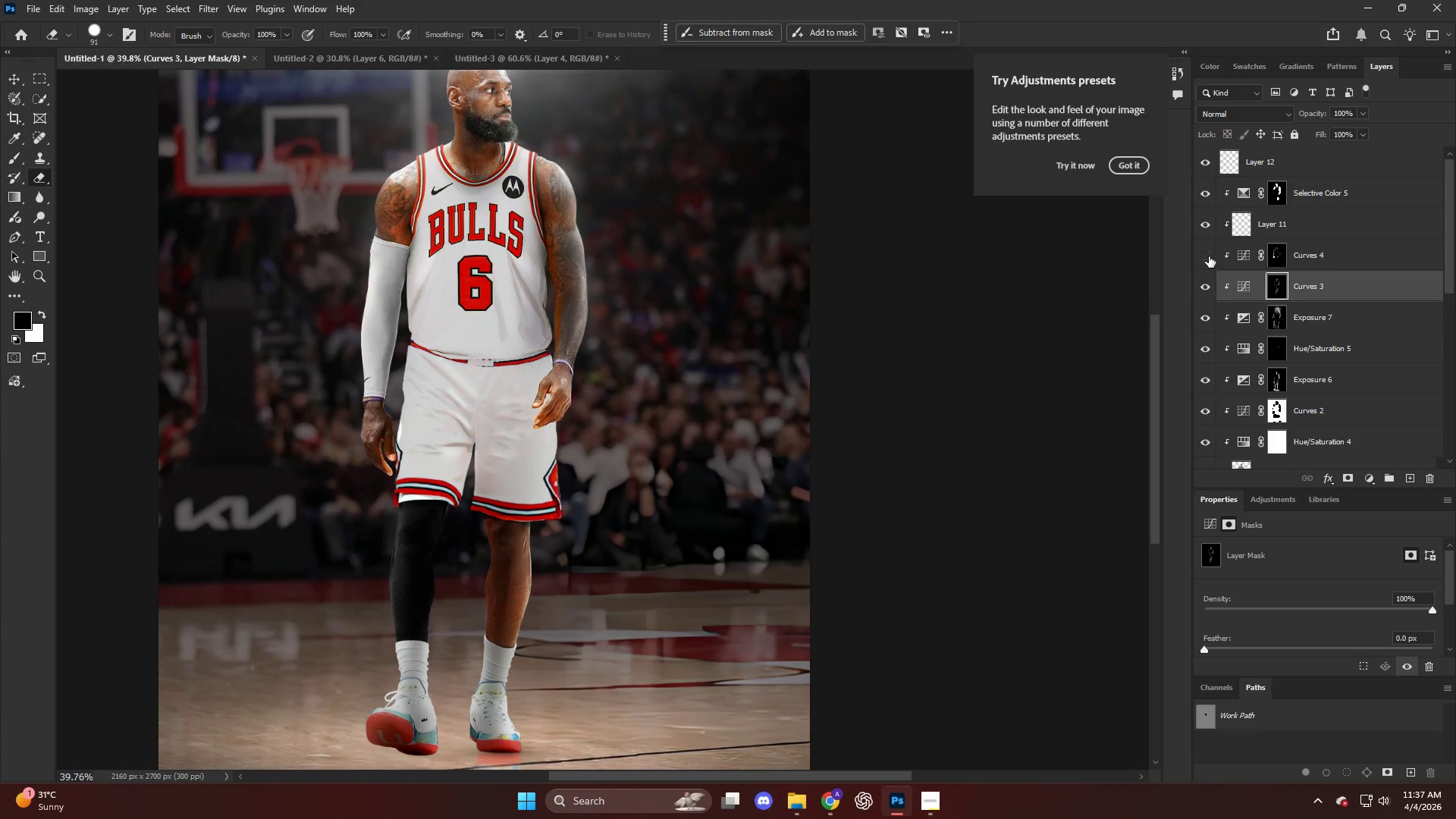 
double_click([1209, 256])
 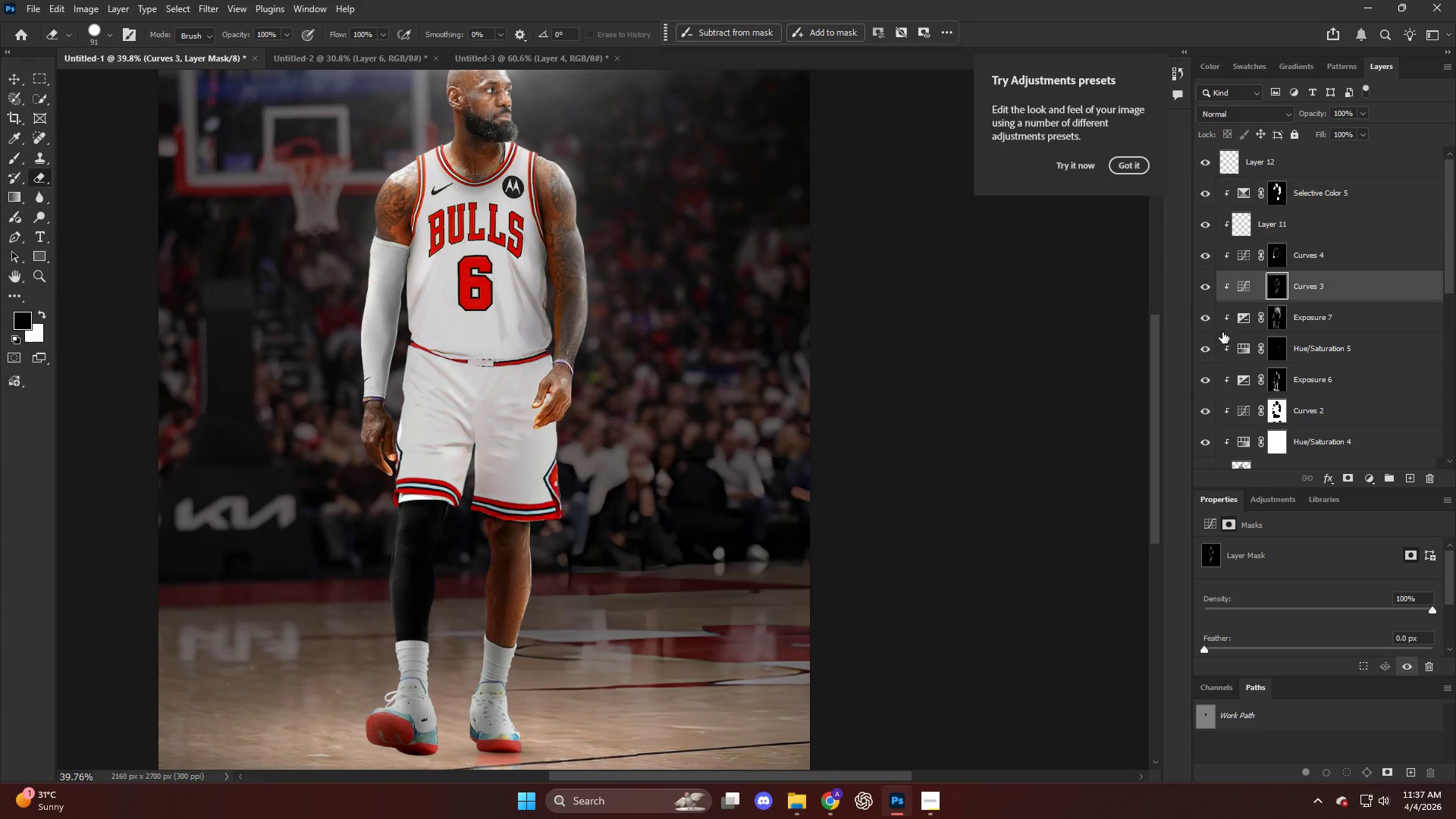 
scroll: coordinate [1236, 347], scroll_direction: down, amount: 3.0
 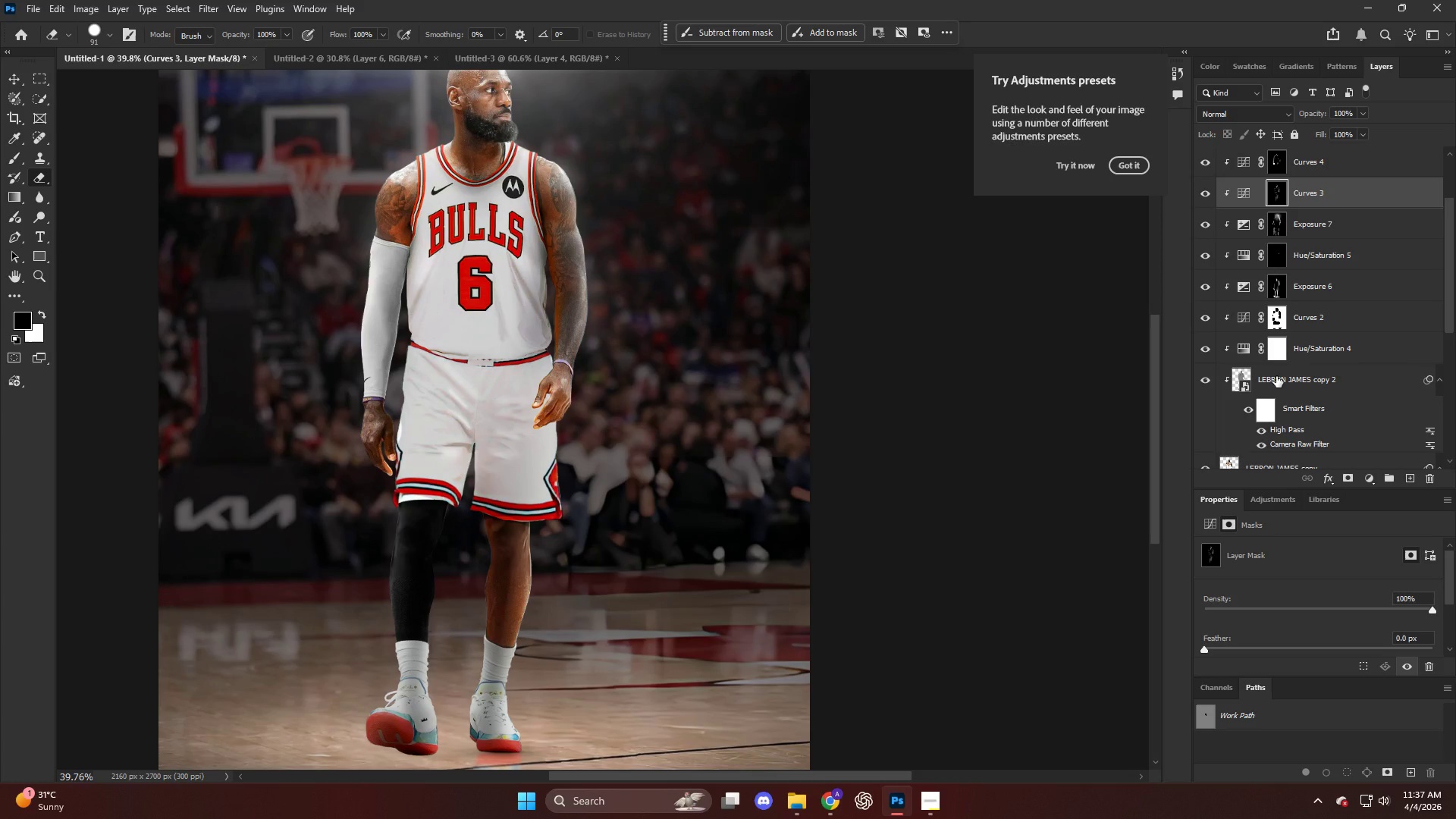 
left_click([1276, 376])
 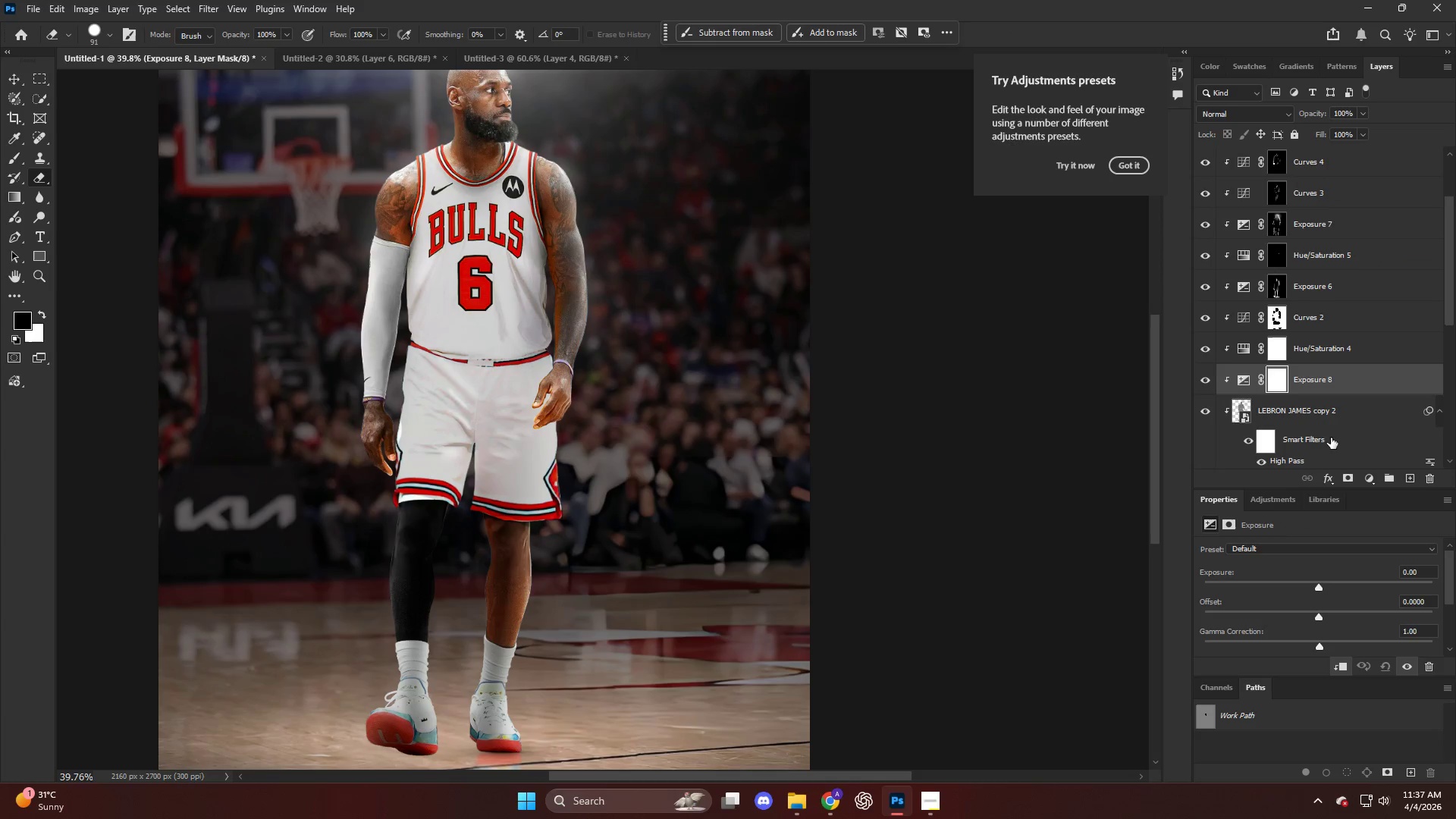 
left_click_drag(start_coordinate=[1317, 585], to_coordinate=[1333, 588])
 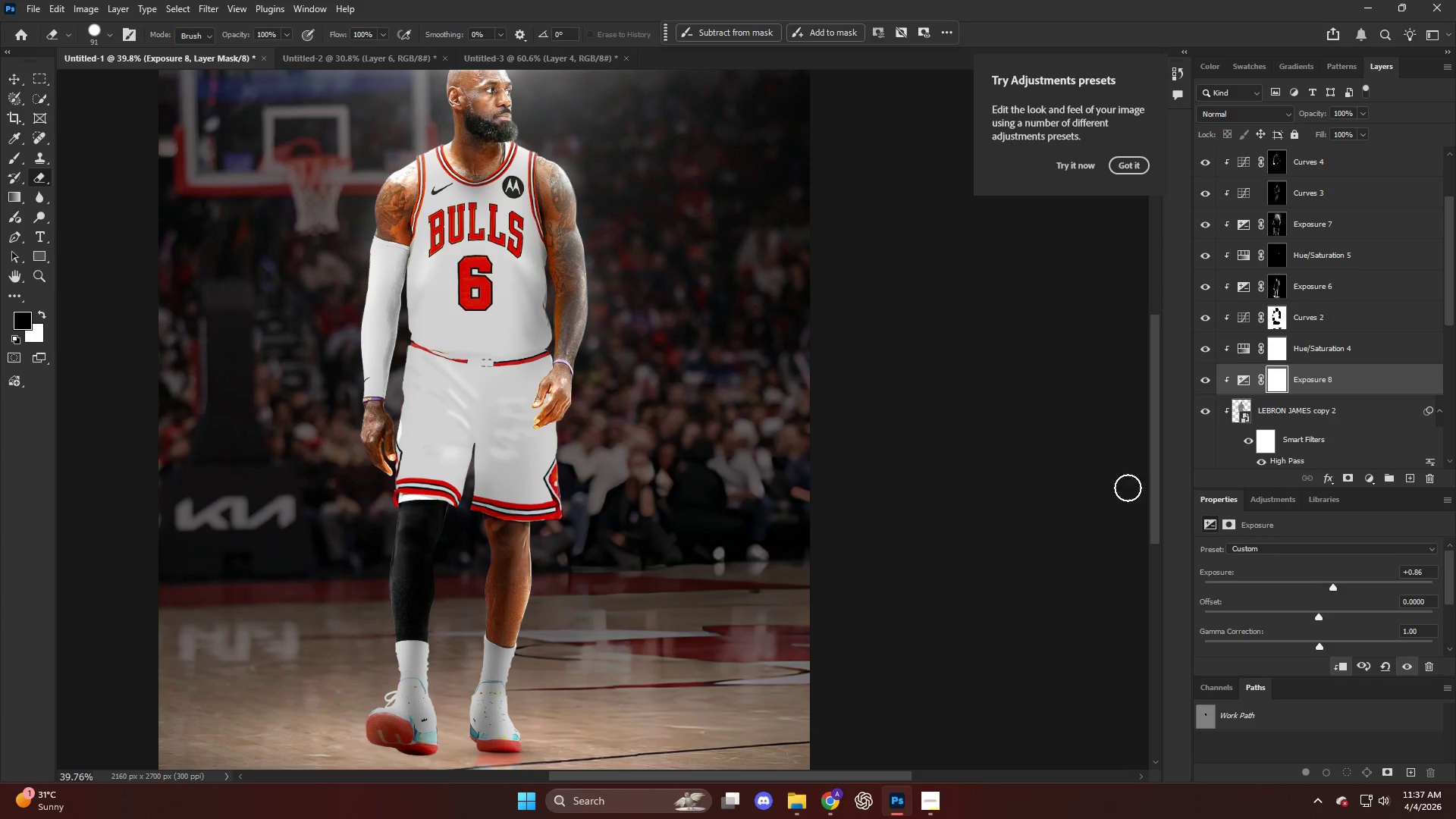 
key(Control+I)
 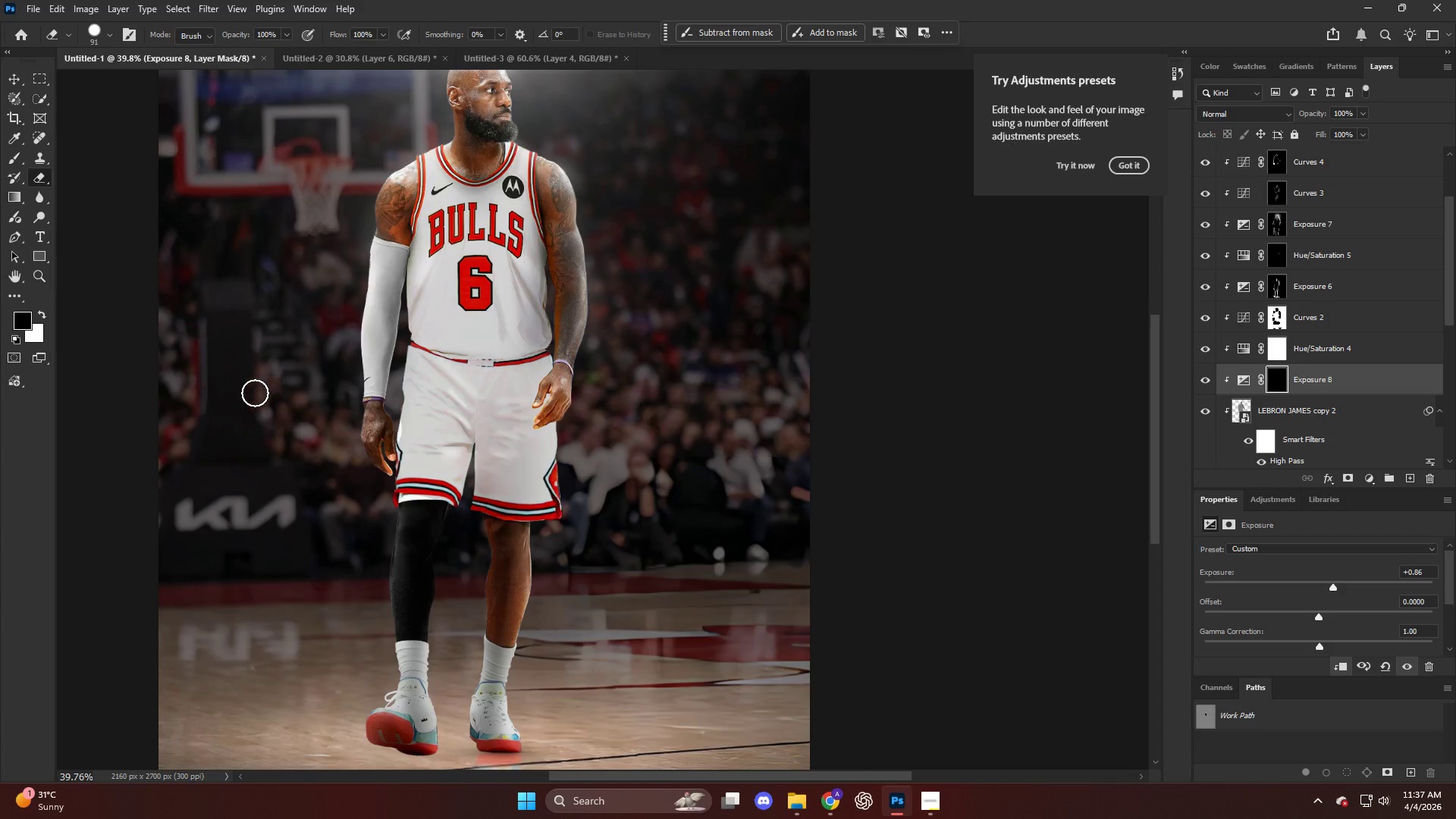 
hold_key(key=AltLeft, duration=0.64)
 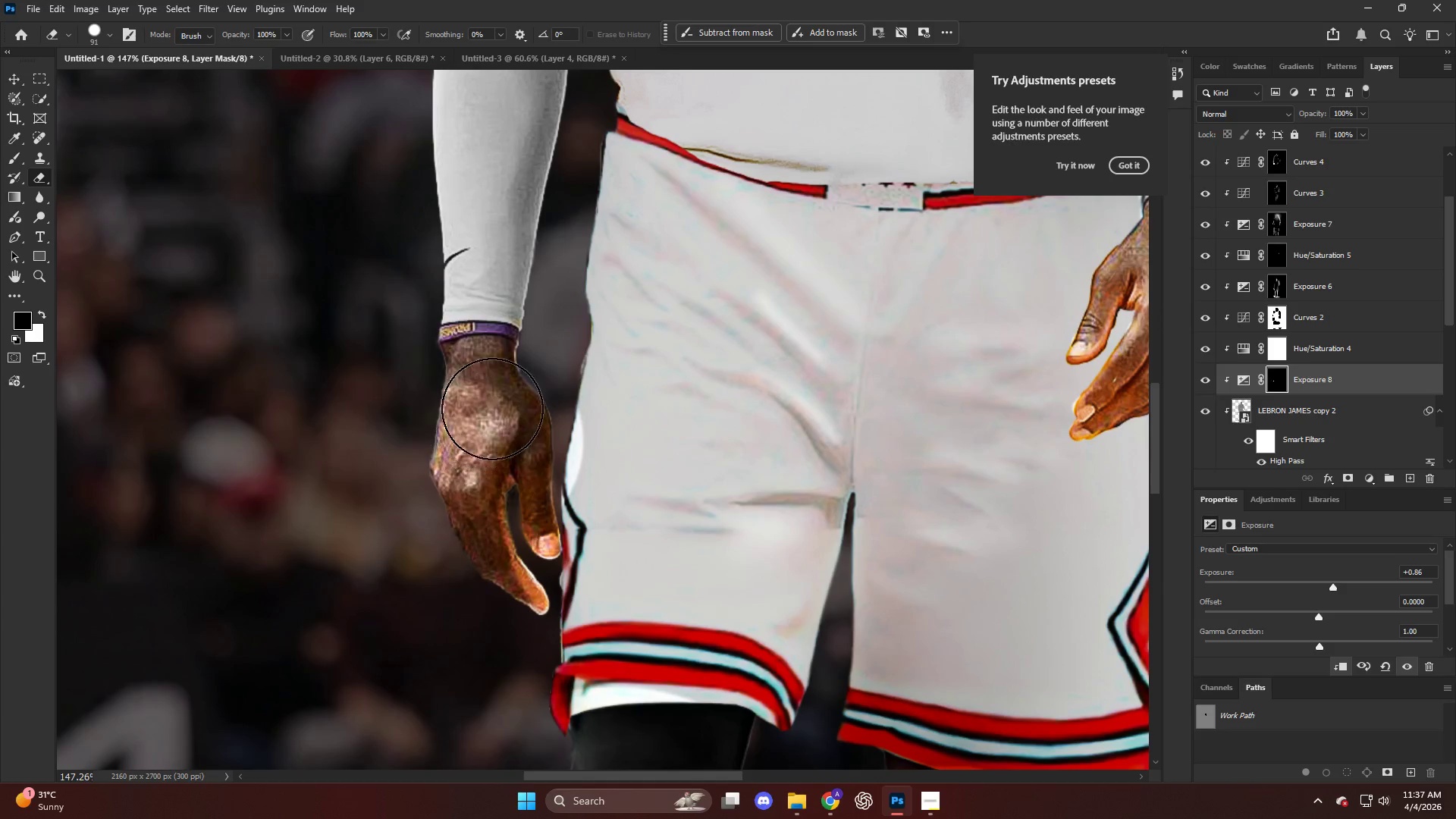 
left_click_drag(start_coordinate=[470, 433], to_coordinate=[444, 469])
 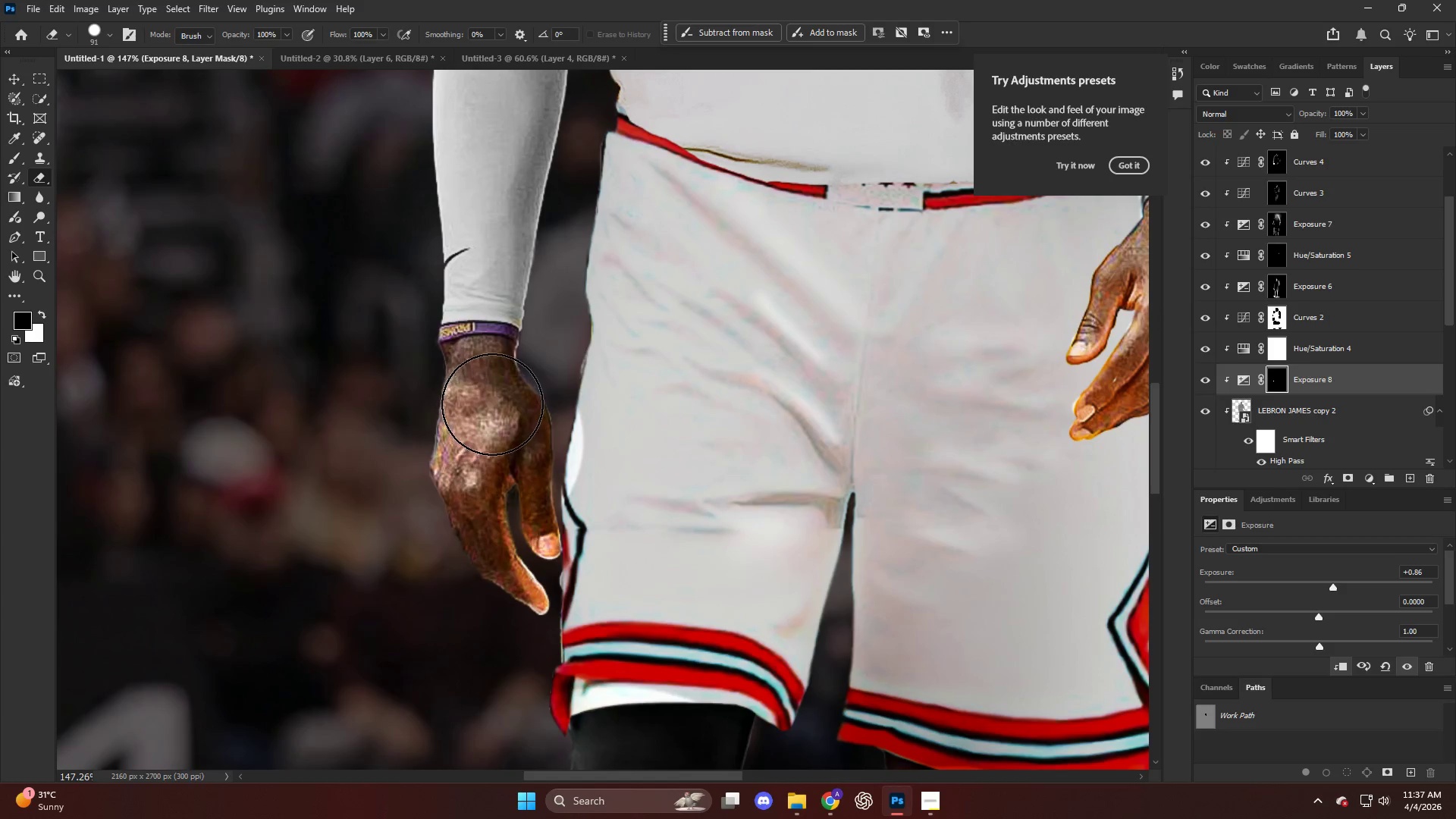 
scroll: coordinate [443, 477], scroll_direction: up, amount: 14.0
 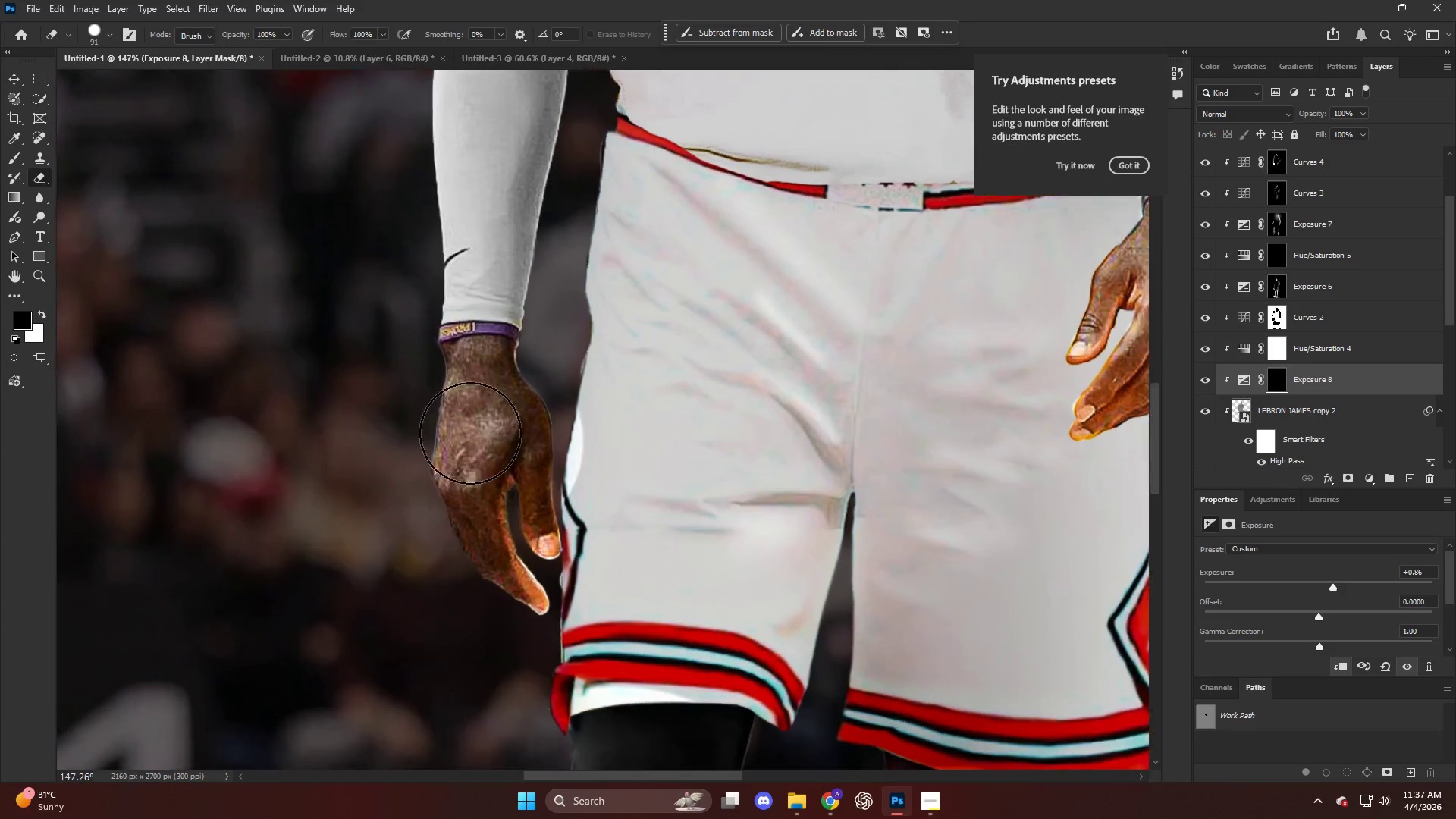 
left_click_drag(start_coordinate=[486, 396], to_coordinate=[495, 597])
 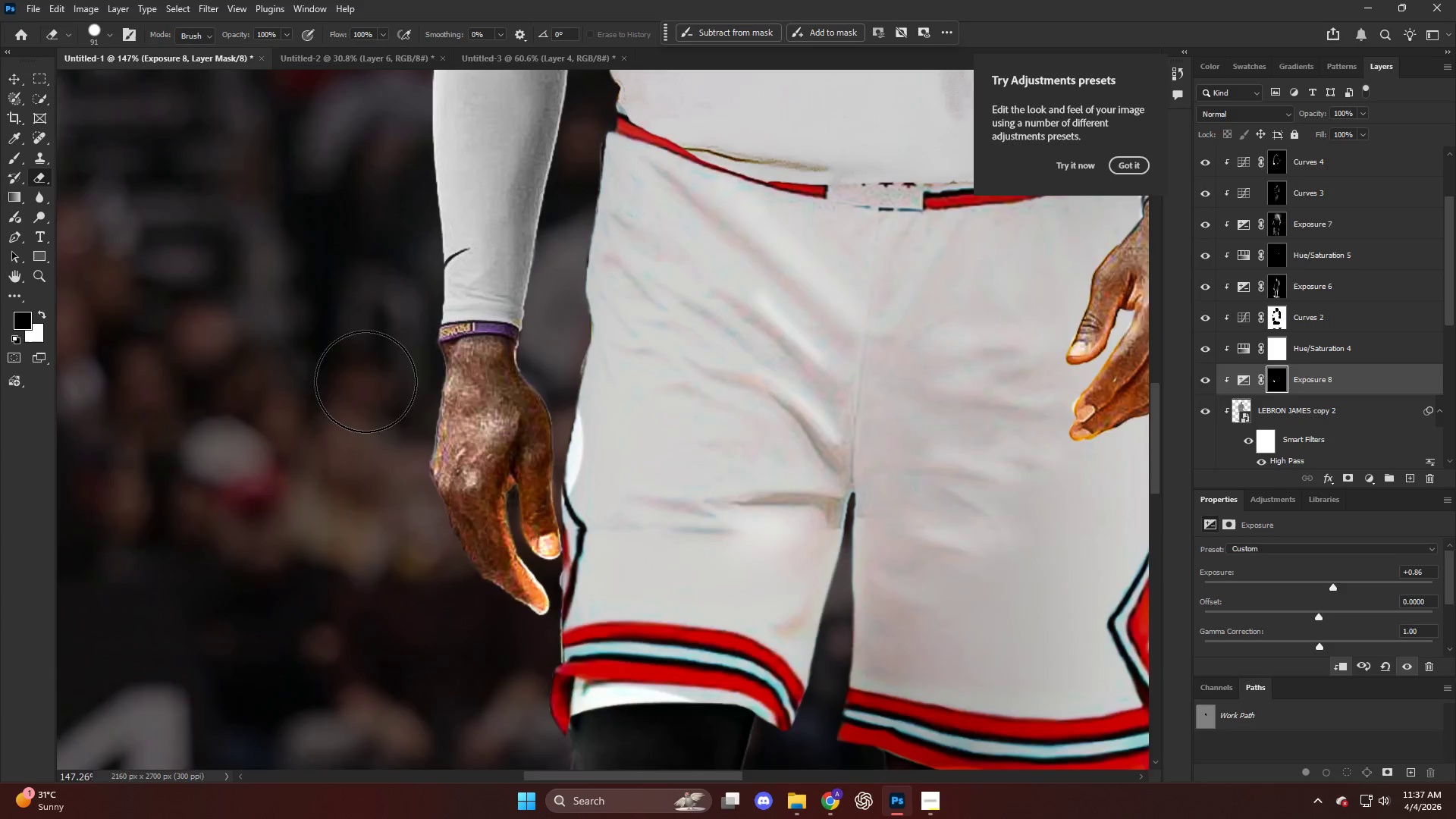 
hold_key(key=AltLeft, duration=0.61)
scroll: coordinate [460, 301], scroll_direction: down, amount: 17.0
 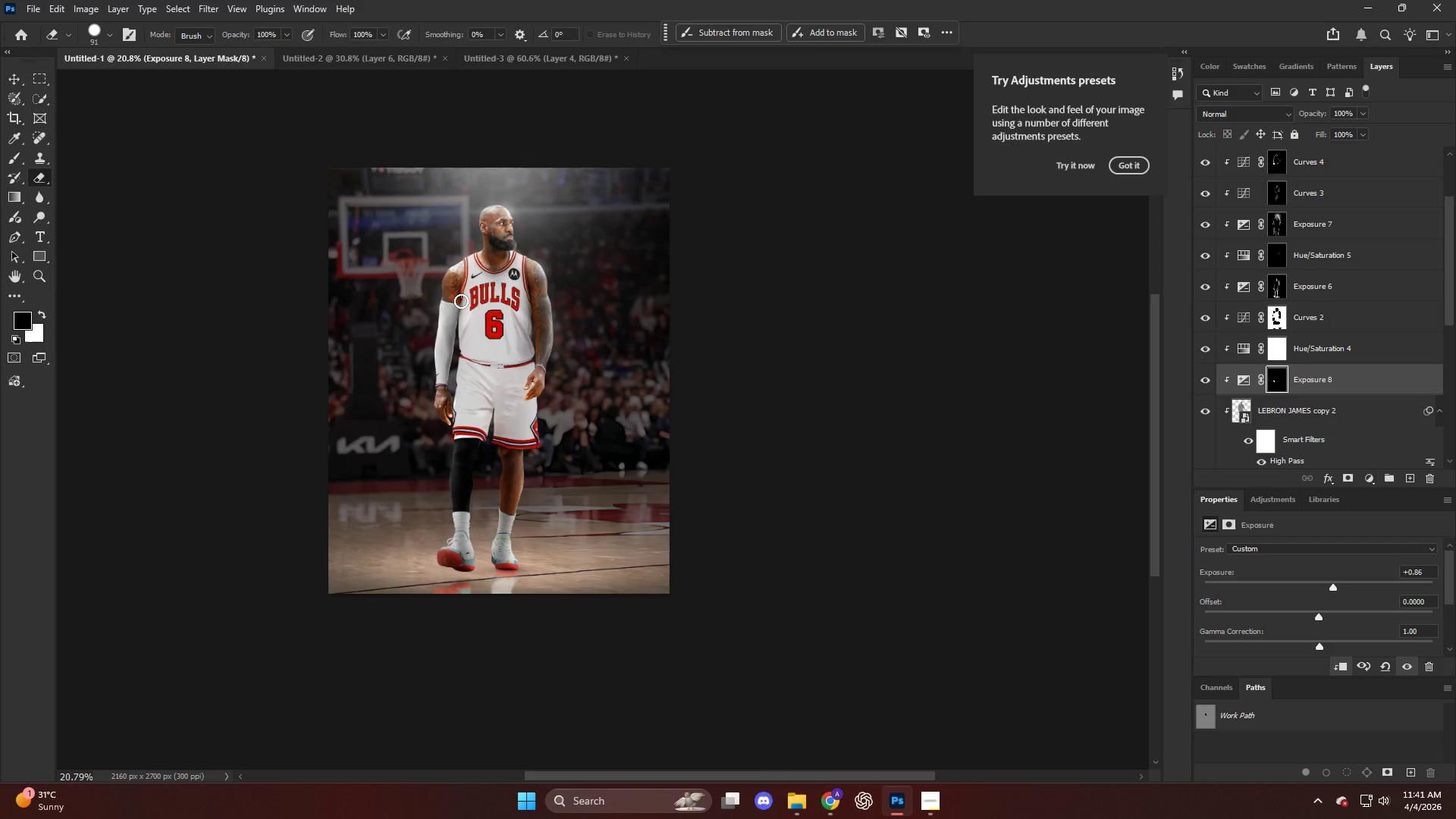 
wait(237.6)
 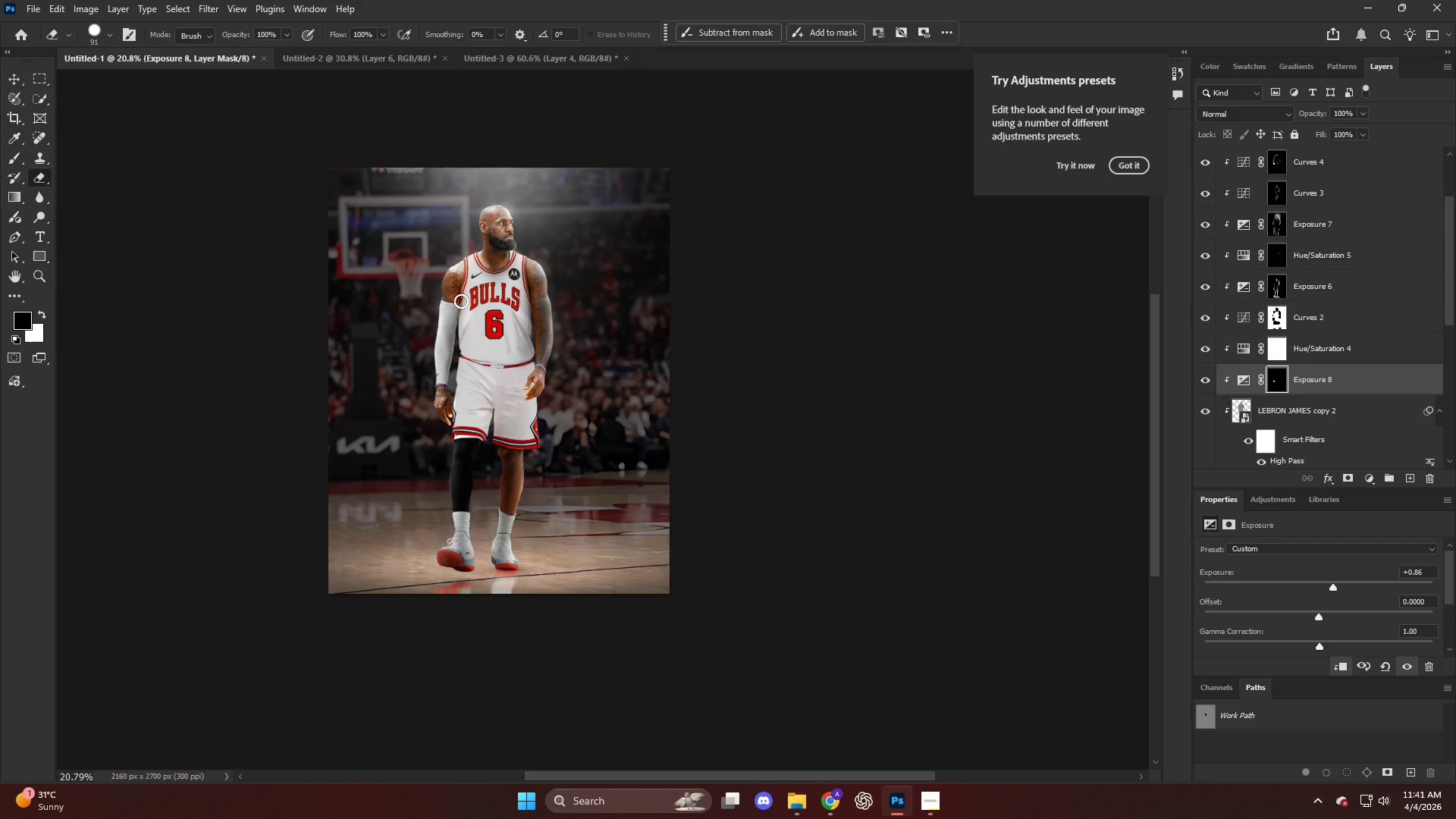 
scroll: coordinate [589, 185], scroll_direction: down, amount: 1.0
 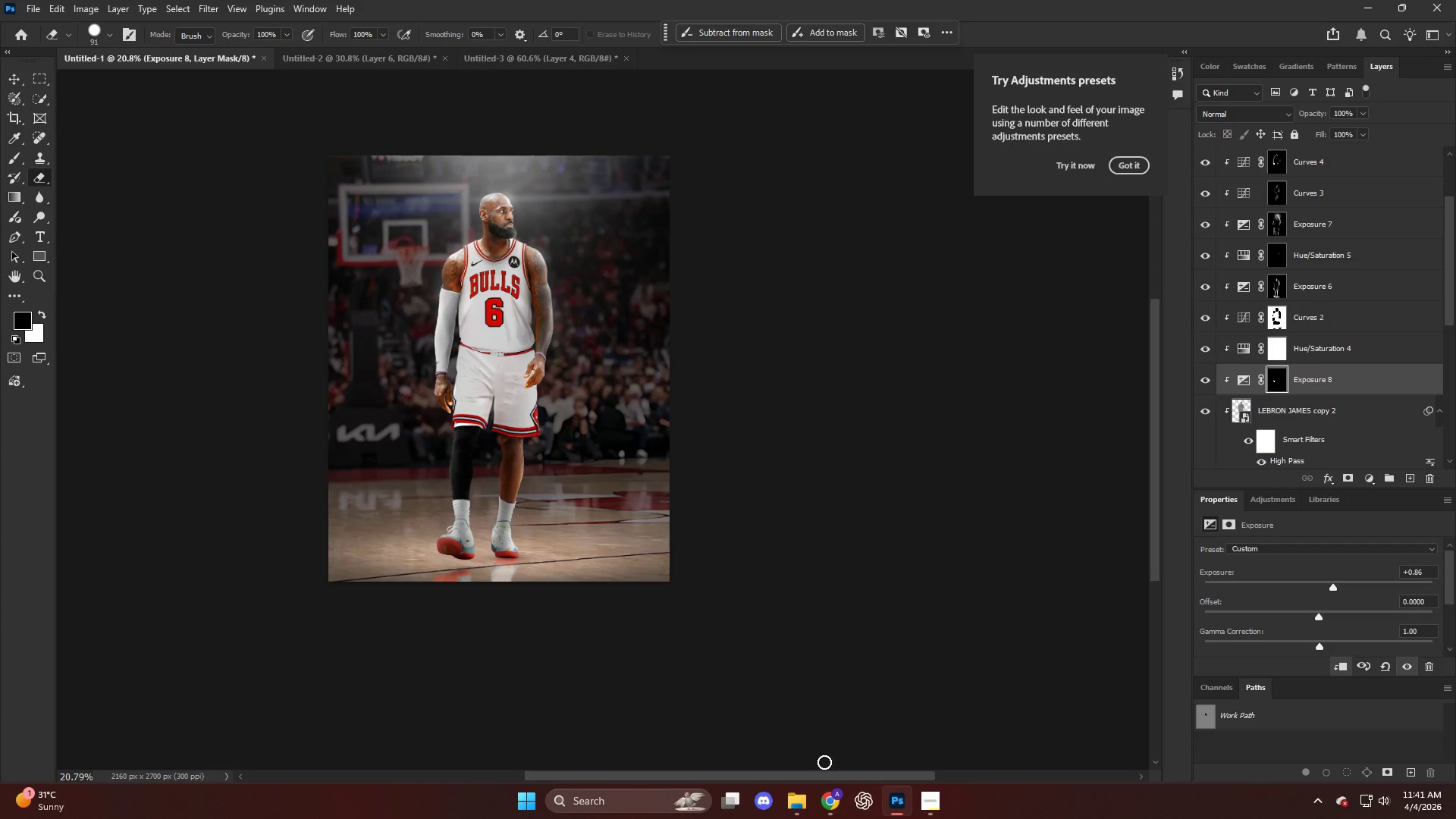 
left_click([825, 805])
 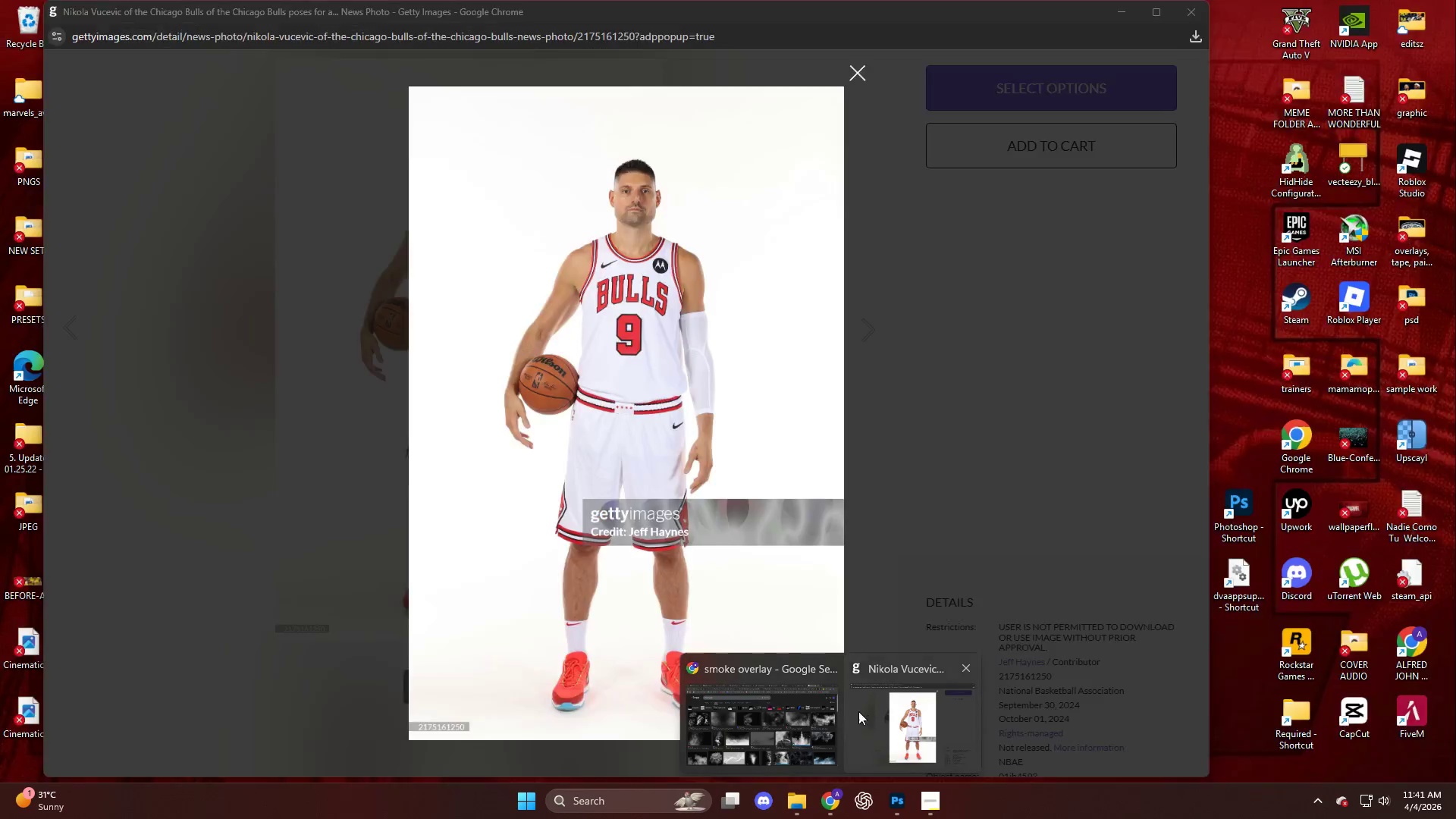 
left_click([769, 715])
 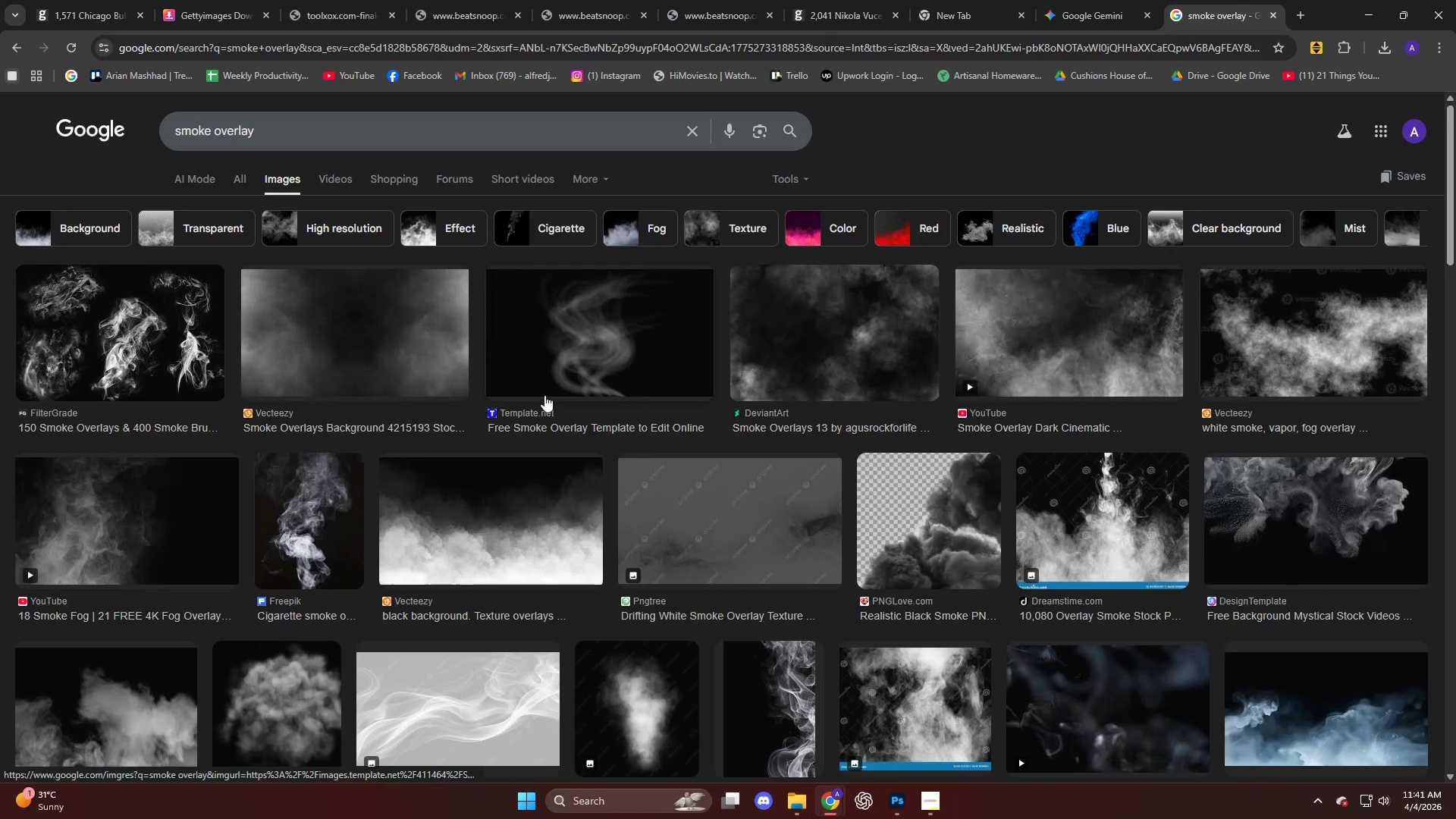 
left_click([374, 354])
 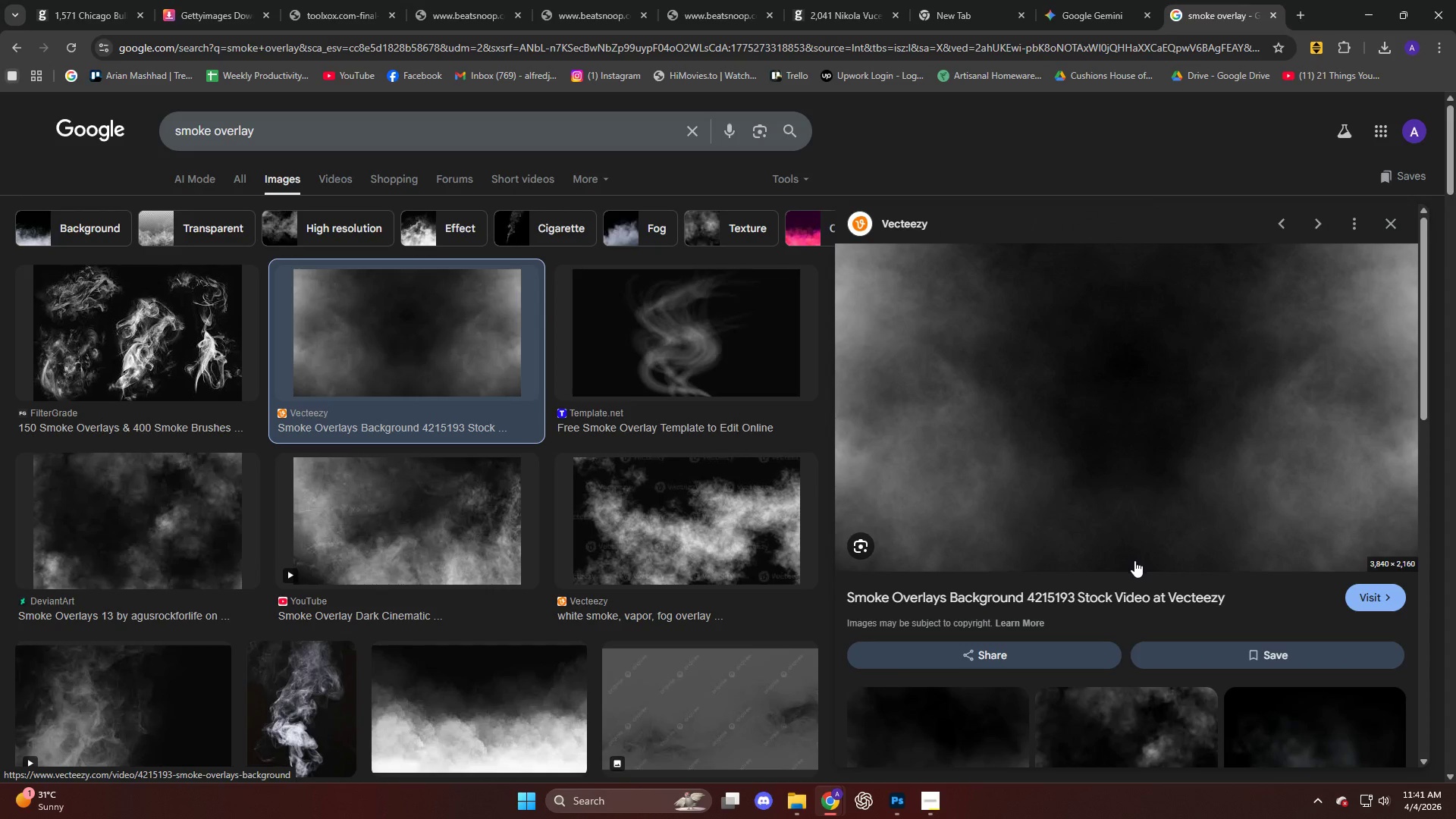 
right_click([1138, 567])
 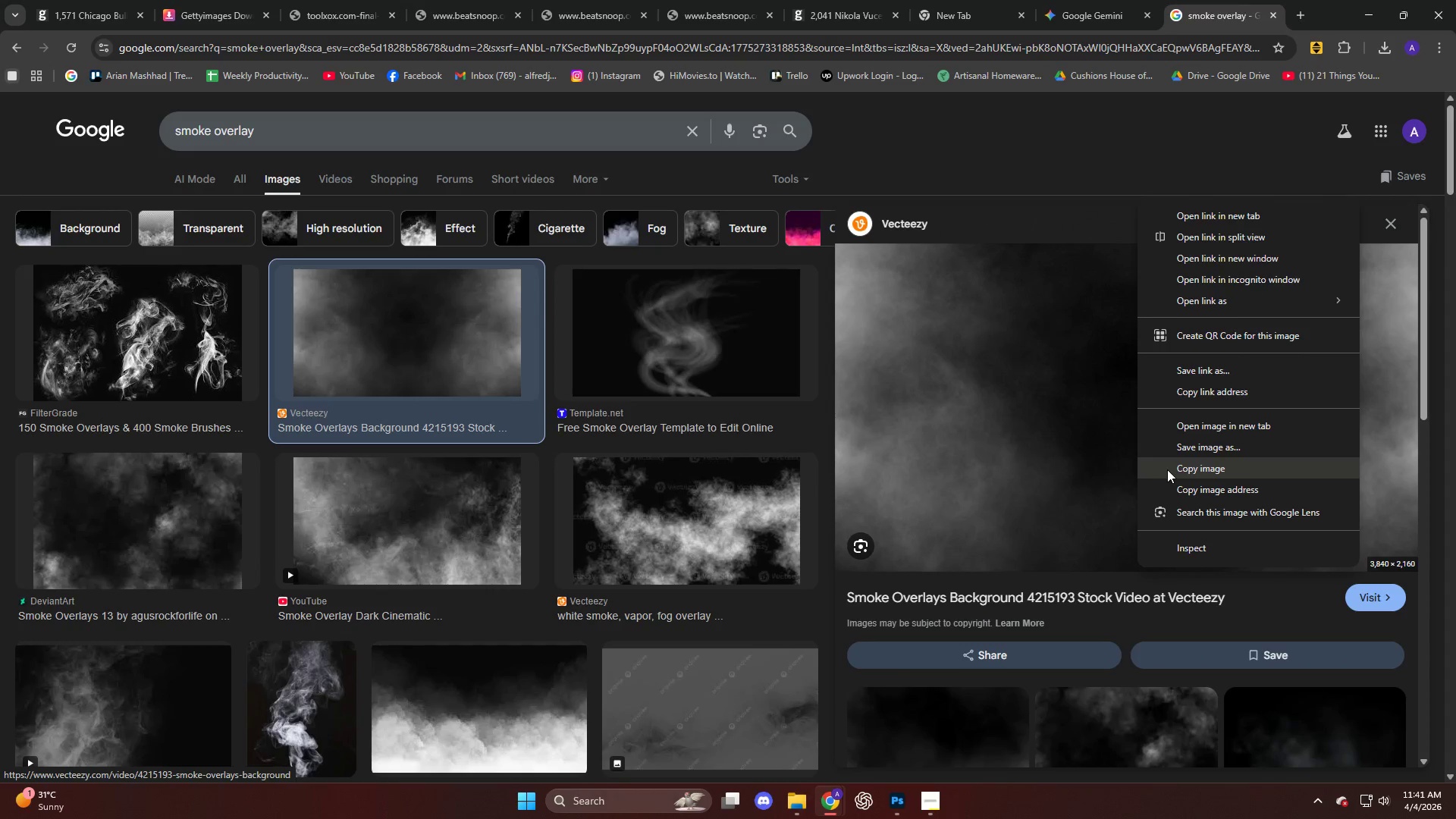 
left_click([1167, 469])
 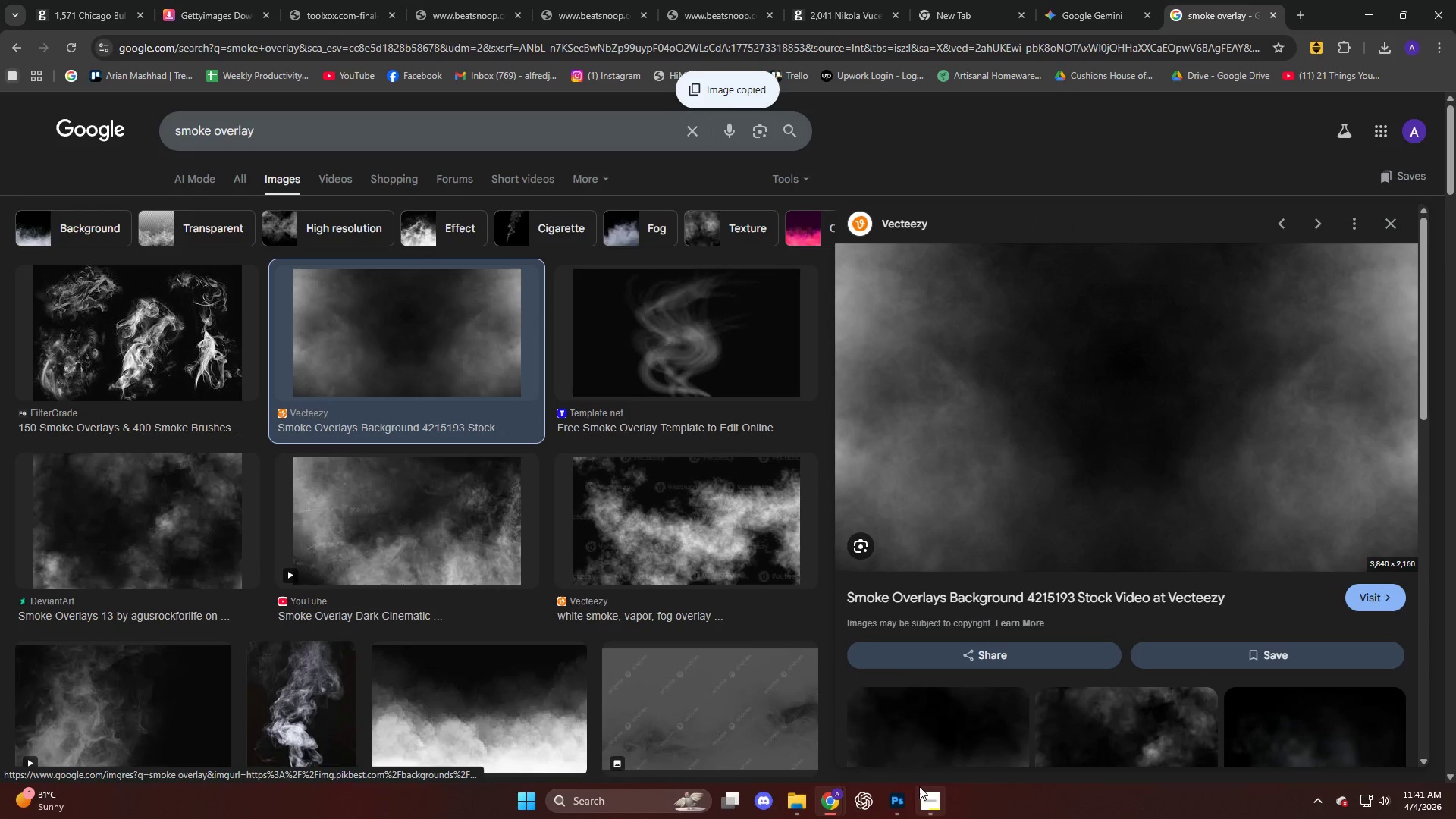 
left_click([896, 801])
 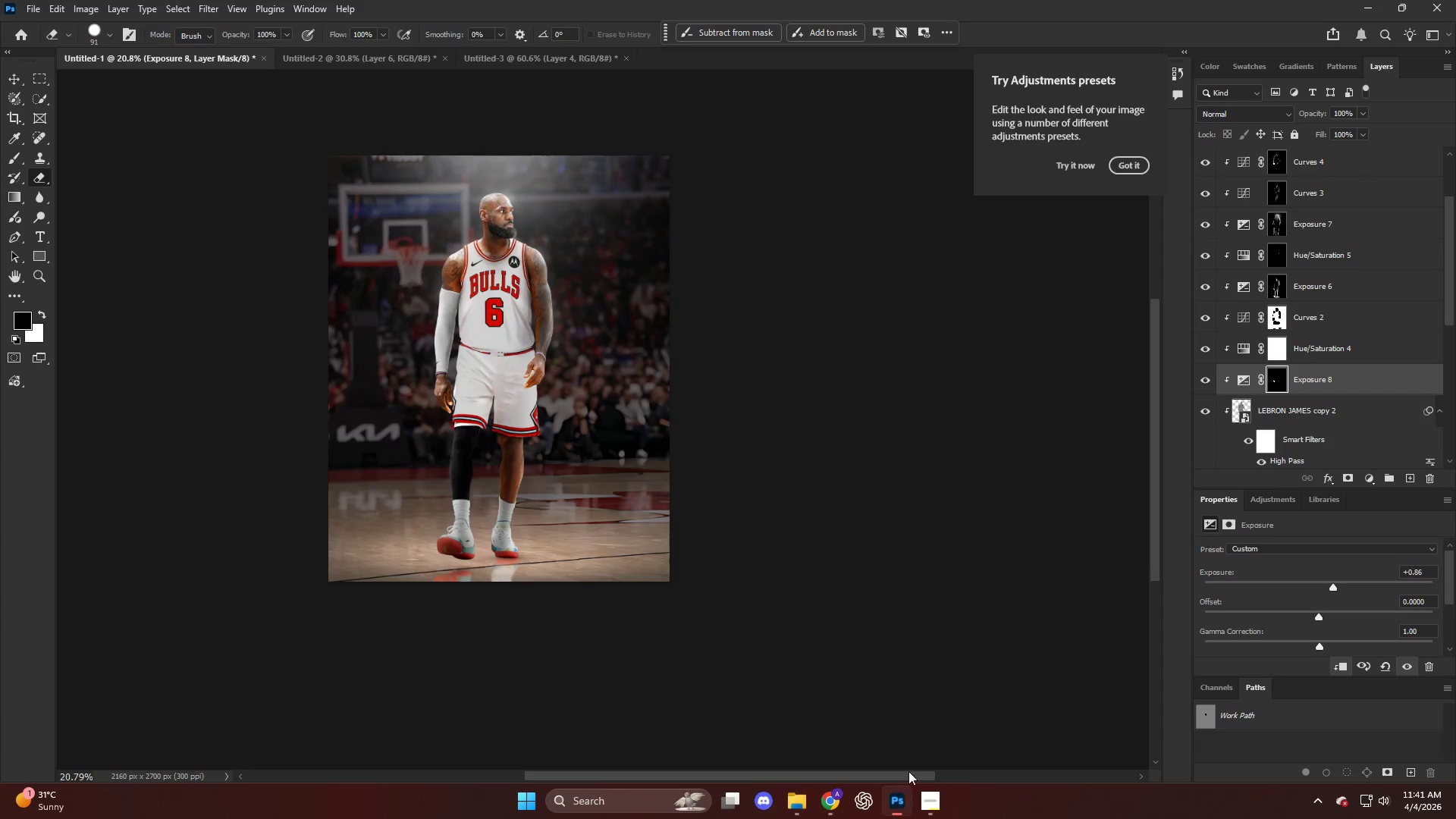 
key(Control+V)
 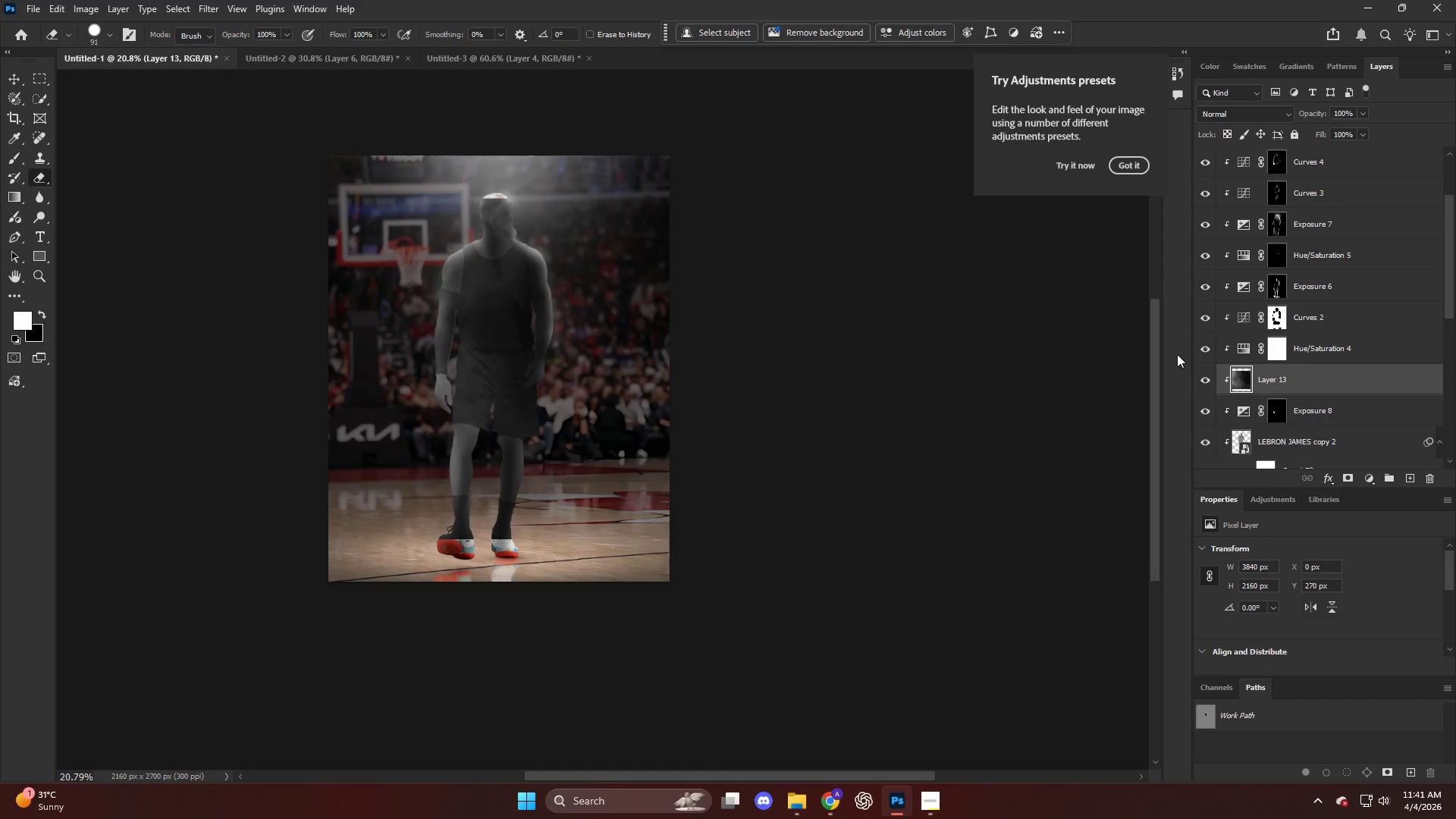 
key(Control+ControlLeft)
 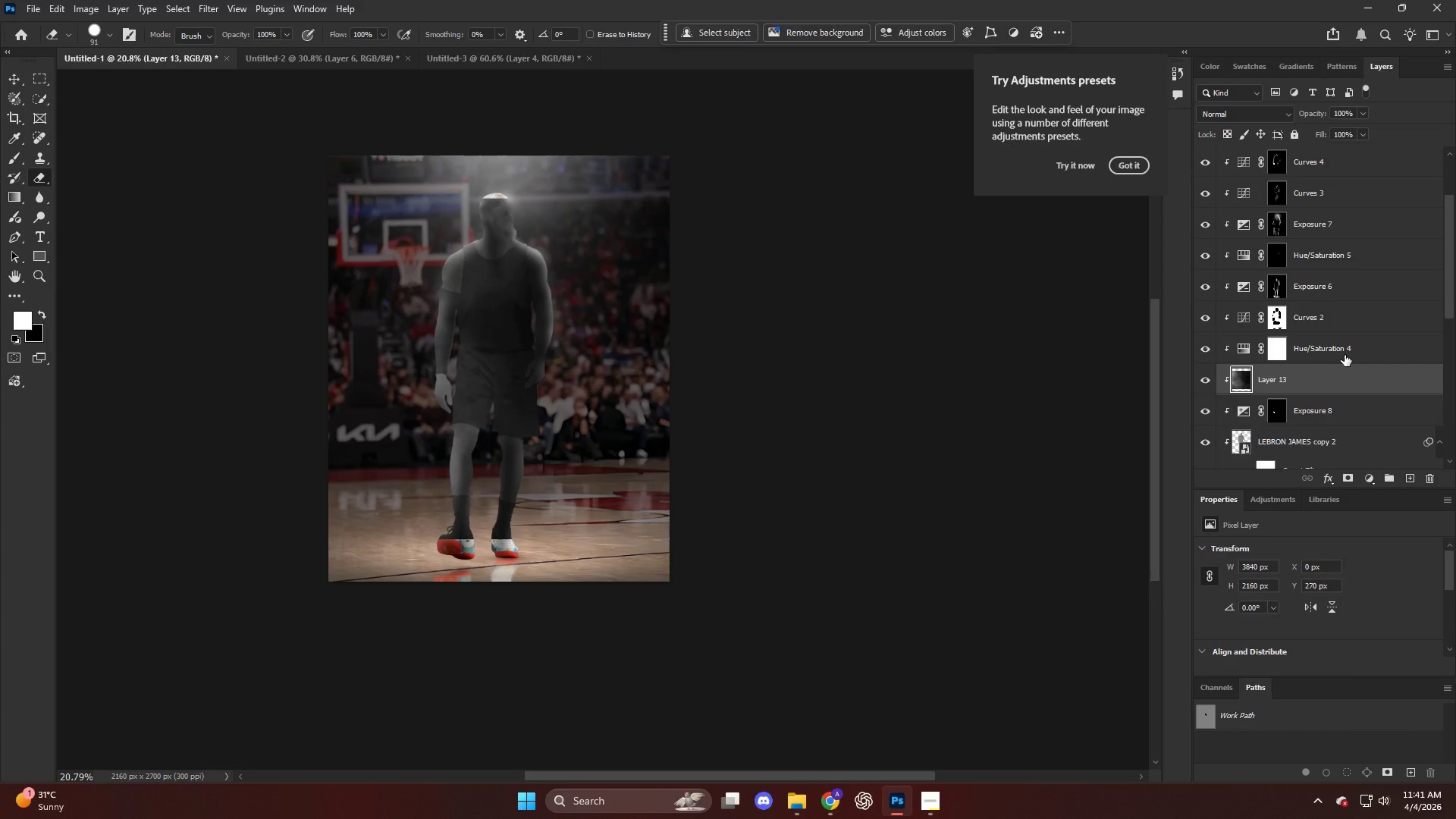 
key(Control+Z)
 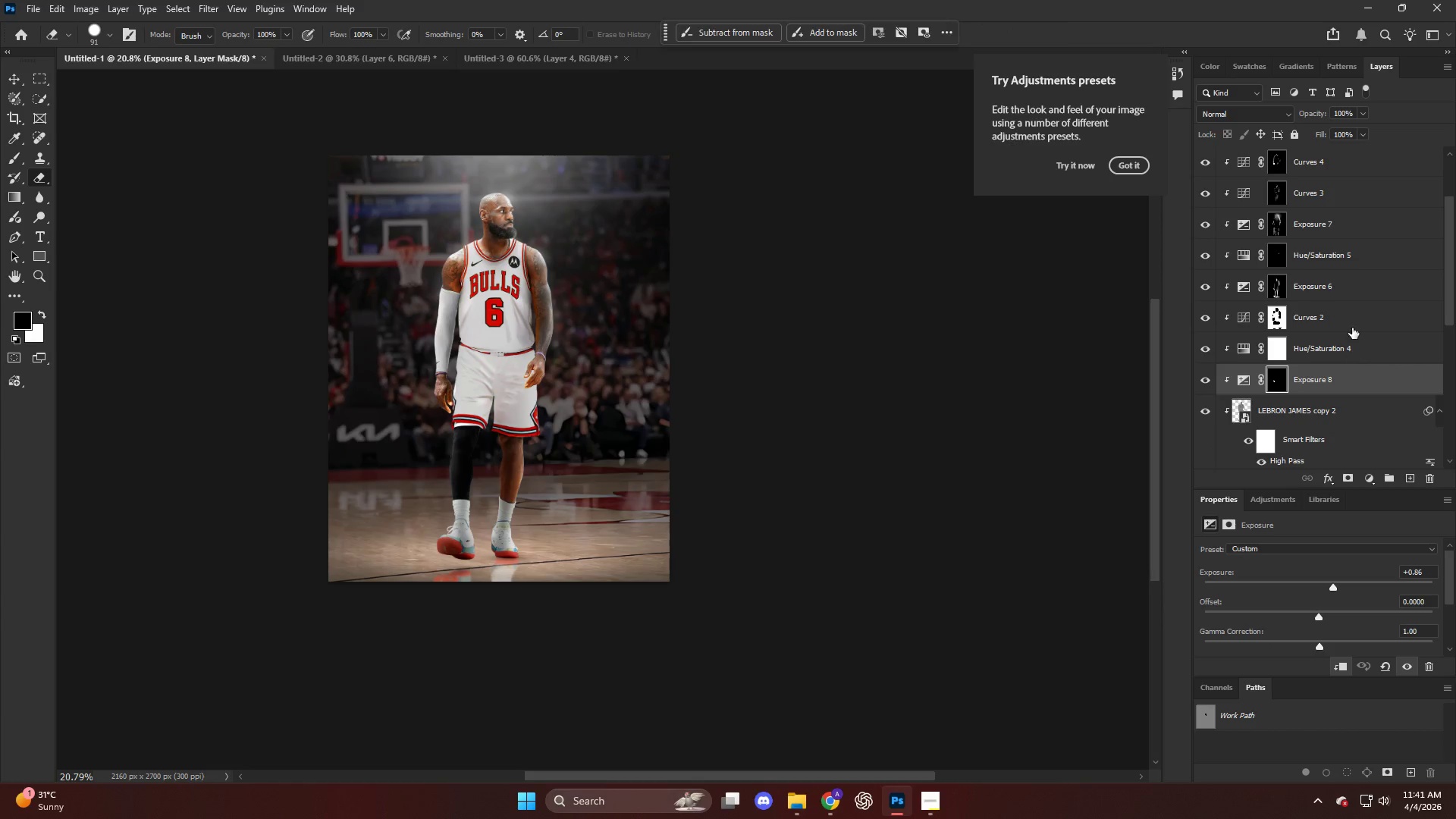 
left_click([1351, 186])
 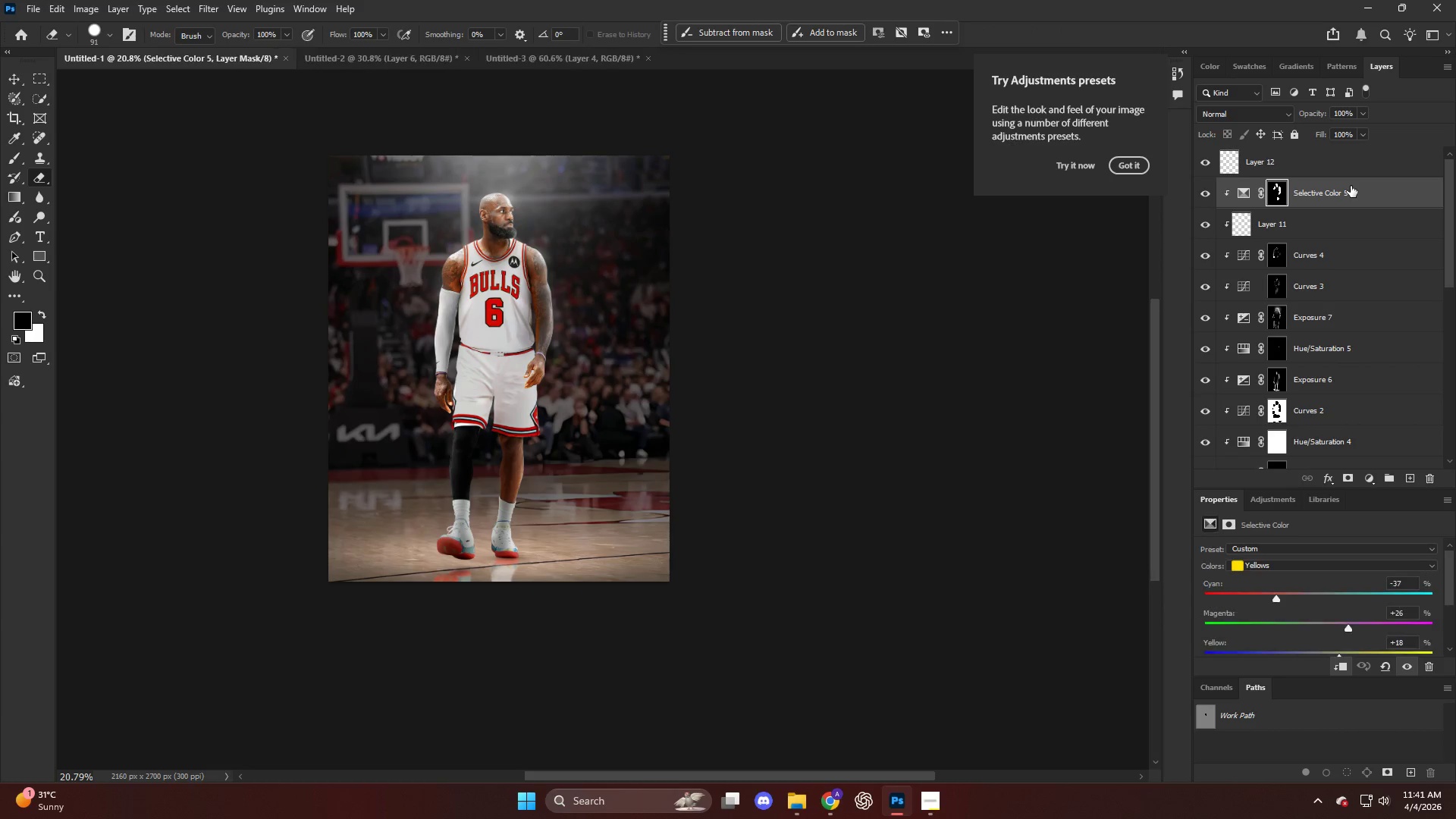 
scroll: coordinate [1343, 215], scroll_direction: up, amount: 9.0
 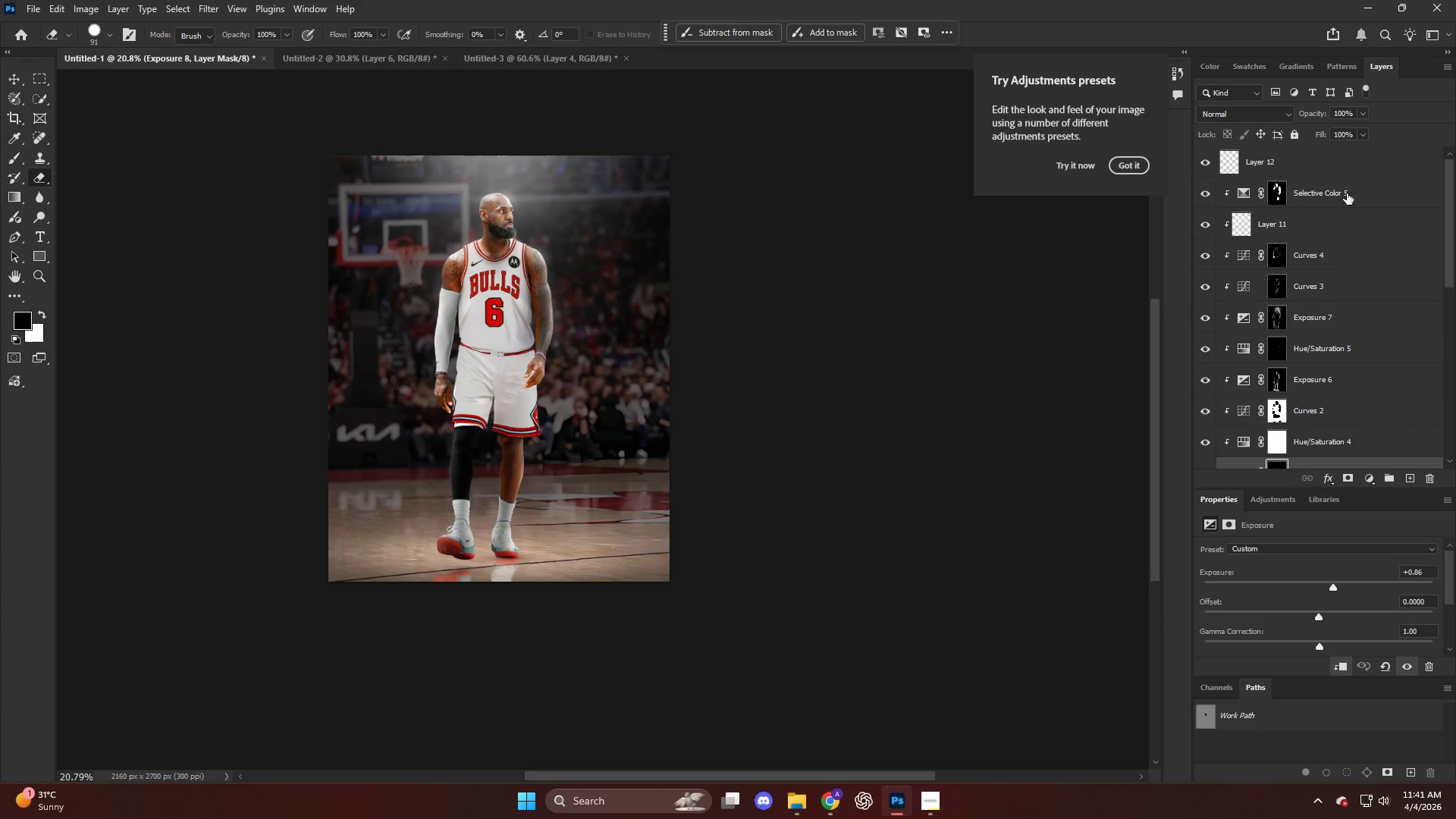 
key(Control+V)
 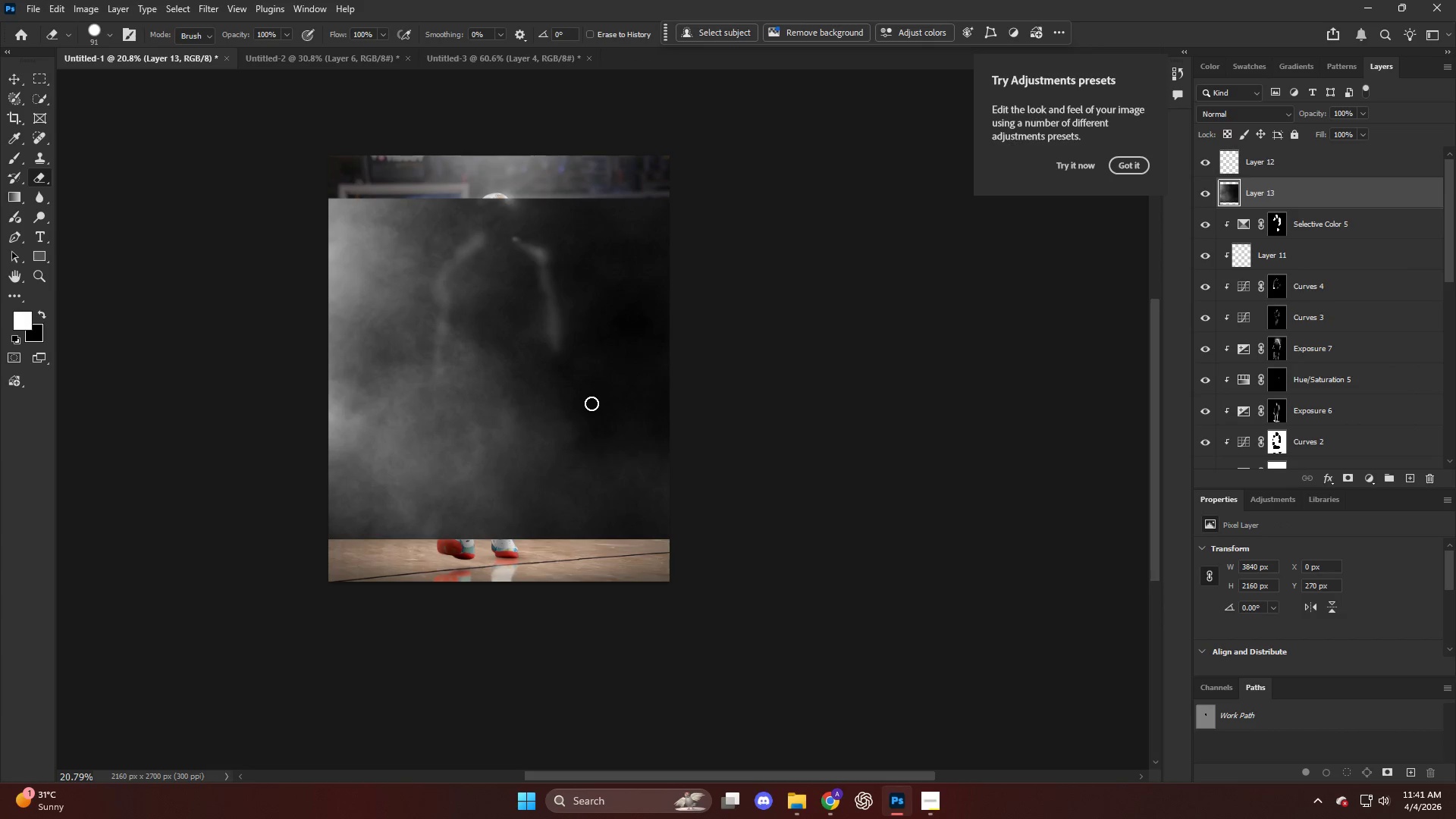 
type(vv)
 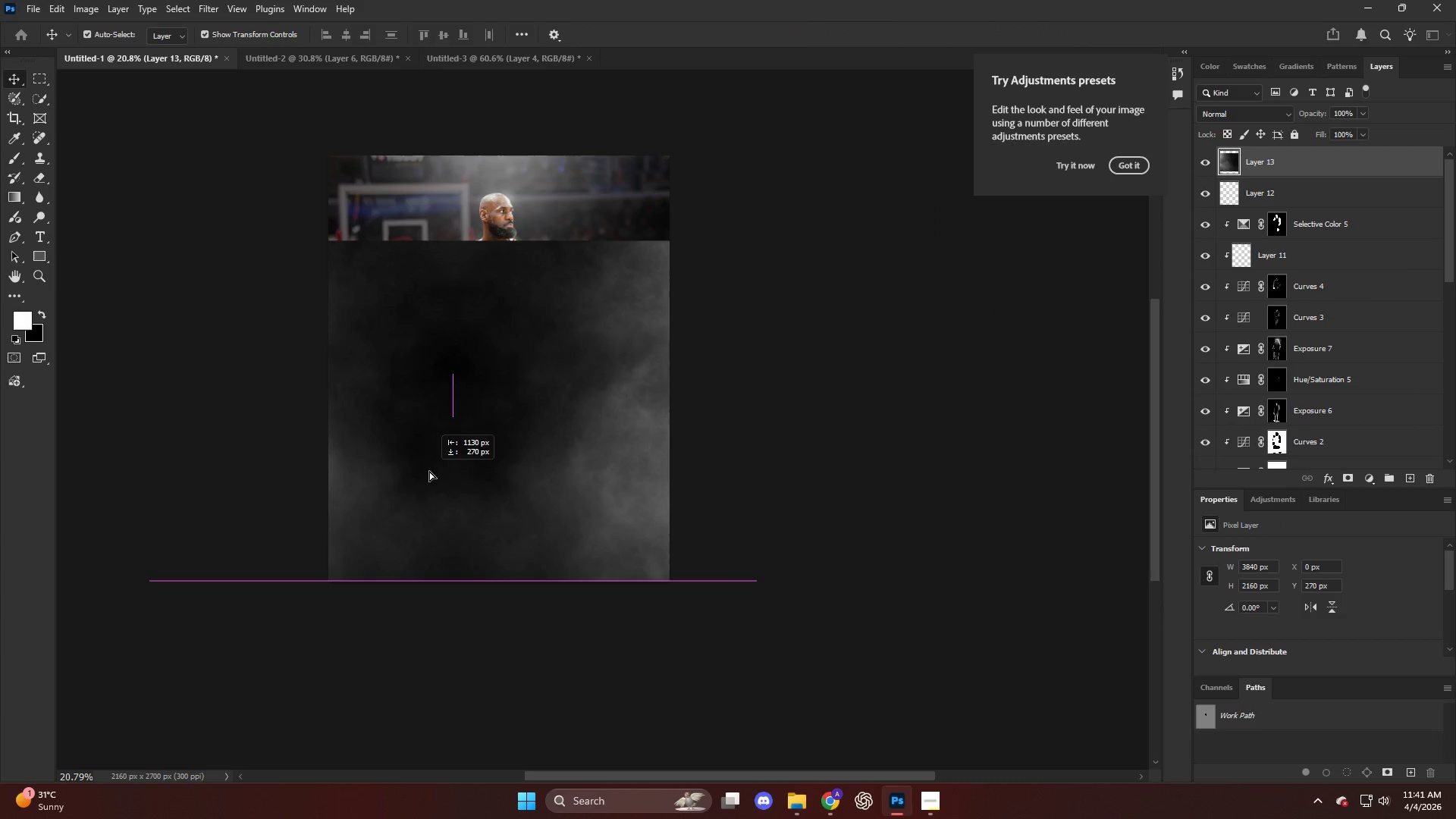 
left_click_drag(start_coordinate=[1250, 193], to_coordinate=[1247, 145])
 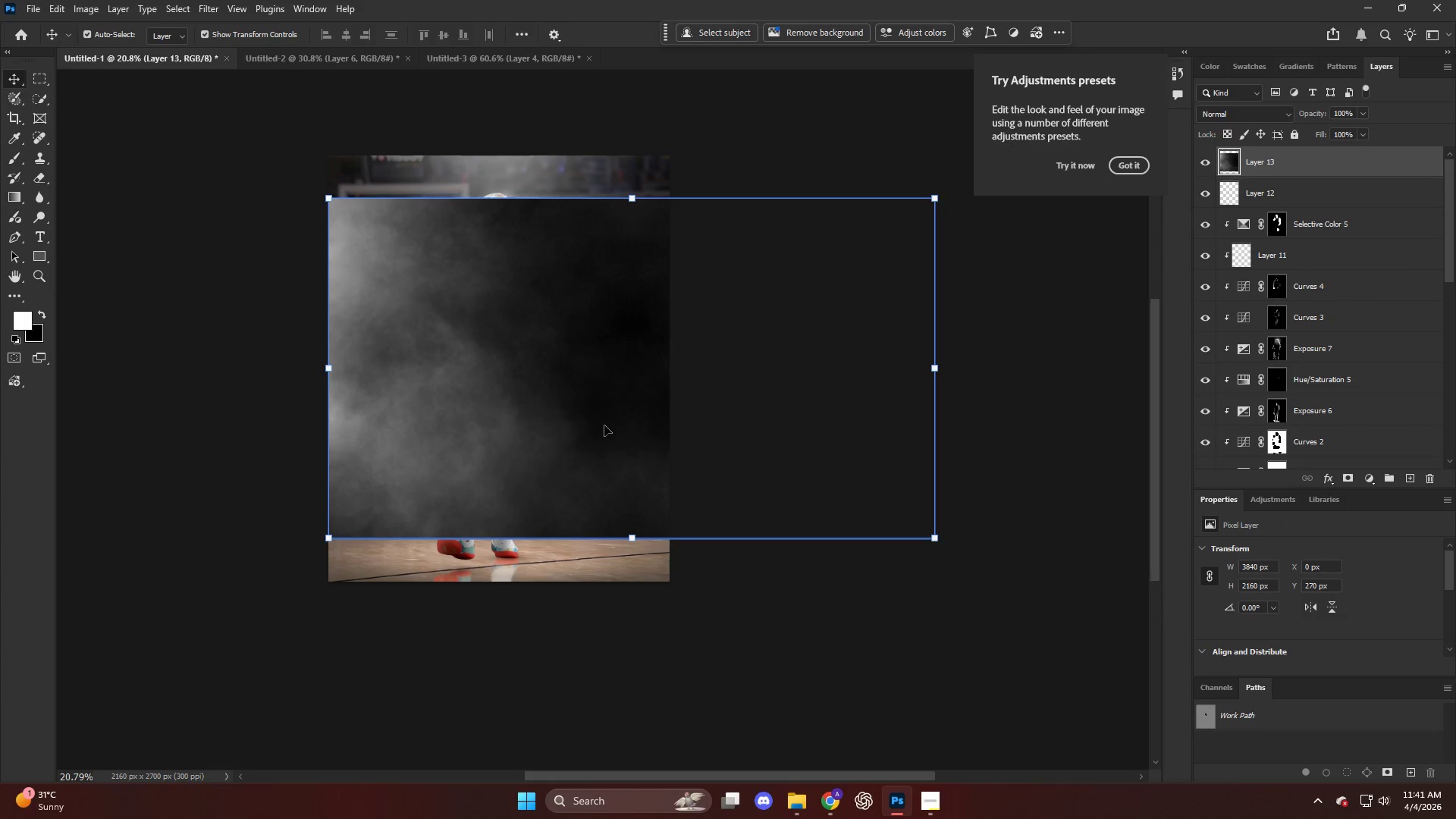 
left_click_drag(start_coordinate=[614, 432], to_coordinate=[475, 475])
 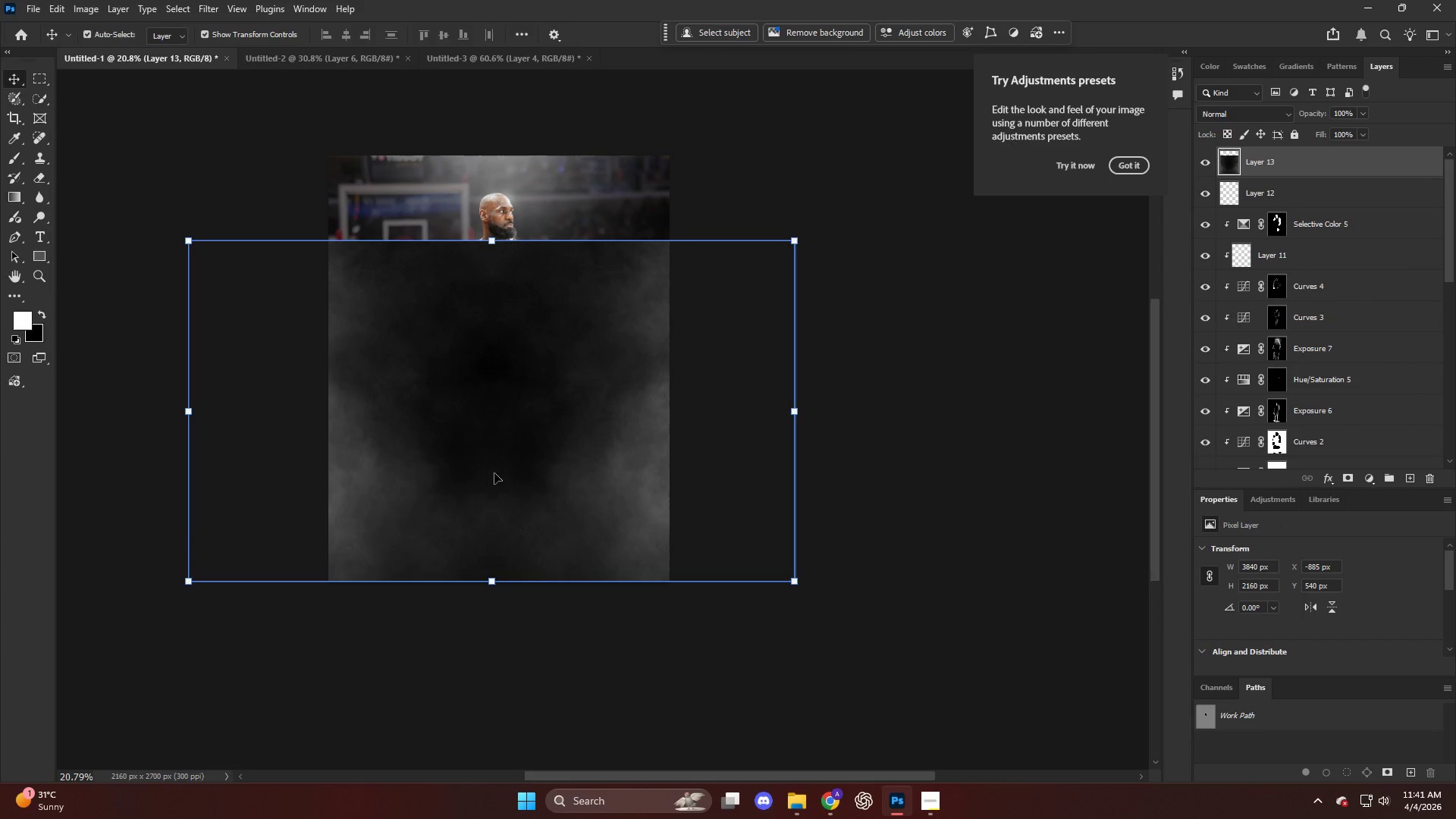 
hold_key(key=ControlLeft, duration=0.36)
 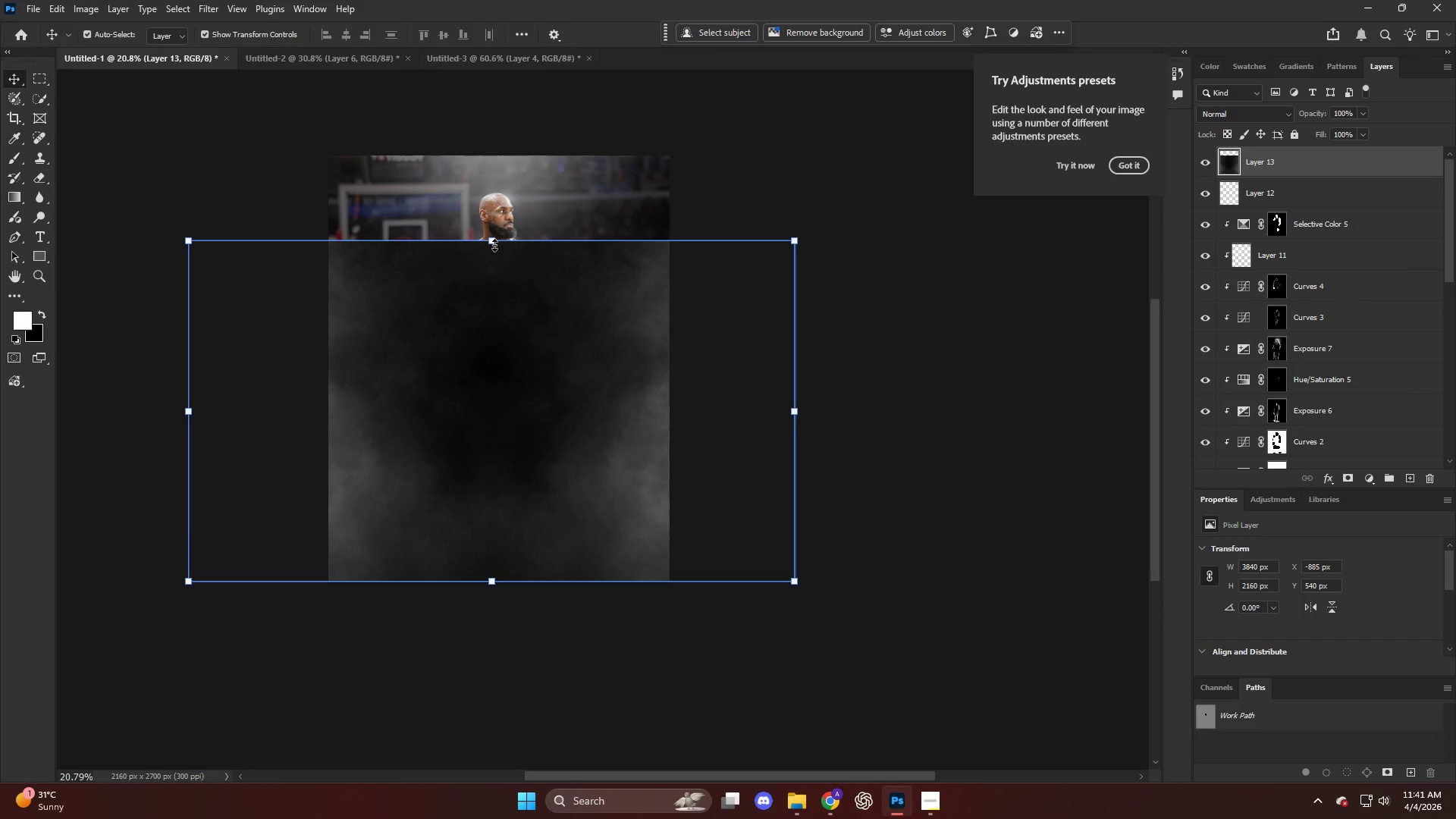 
hold_key(key=ShiftLeft, duration=1.28)
left_click_drag(start_coordinate=[494, 241], to_coordinate=[501, 155])
 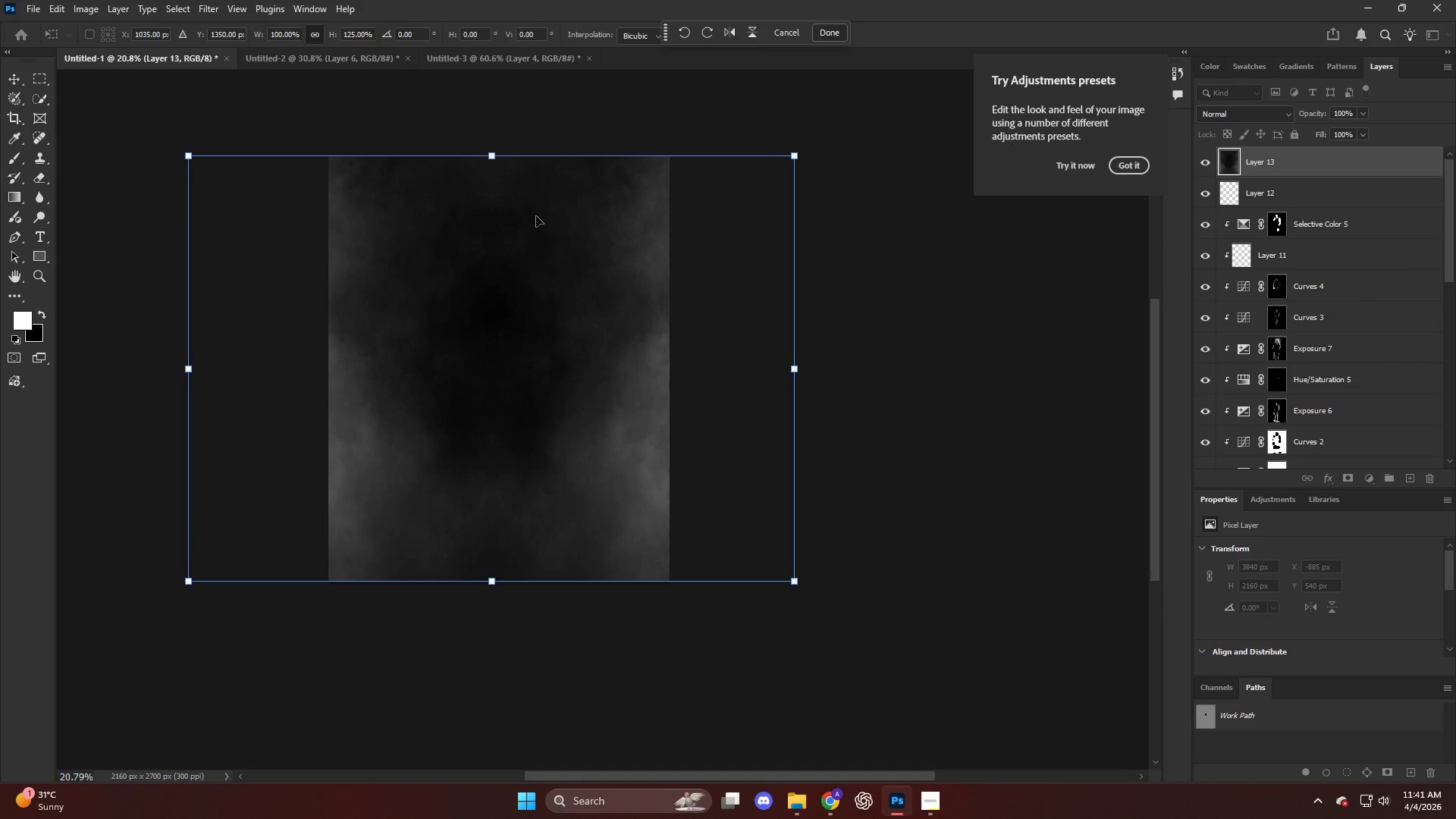 
left_click_drag(start_coordinate=[540, 217], to_coordinate=[551, 215])
 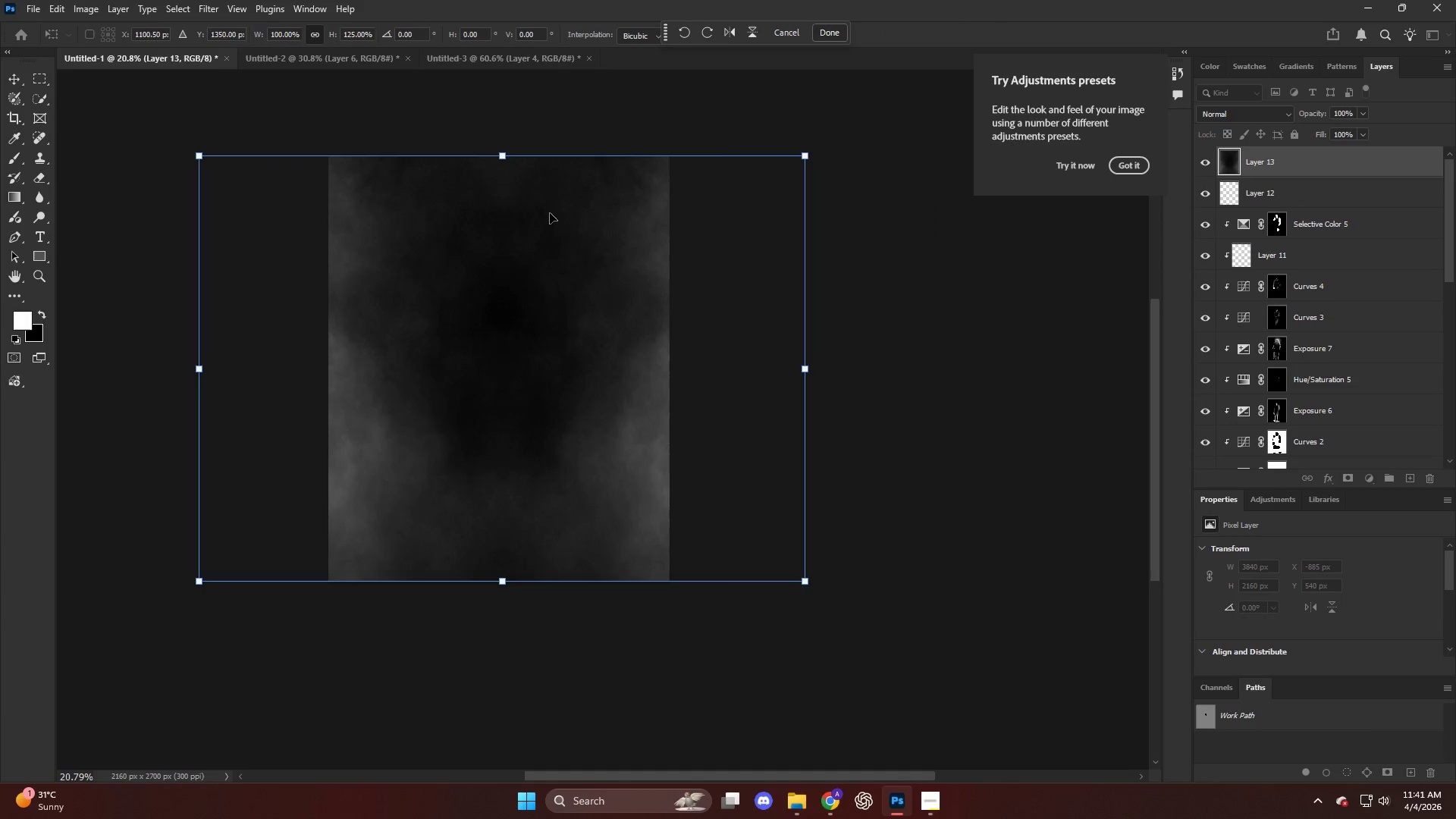 
key(NumpadEnter)
 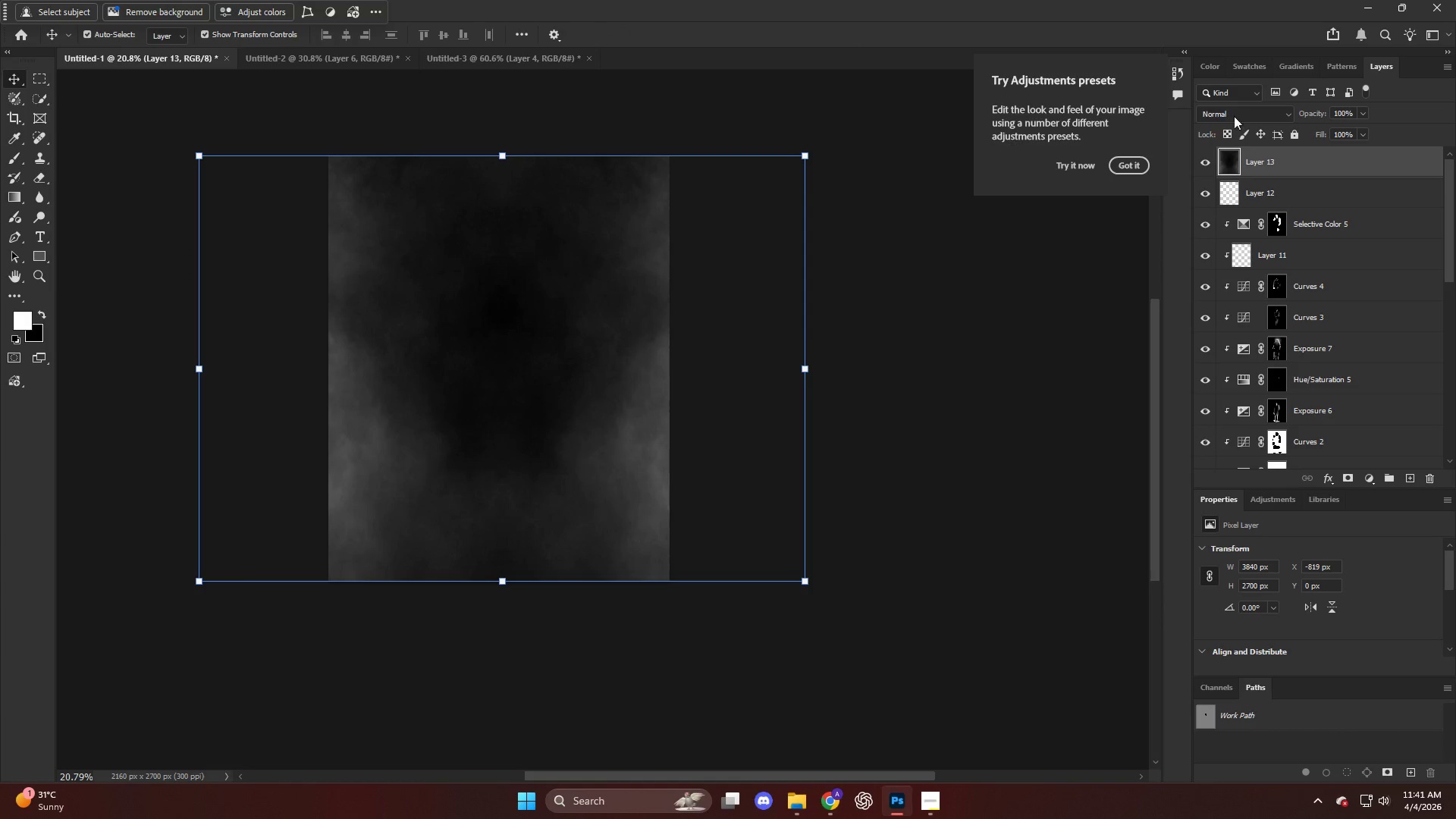 
left_click([1236, 121])
 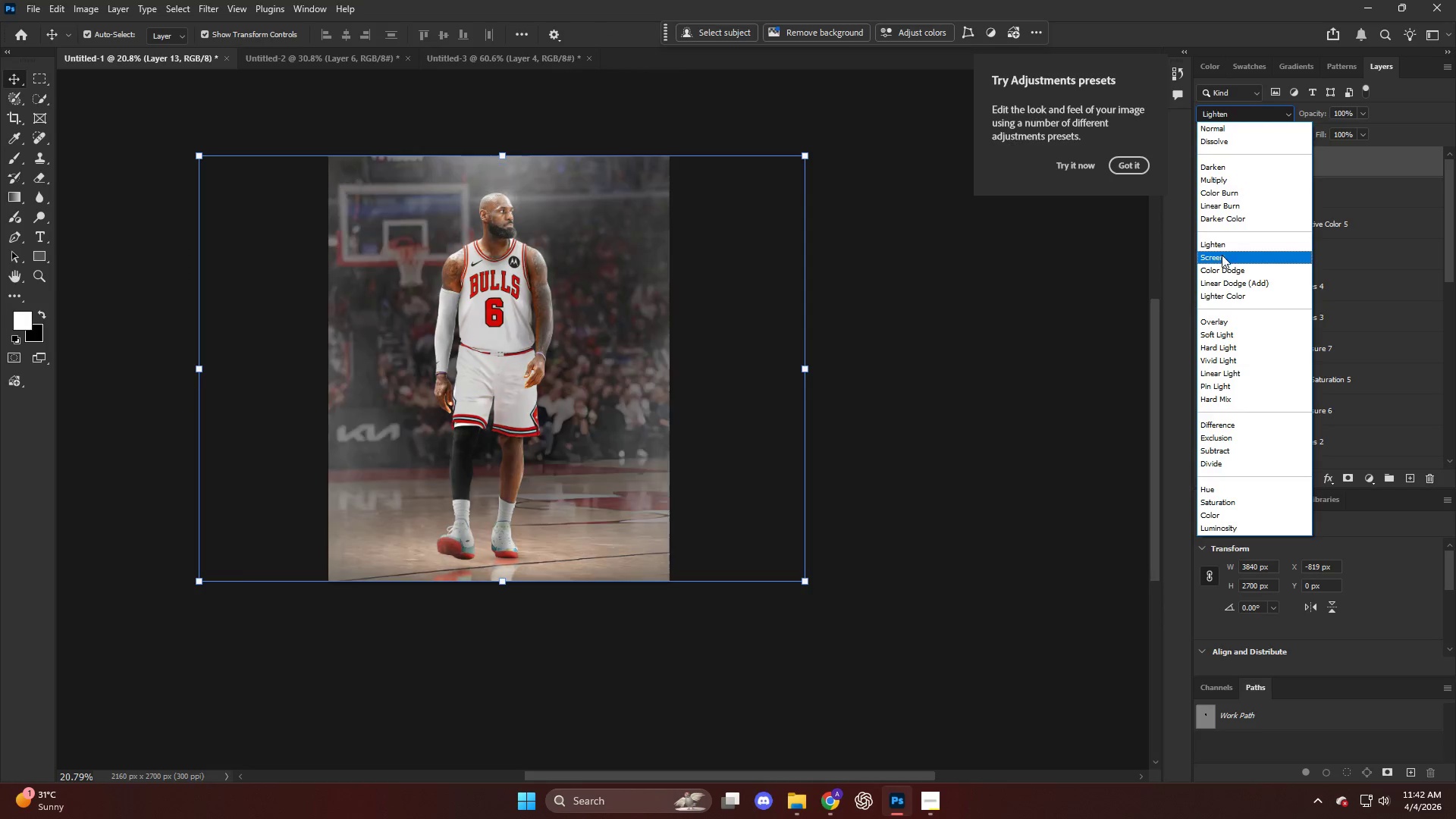 
left_click([1222, 258])
 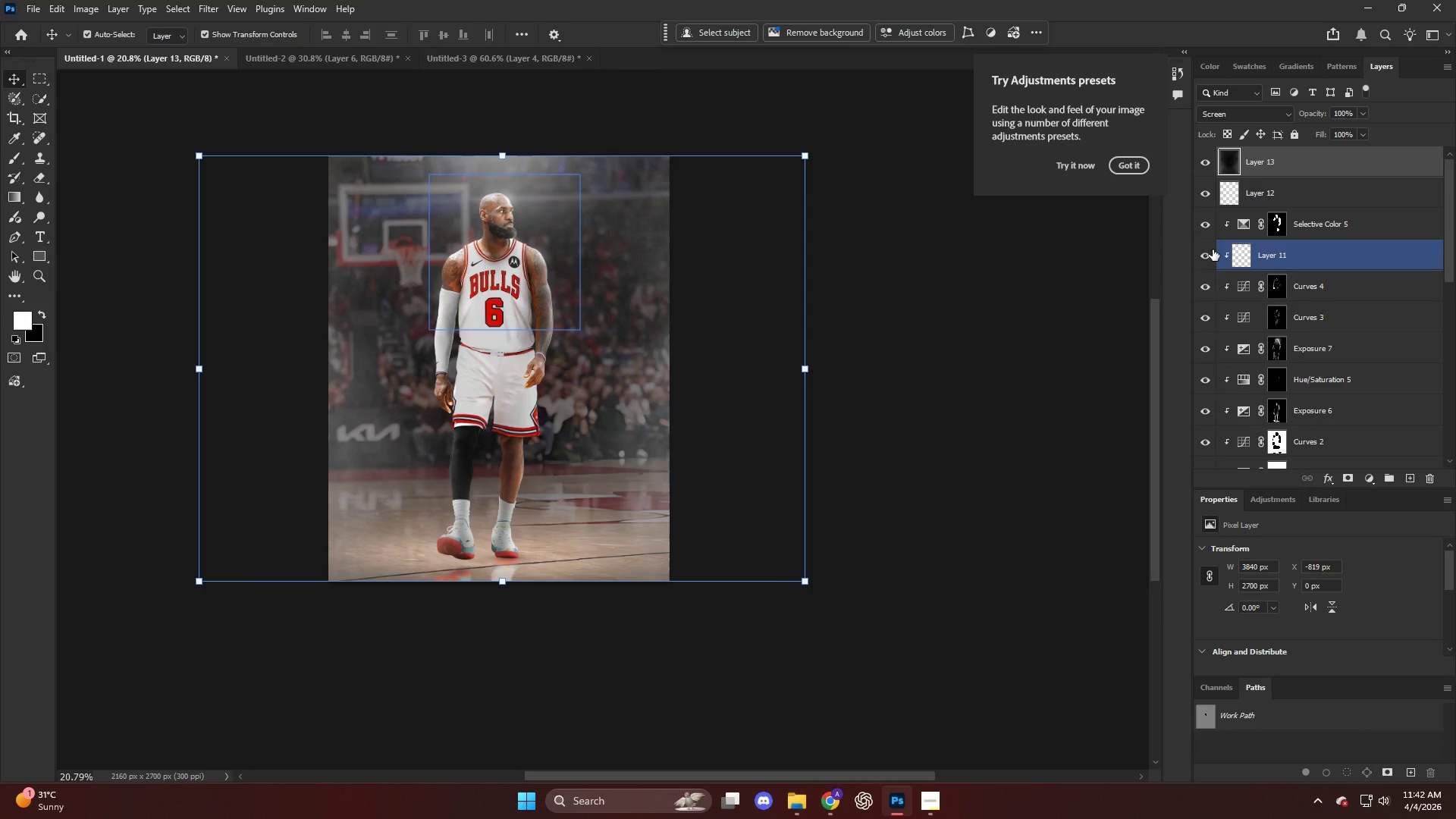 
key(NumpadEnter)
 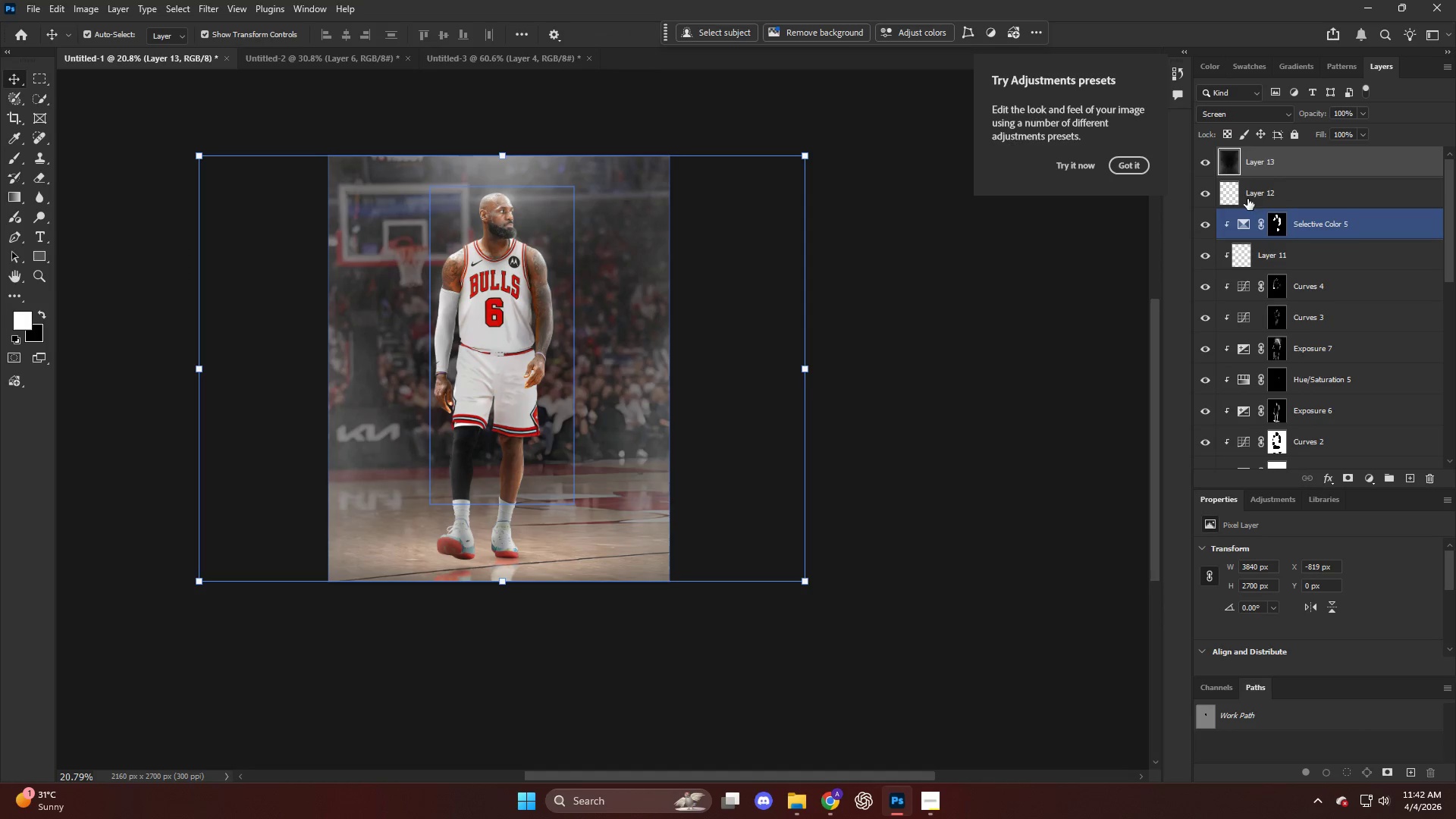 
left_click([1263, 157])
 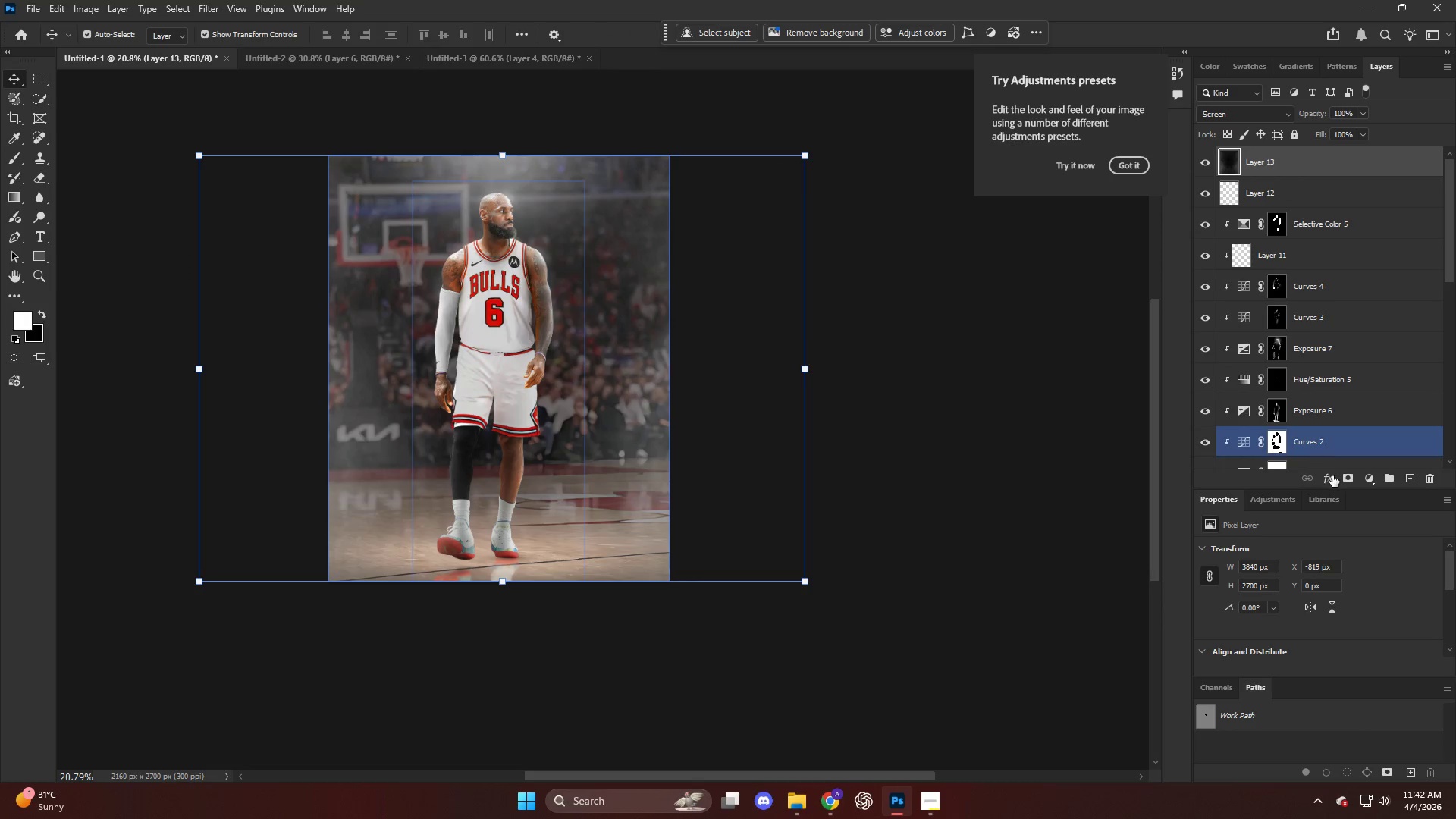 
hold_key(key=AltLeft, duration=0.39)
scroll: coordinate [612, 413], scroll_direction: up, amount: 3.0
 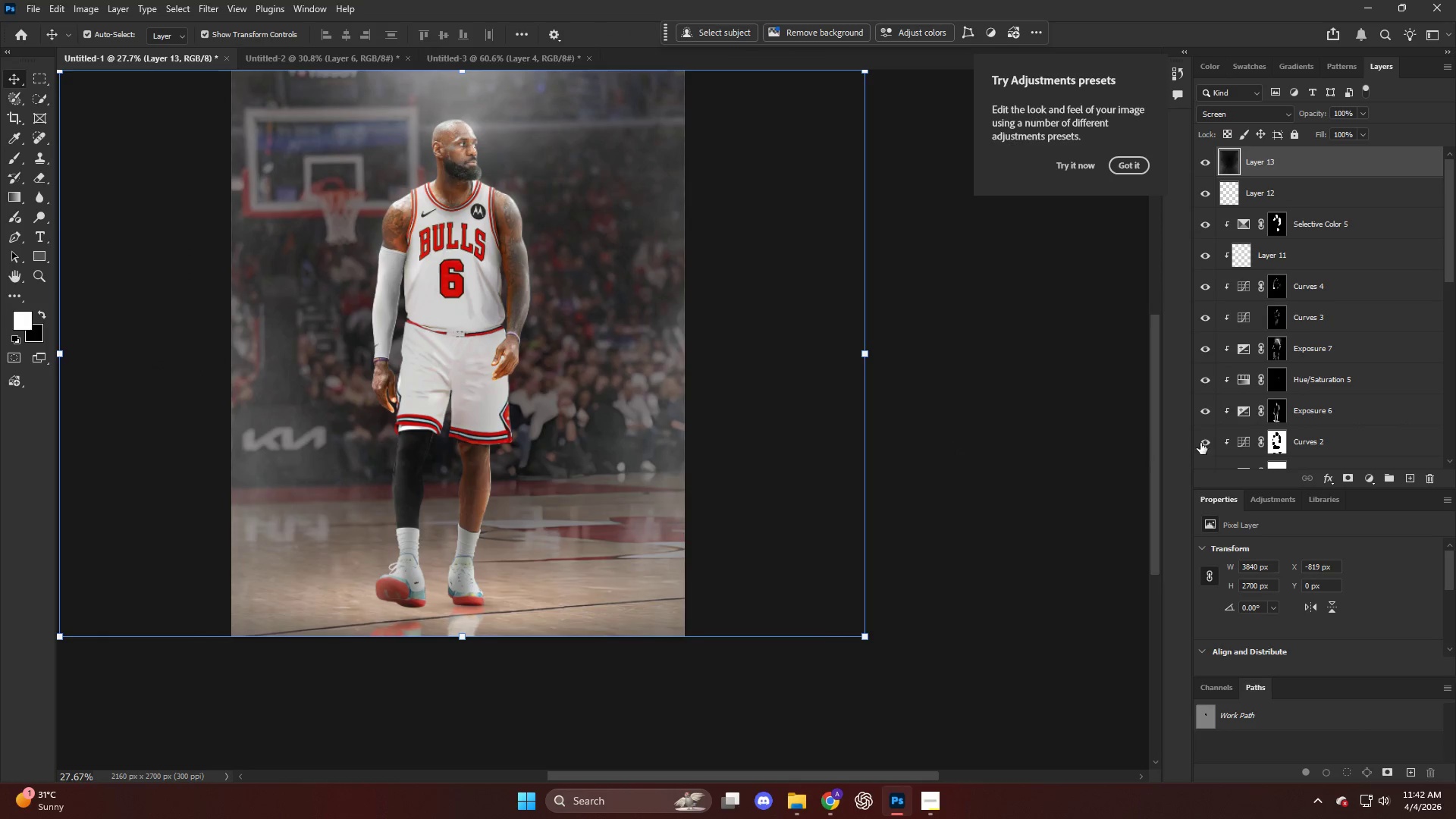 
hold_key(key=AltLeft, duration=0.8)
left_click([1342, 479])
 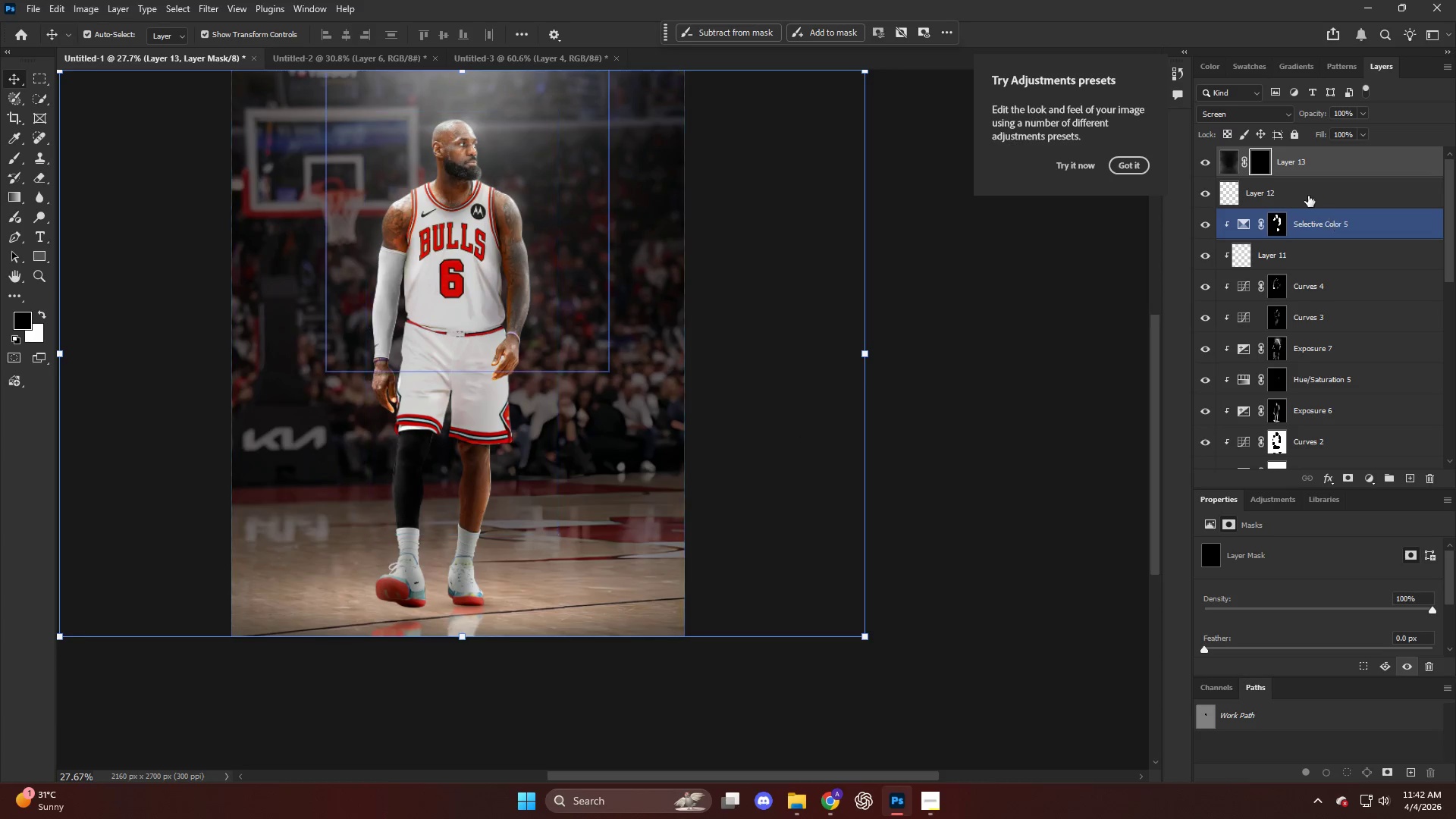 
double_click([1293, 165])
 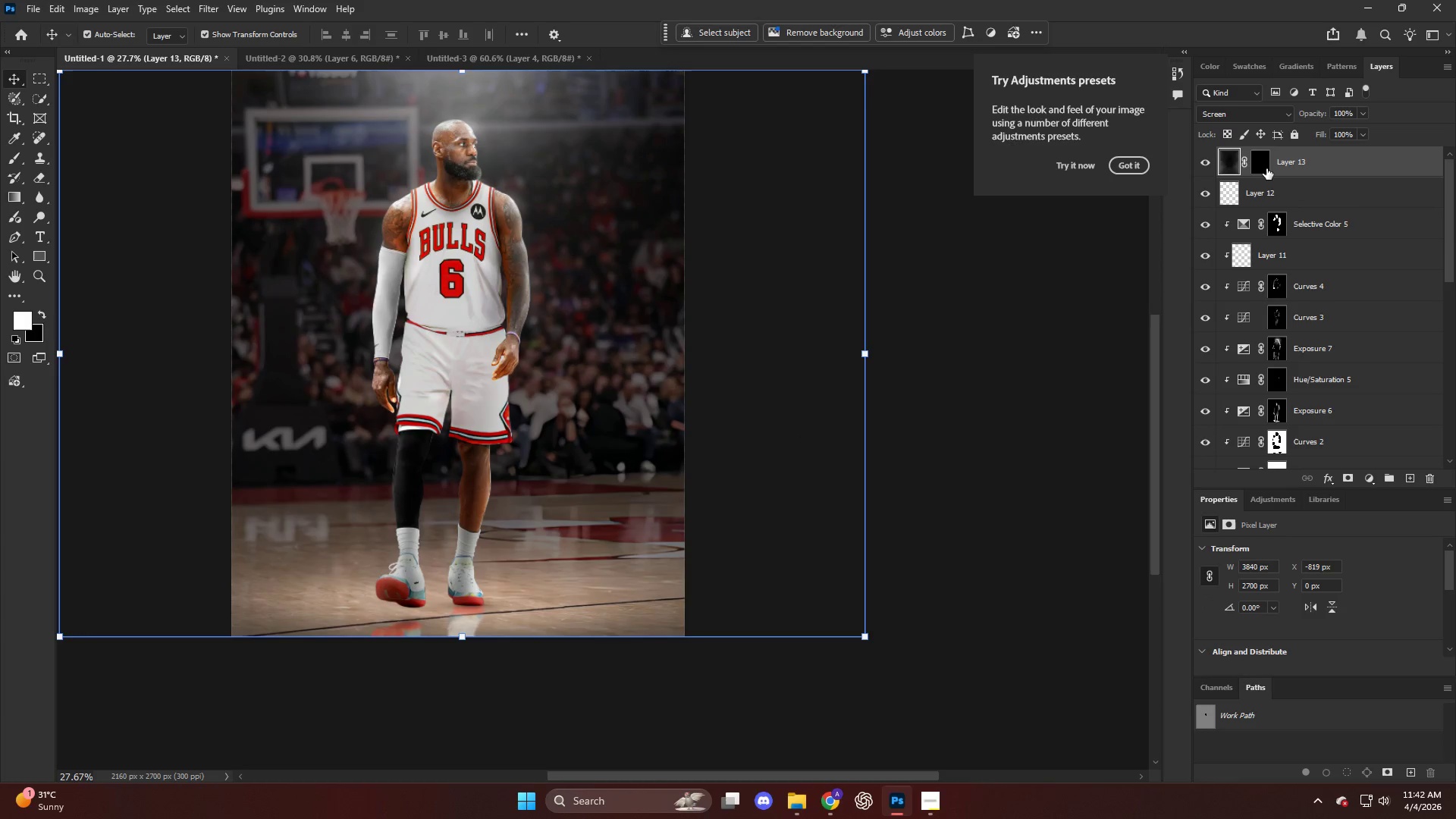 
left_click([1262, 168])
 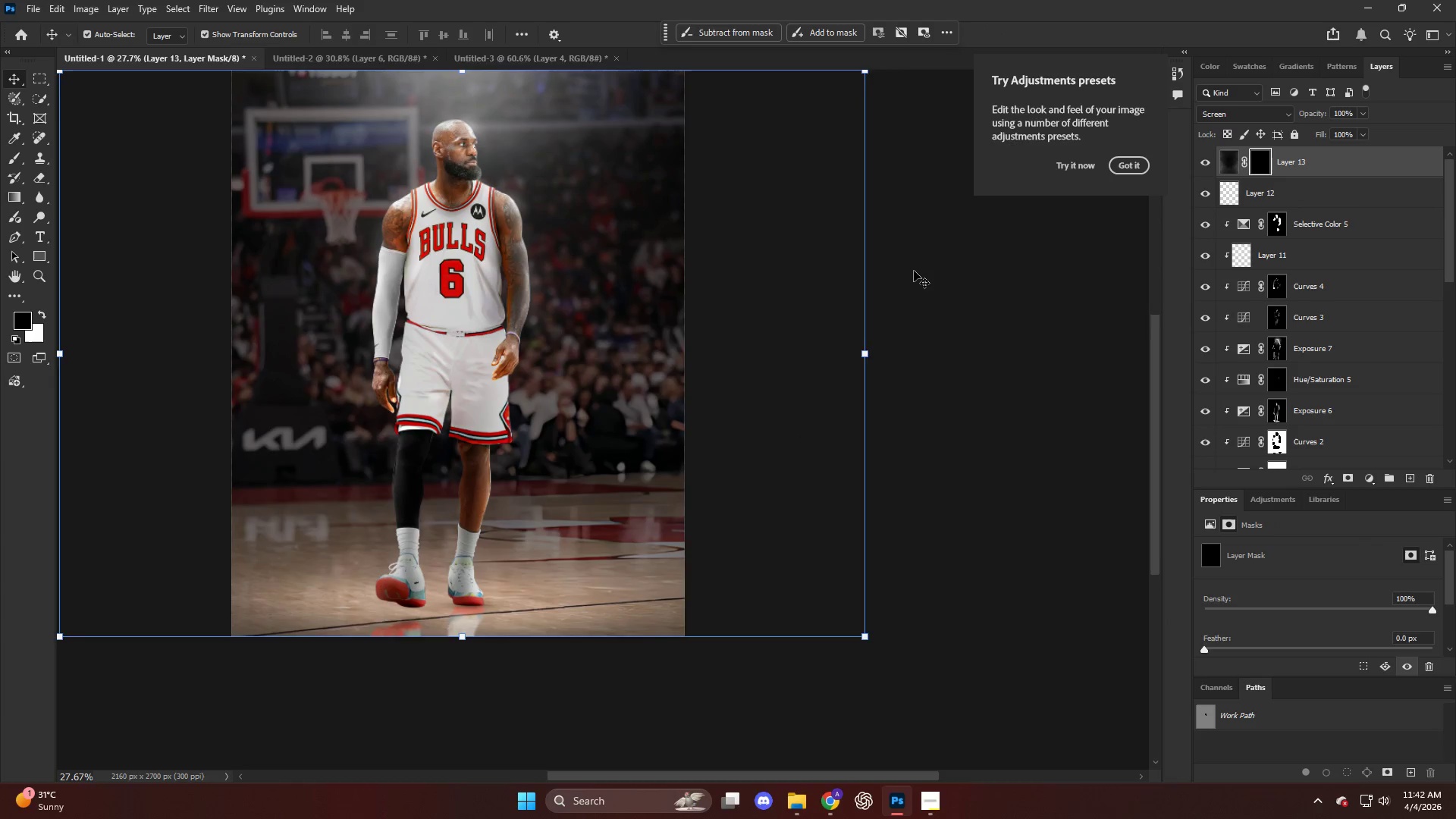 
key(B)
 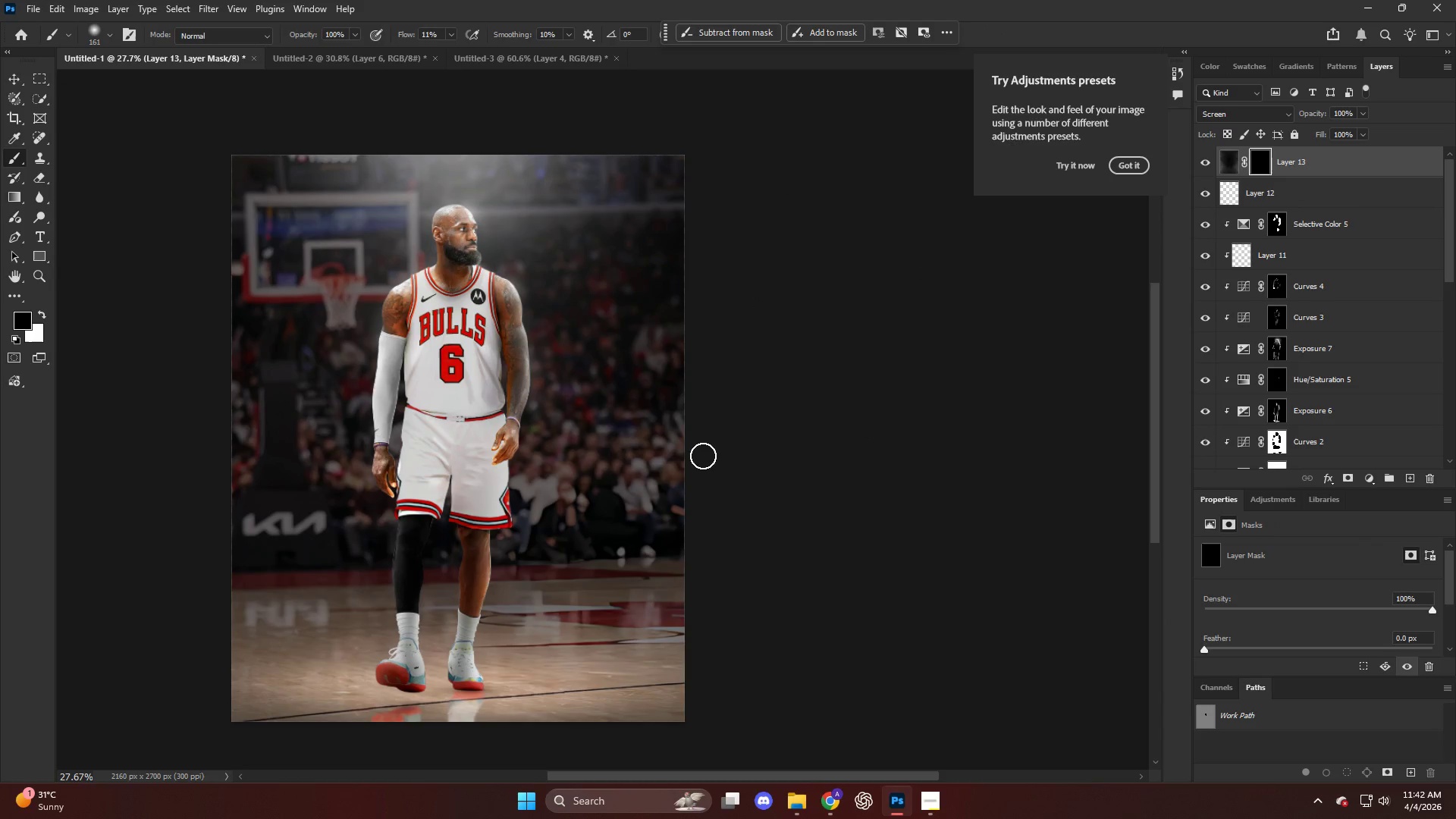 
scroll: coordinate [754, 297], scroll_direction: up, amount: 7.0
 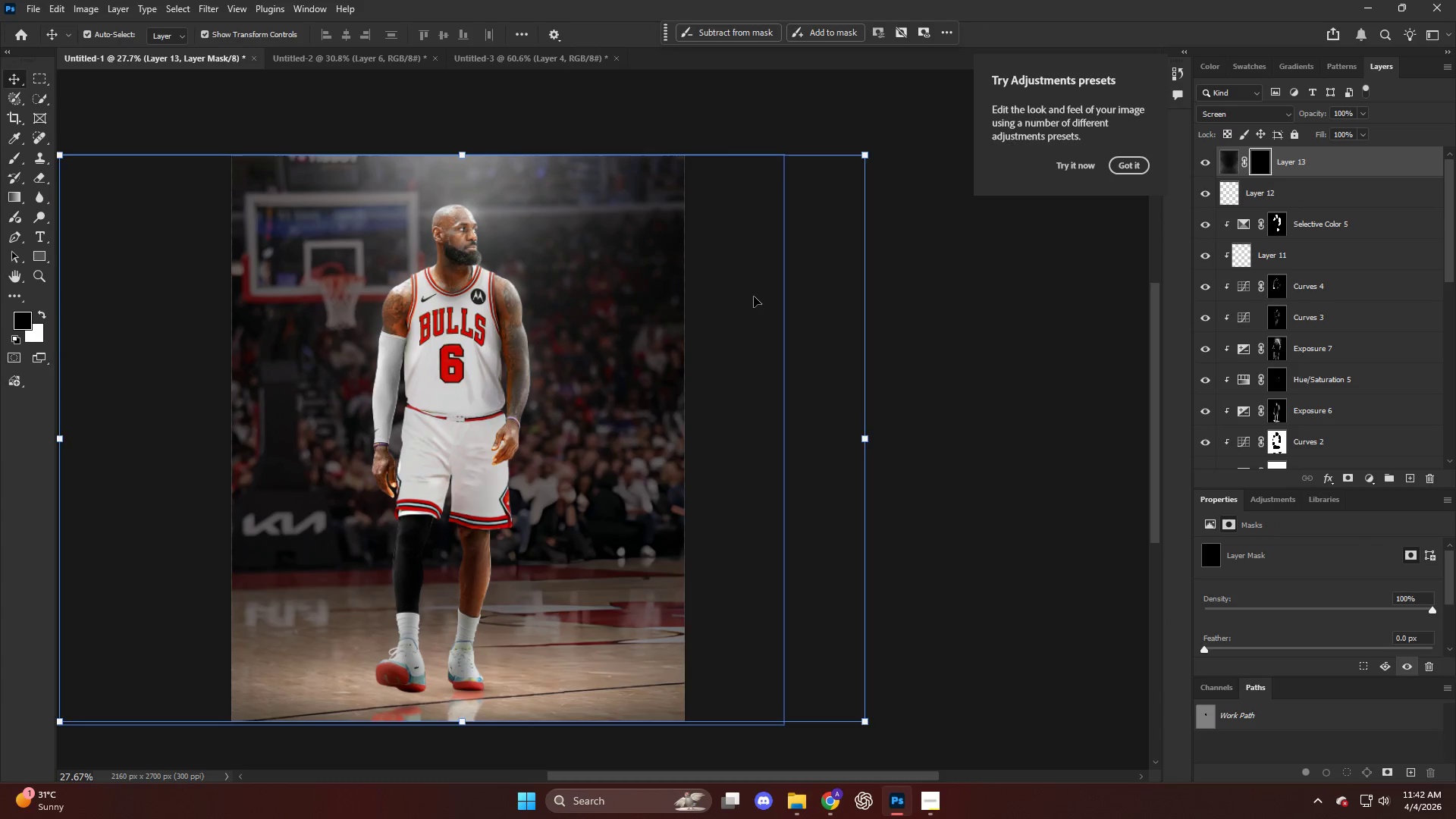 
hold_key(key=AltLeft, duration=0.36)
 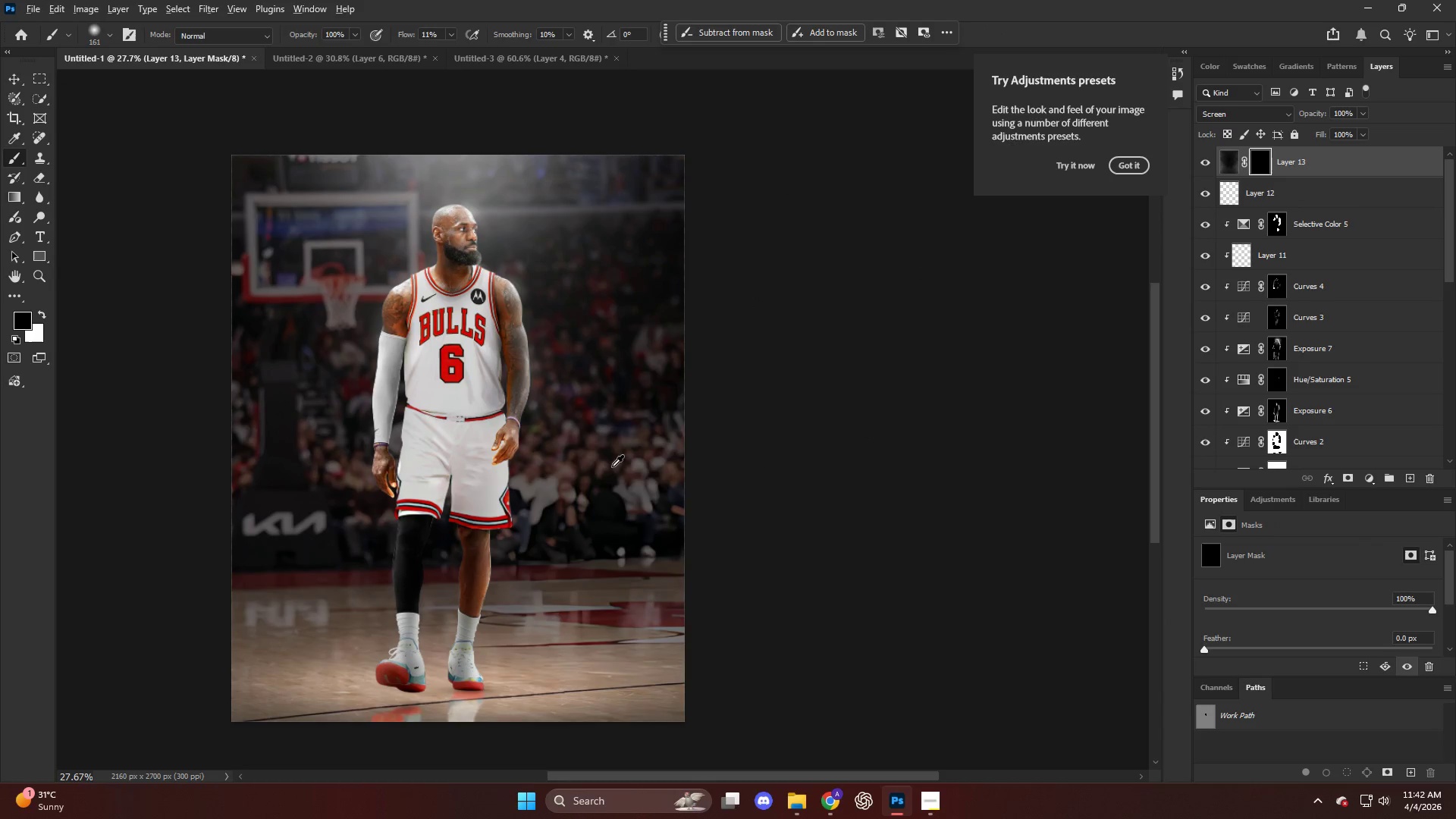 
hold_key(key=AltLeft, duration=0.86)
 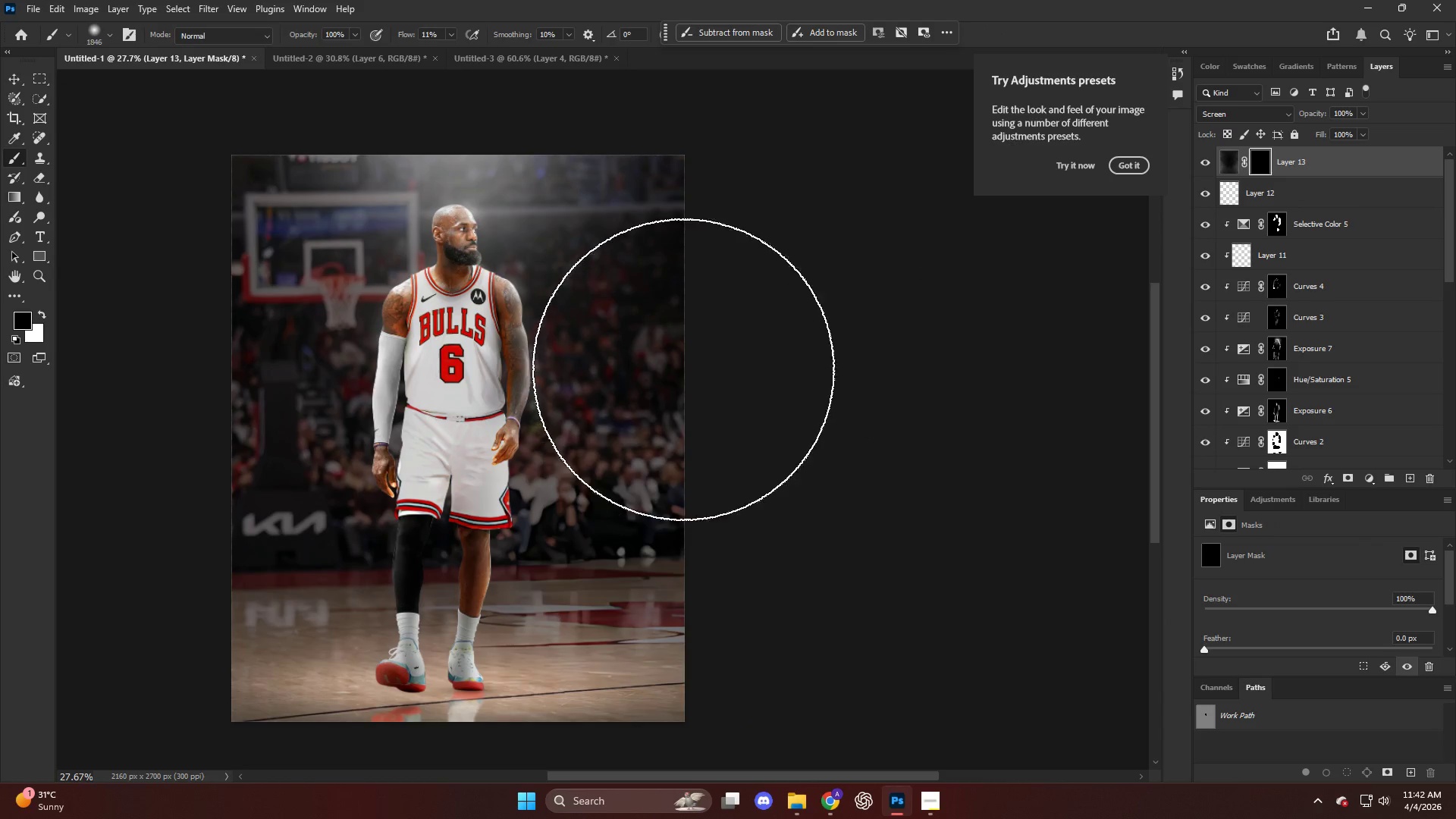 
key(X)
 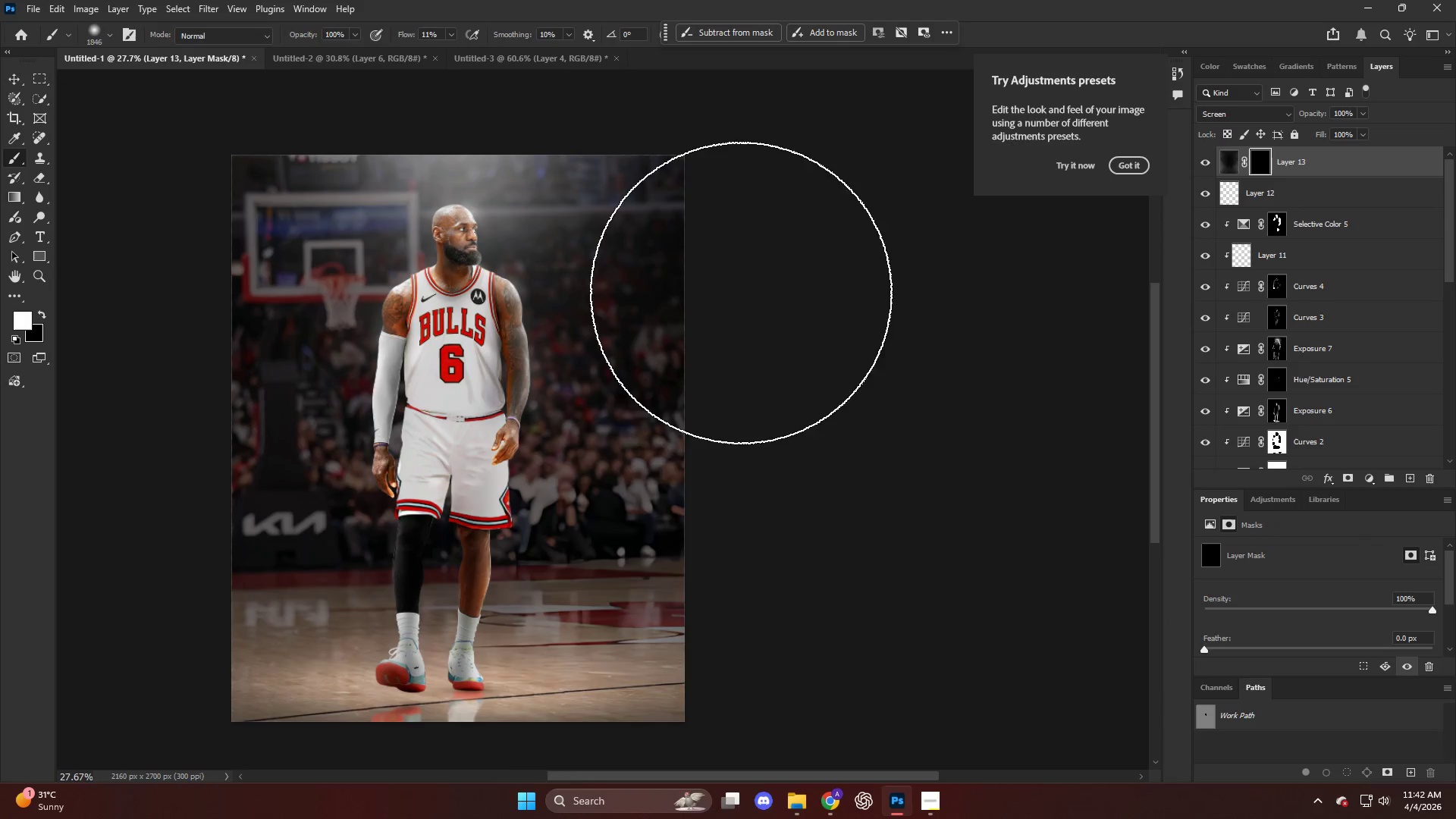 
left_click_drag(start_coordinate=[744, 336], to_coordinate=[820, 297])
 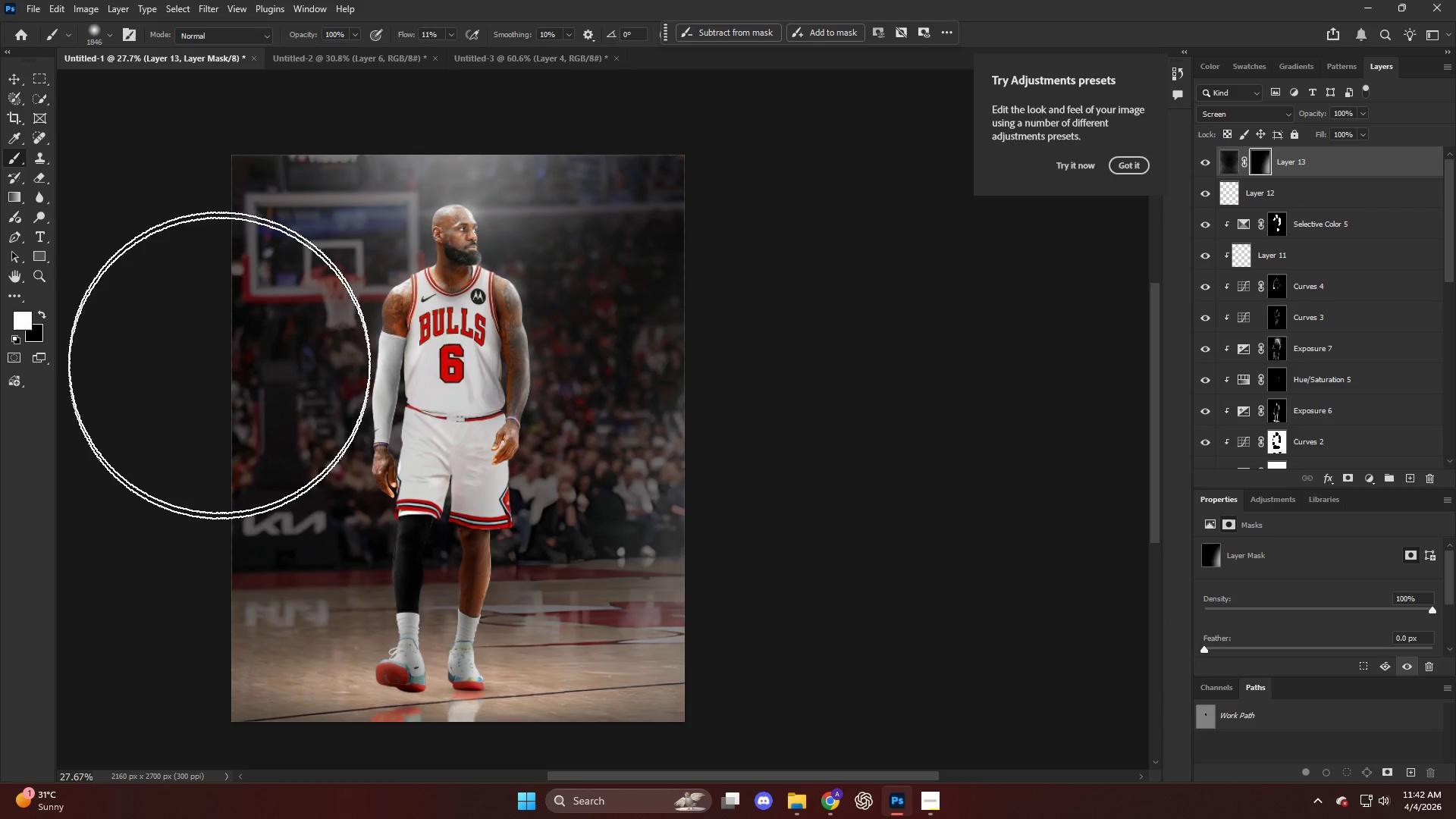 
left_click_drag(start_coordinate=[199, 340], to_coordinate=[182, 567])
 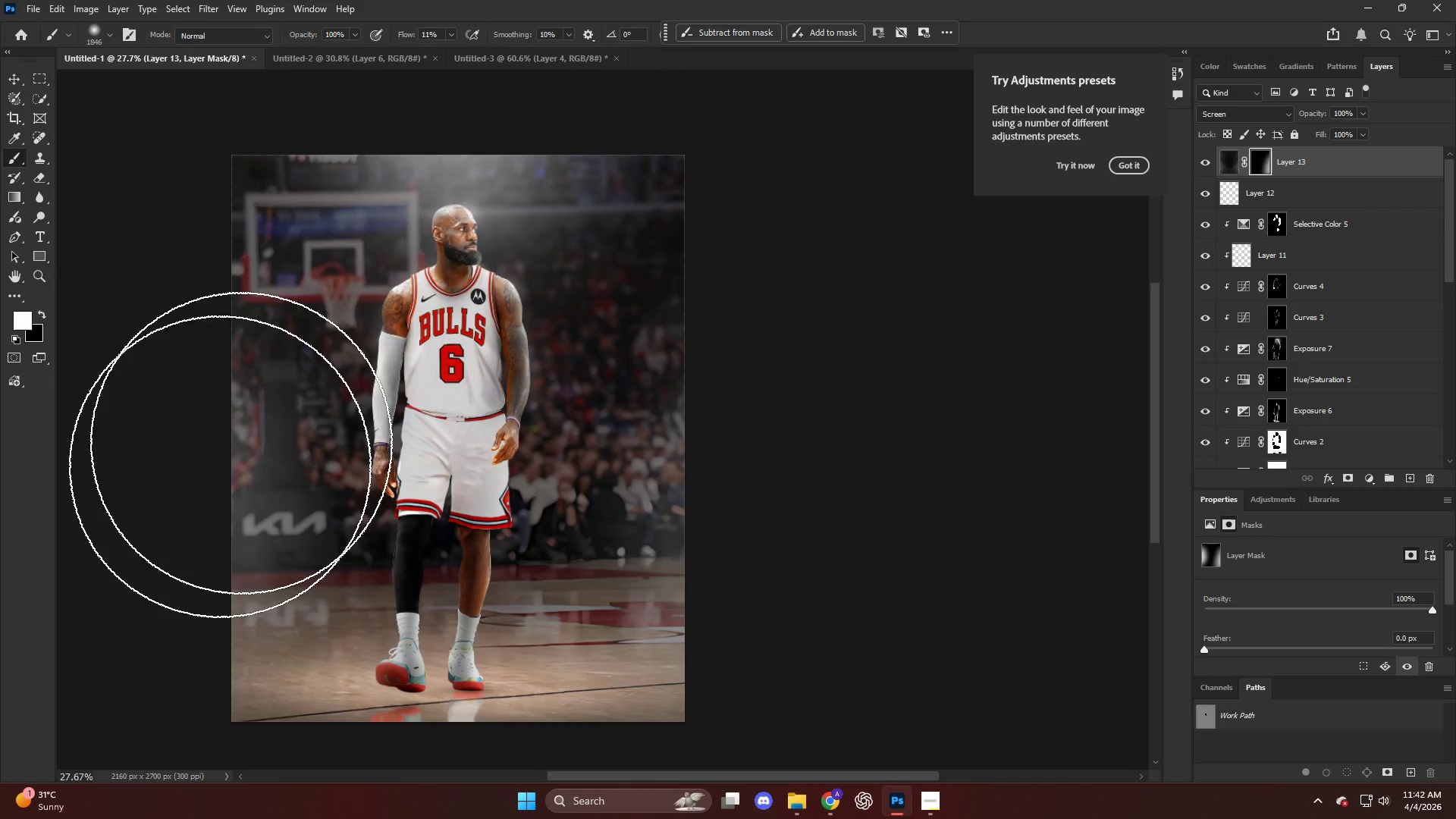 
key(Alt+AltLeft)
 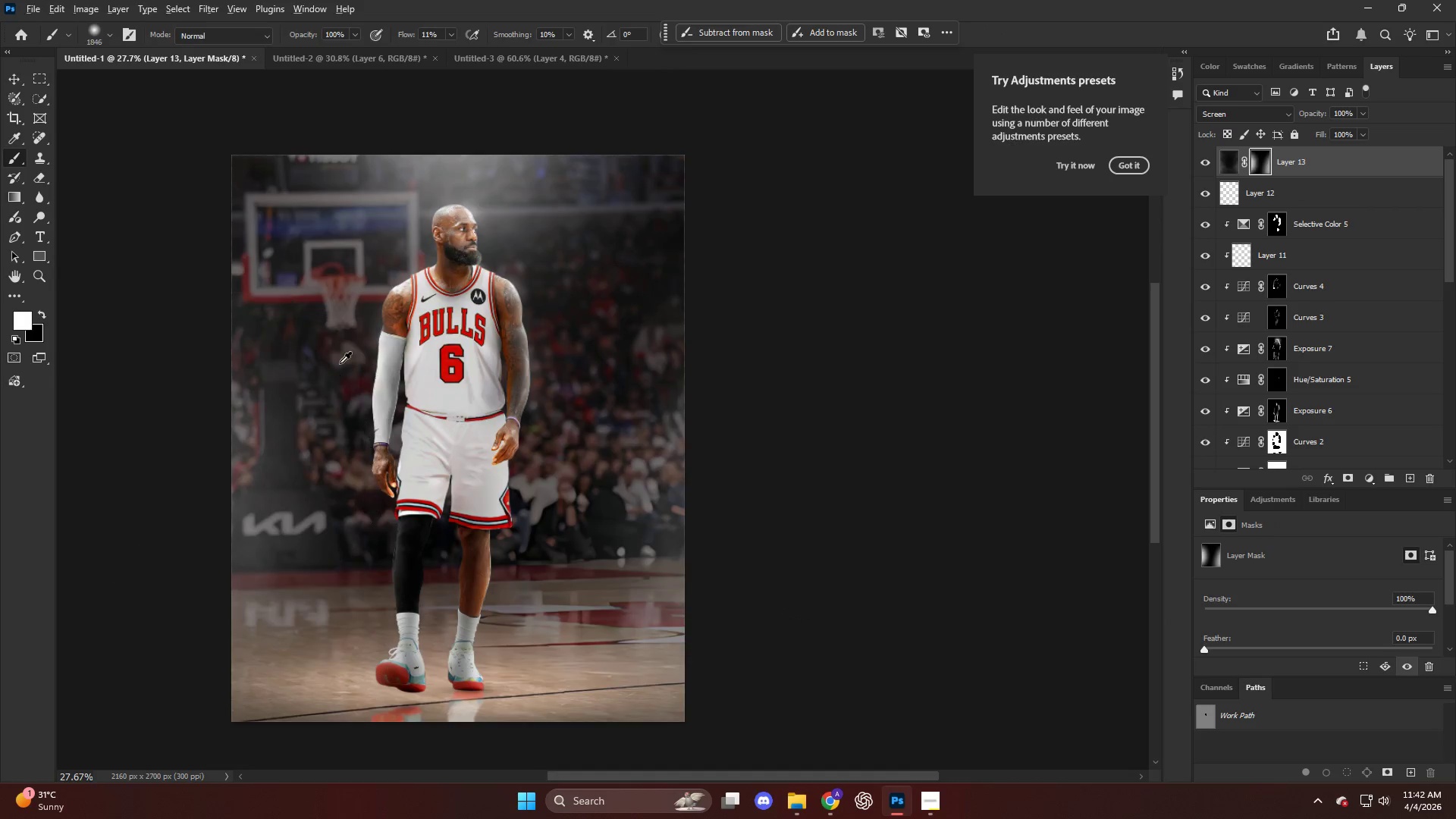 
scroll: coordinate [360, 360], scroll_direction: down, amount: 6.0
 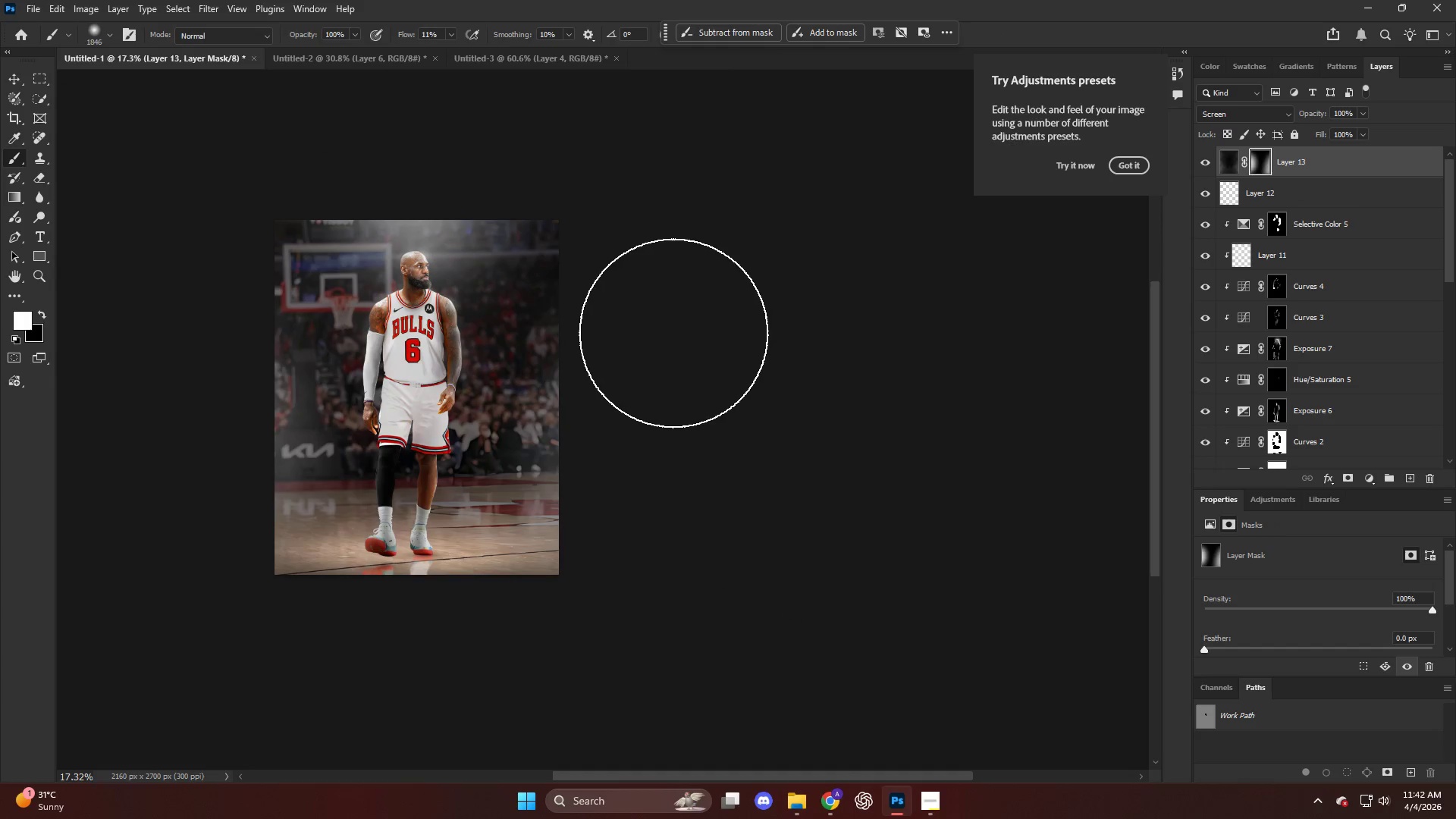 
hold_key(key=ControlLeft, duration=0.95)
scroll: coordinate [684, 319], scroll_direction: up, amount: 16.0
 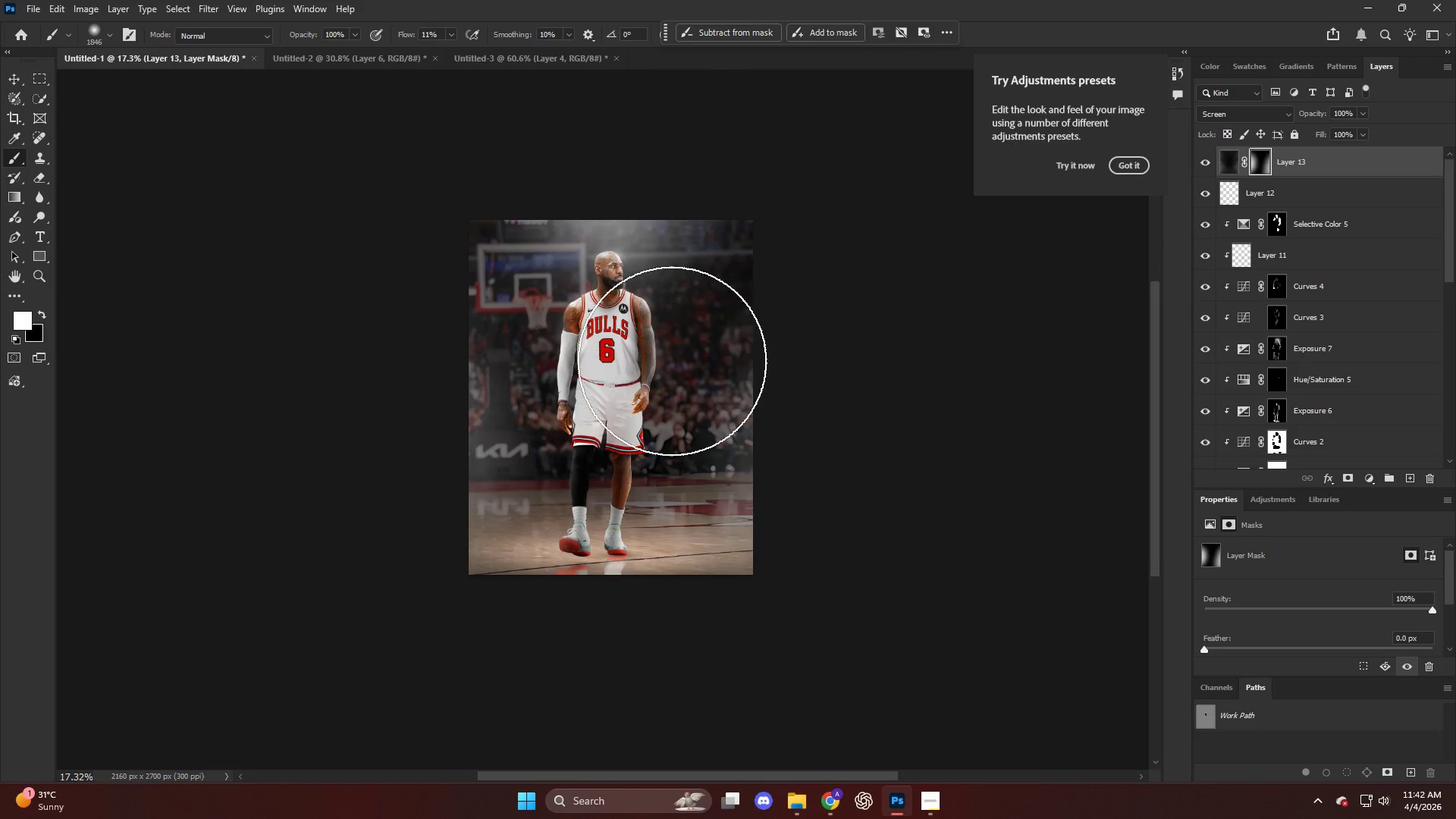 
key(Alt+AltLeft)
 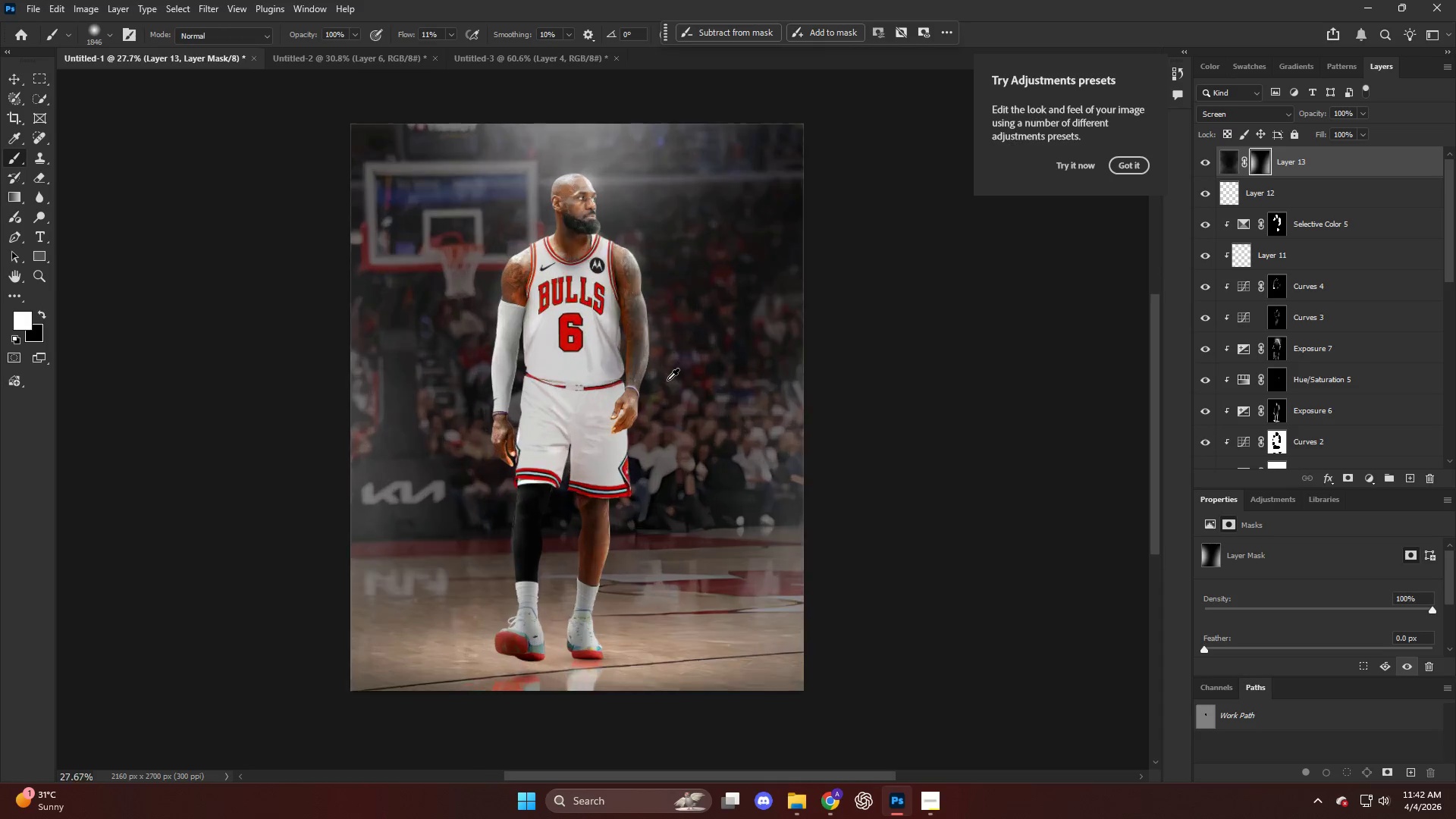 
scroll: coordinate [667, 380], scroll_direction: up, amount: 6.0
 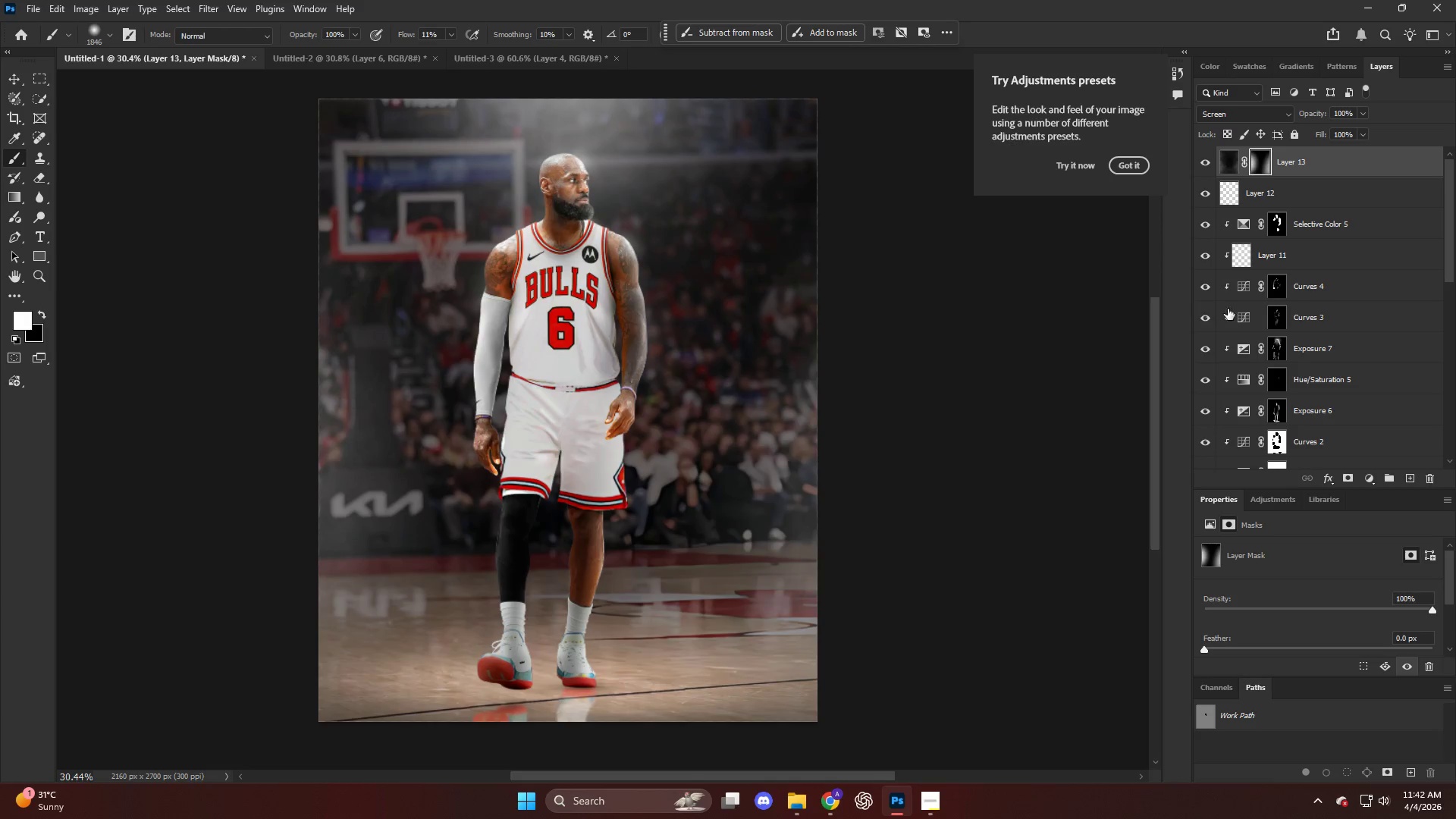 
left_click([1351, 321])
 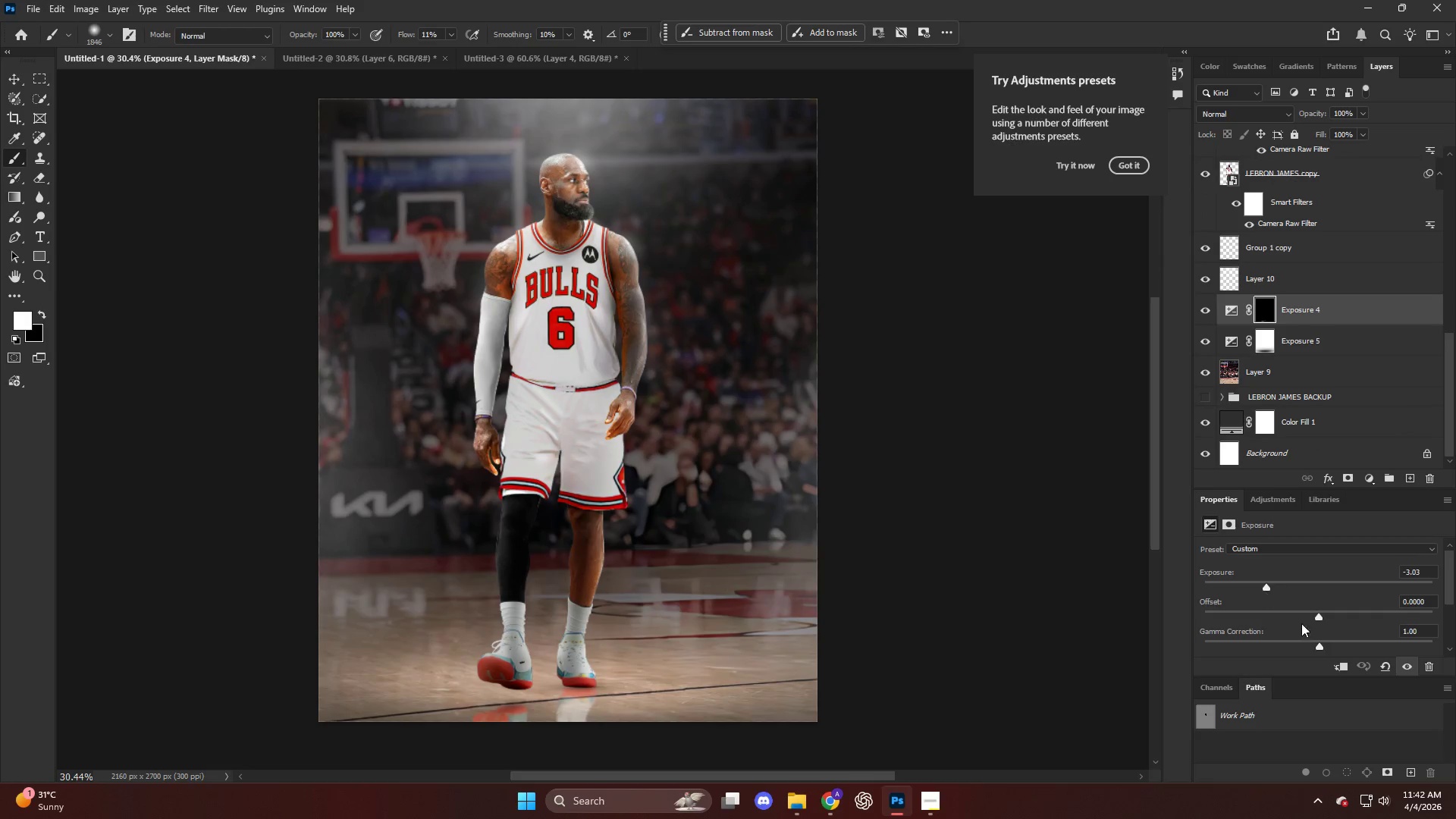 
scroll: coordinate [1311, 360], scroll_direction: down, amount: 21.0
 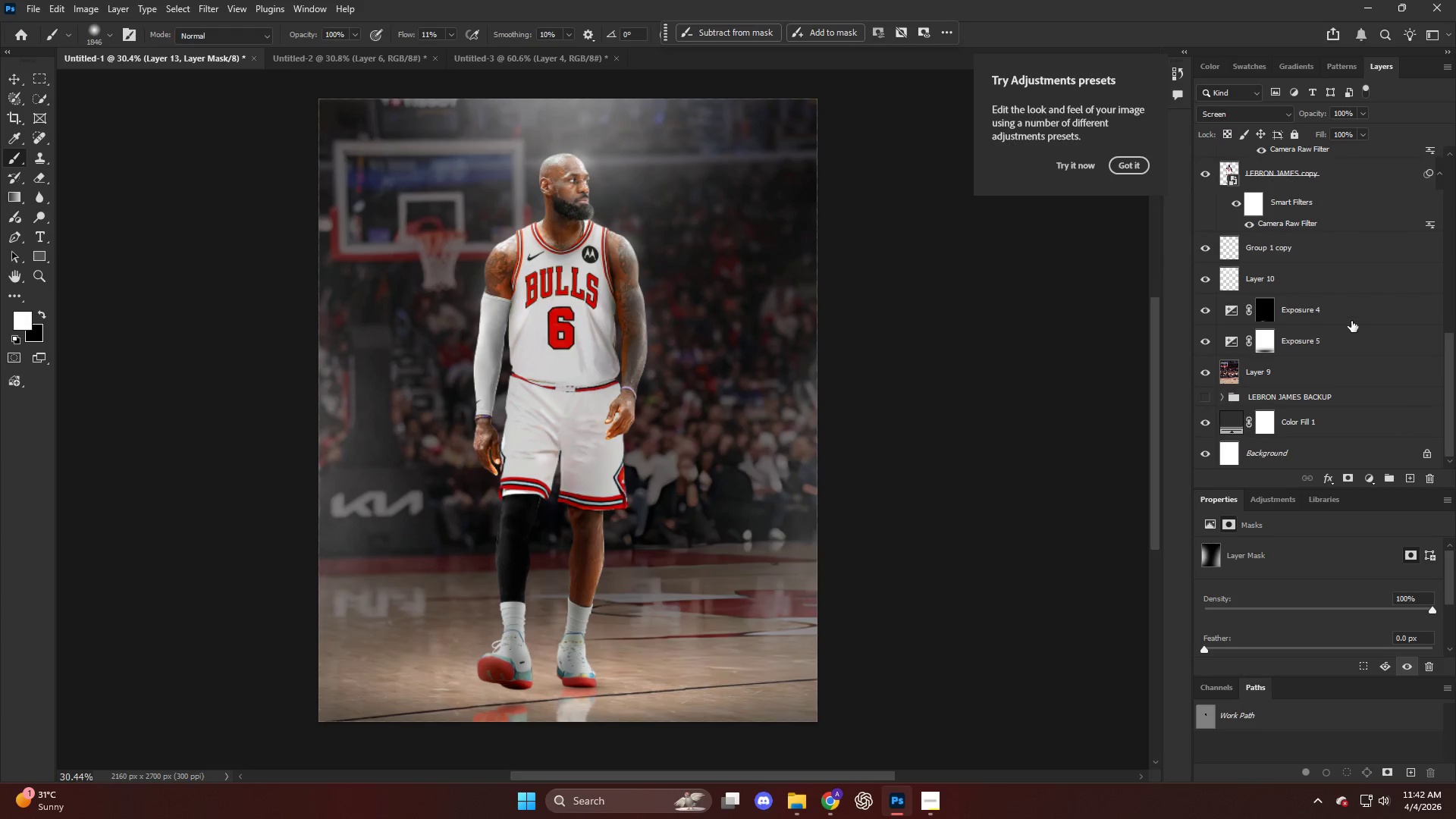 
left_click_drag(start_coordinate=[1324, 644], to_coordinate=[1315, 651])
 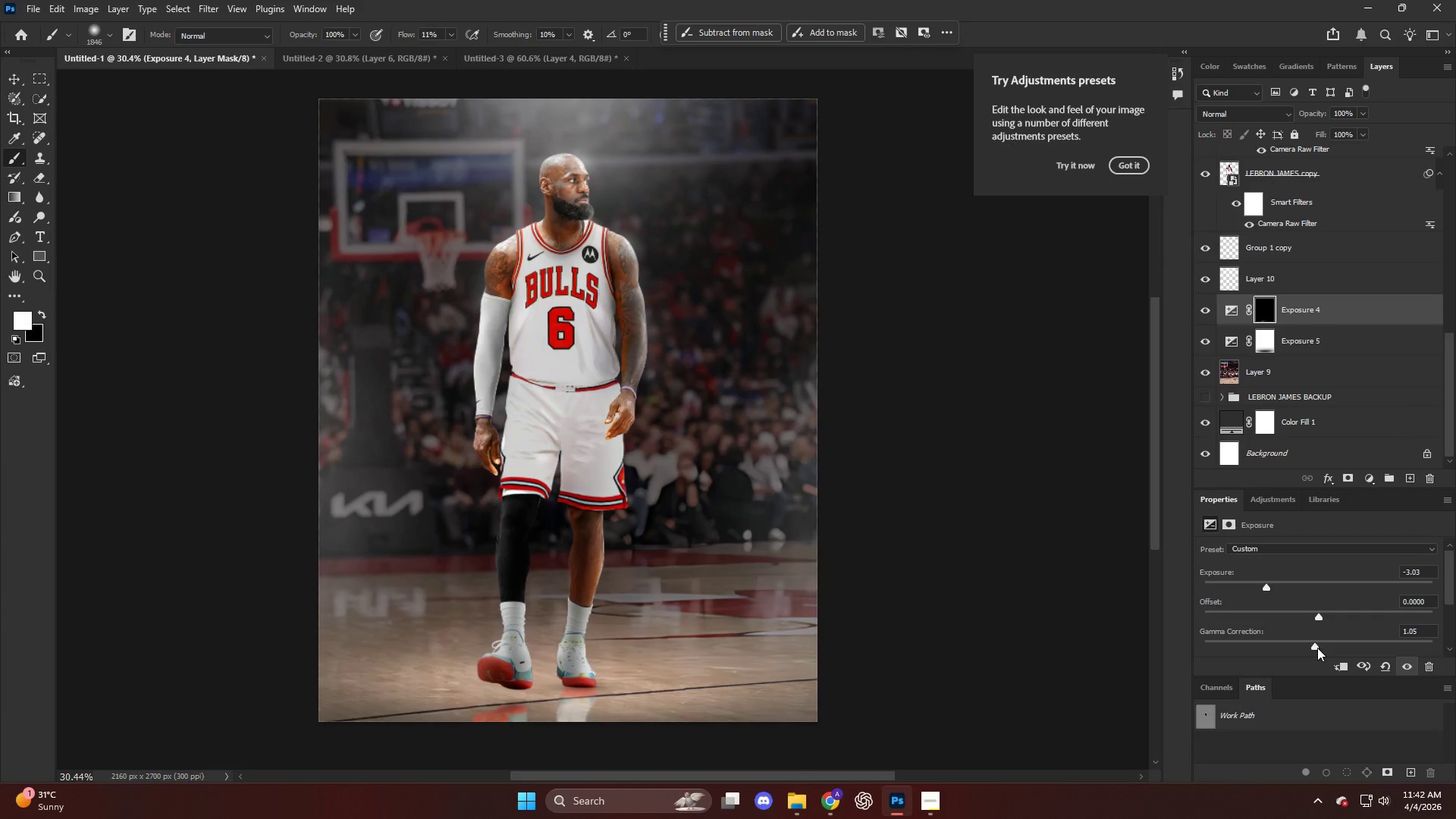 
left_click_drag(start_coordinate=[1317, 648], to_coordinate=[1338, 647])
 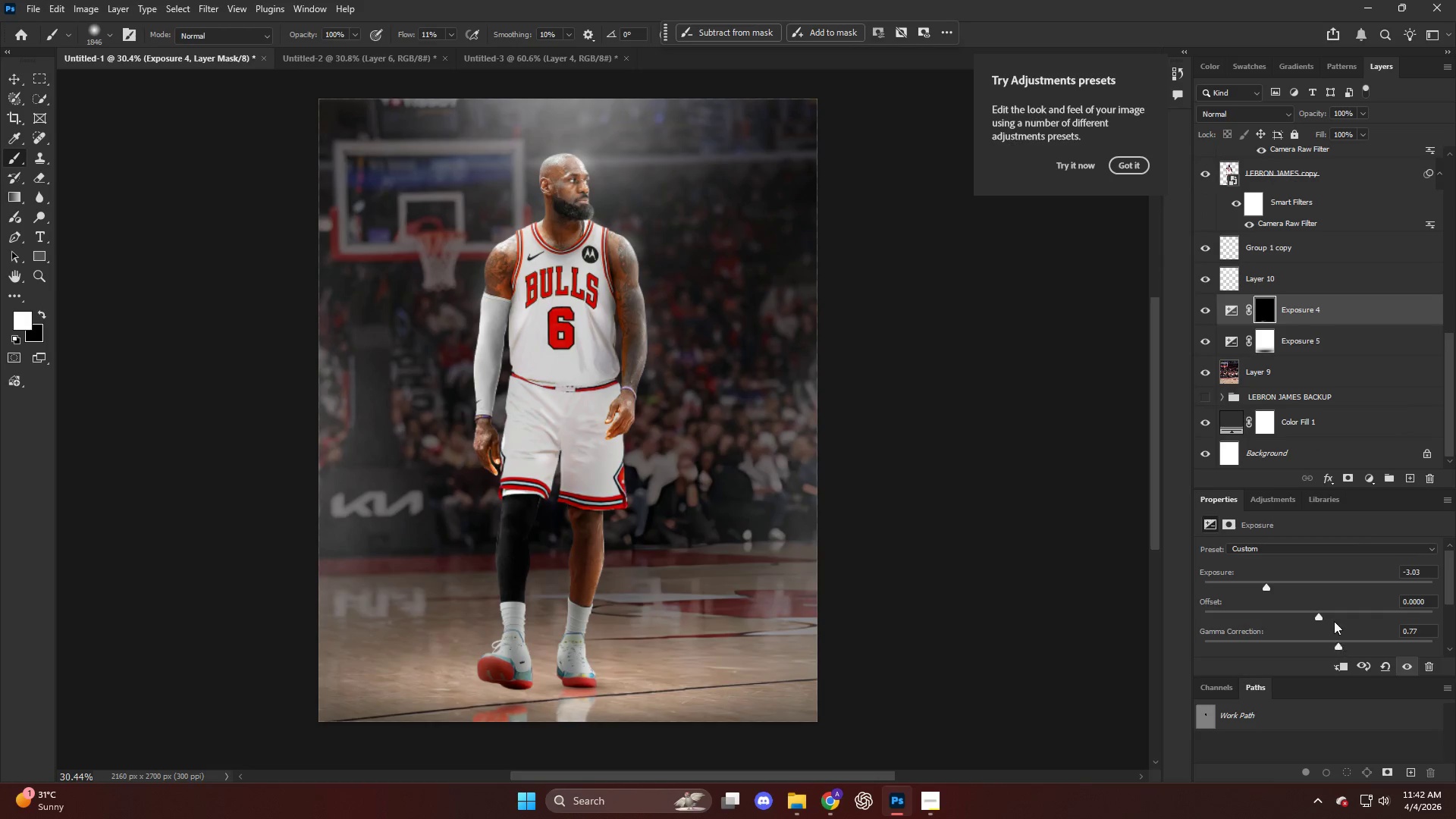 
key(Control+ControlLeft)
 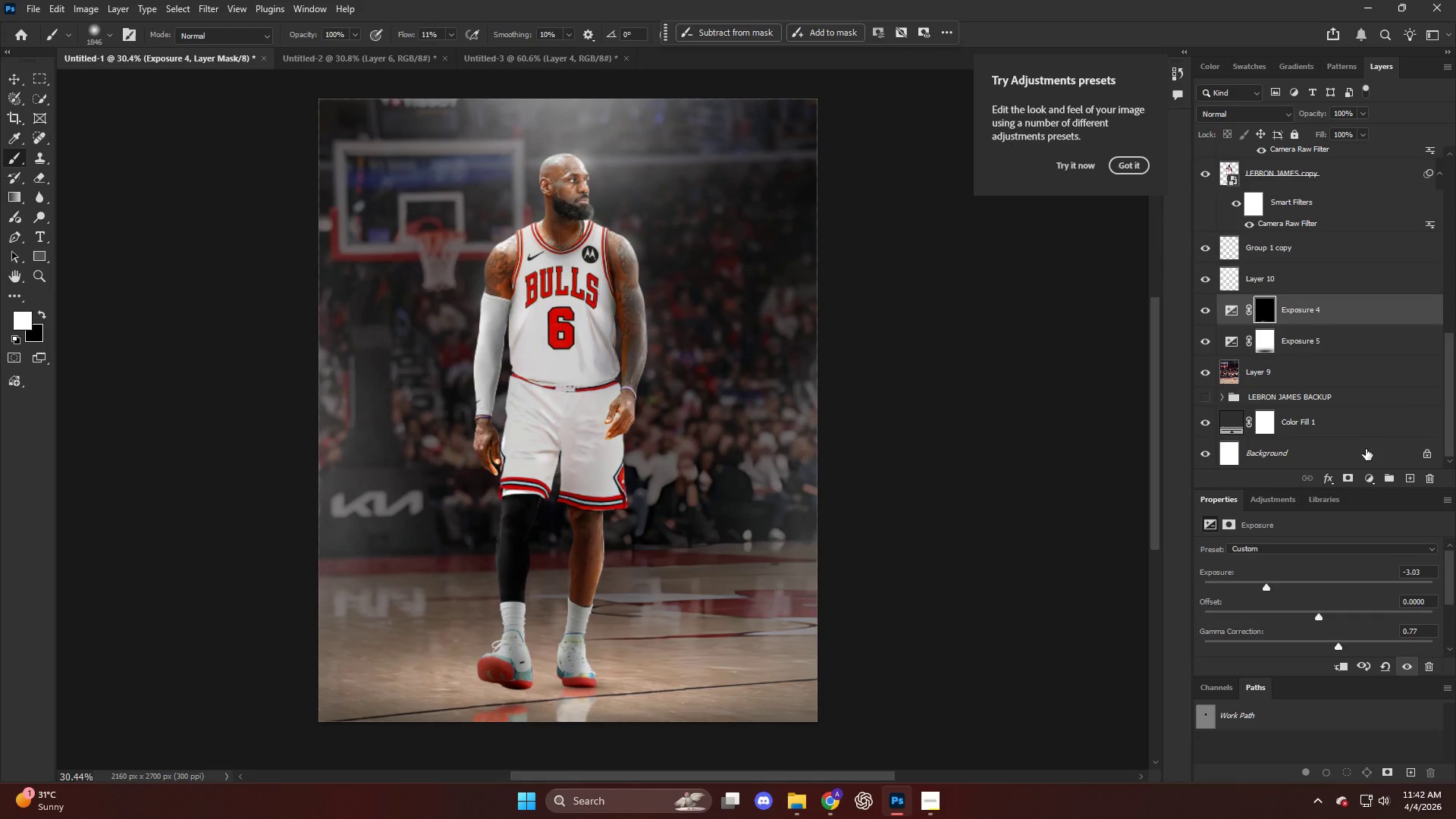 
key(Control+Z)
 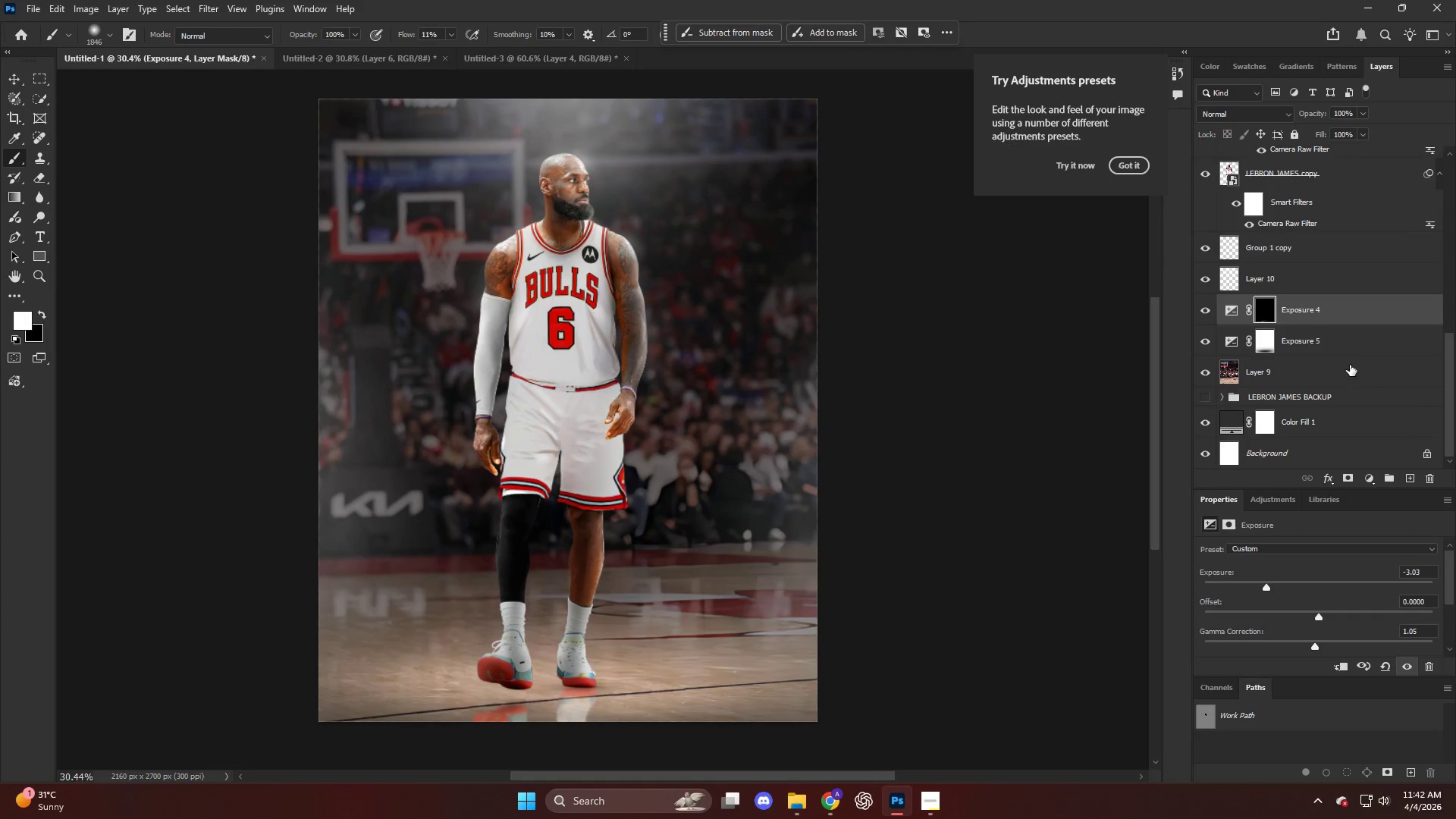 
left_click([1346, 362])
 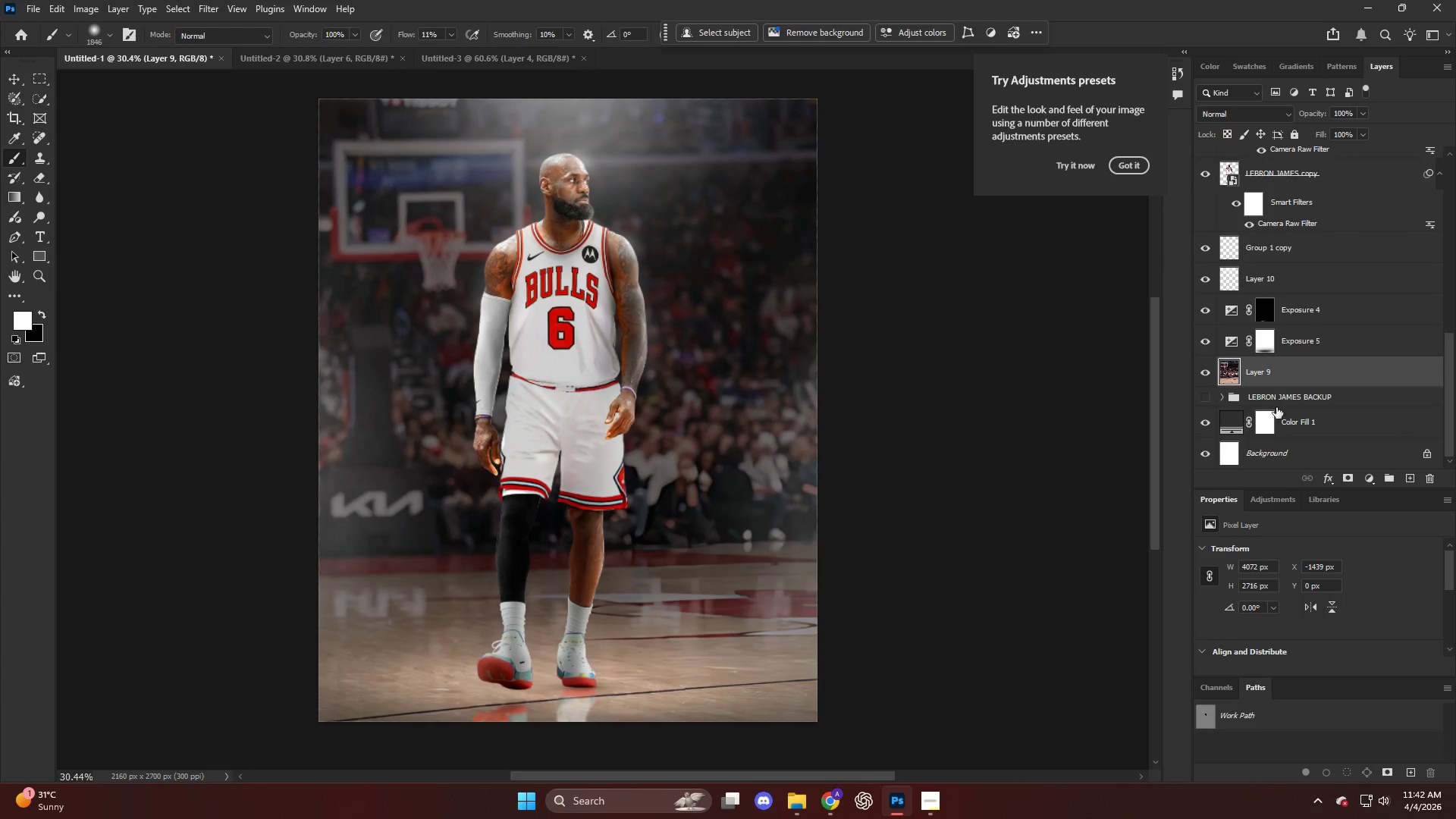 
left_click([1332, 337])
 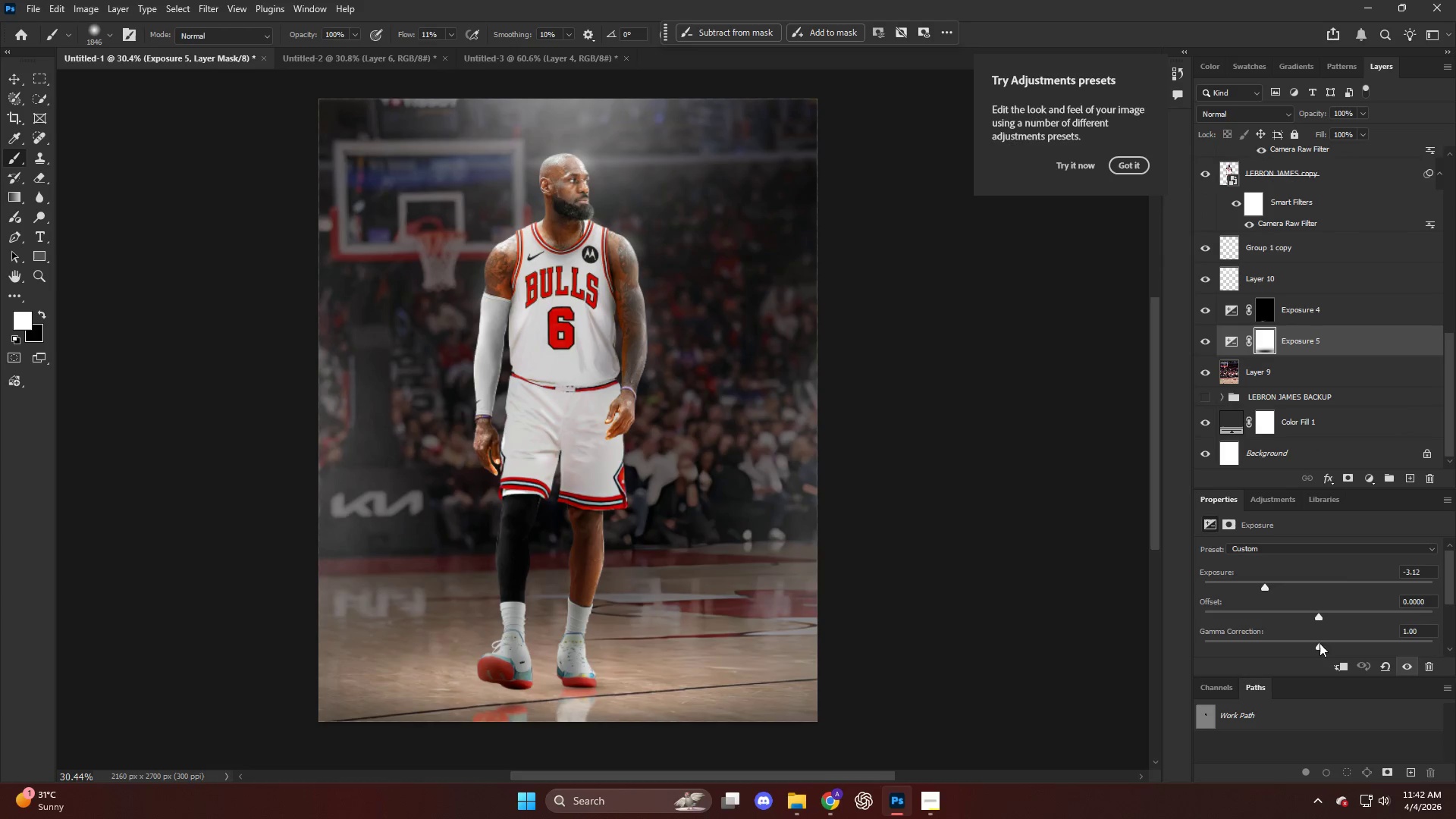 
left_click_drag(start_coordinate=[1320, 641], to_coordinate=[1327, 647])
 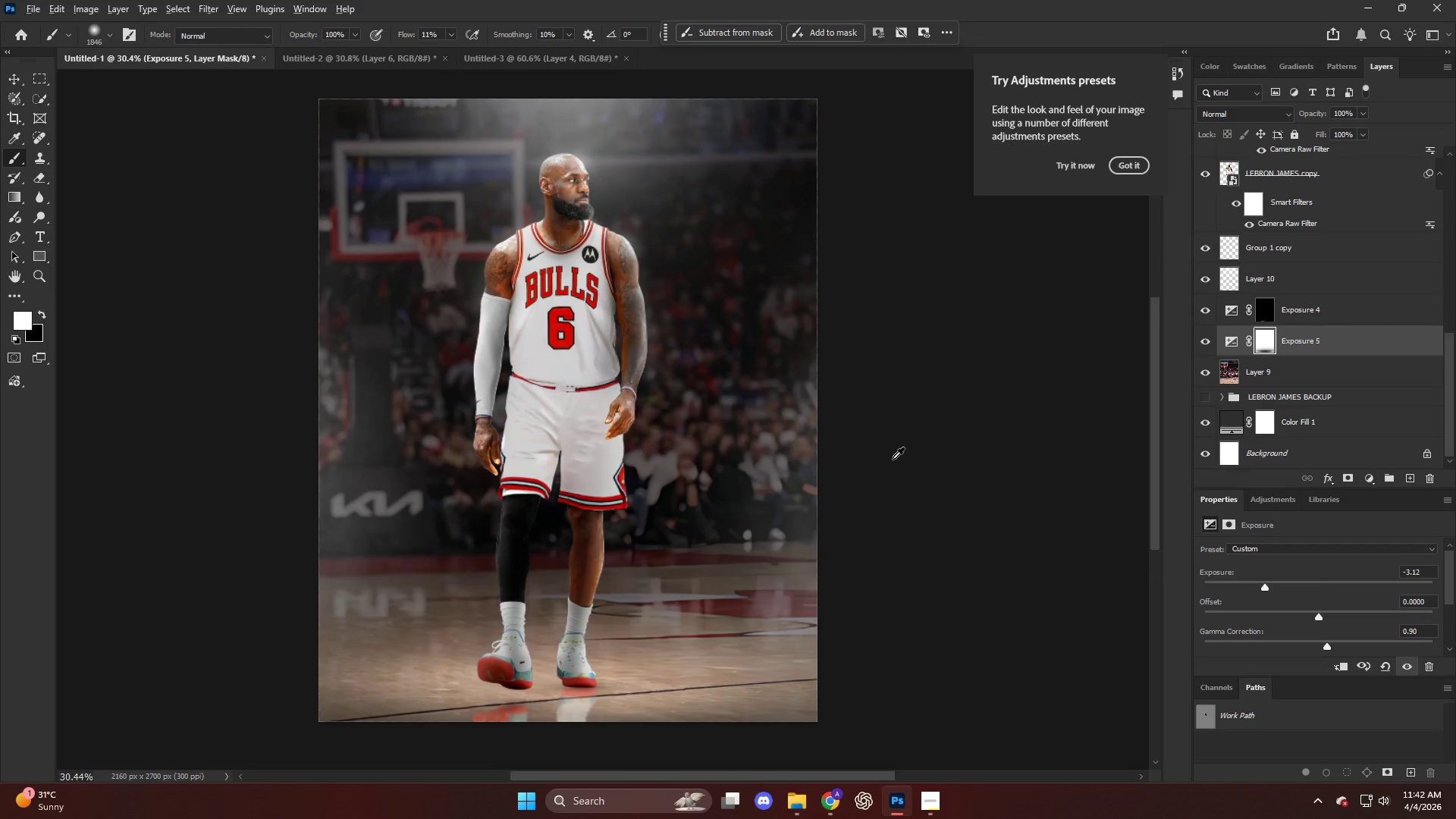 
key(Alt+AltLeft)
 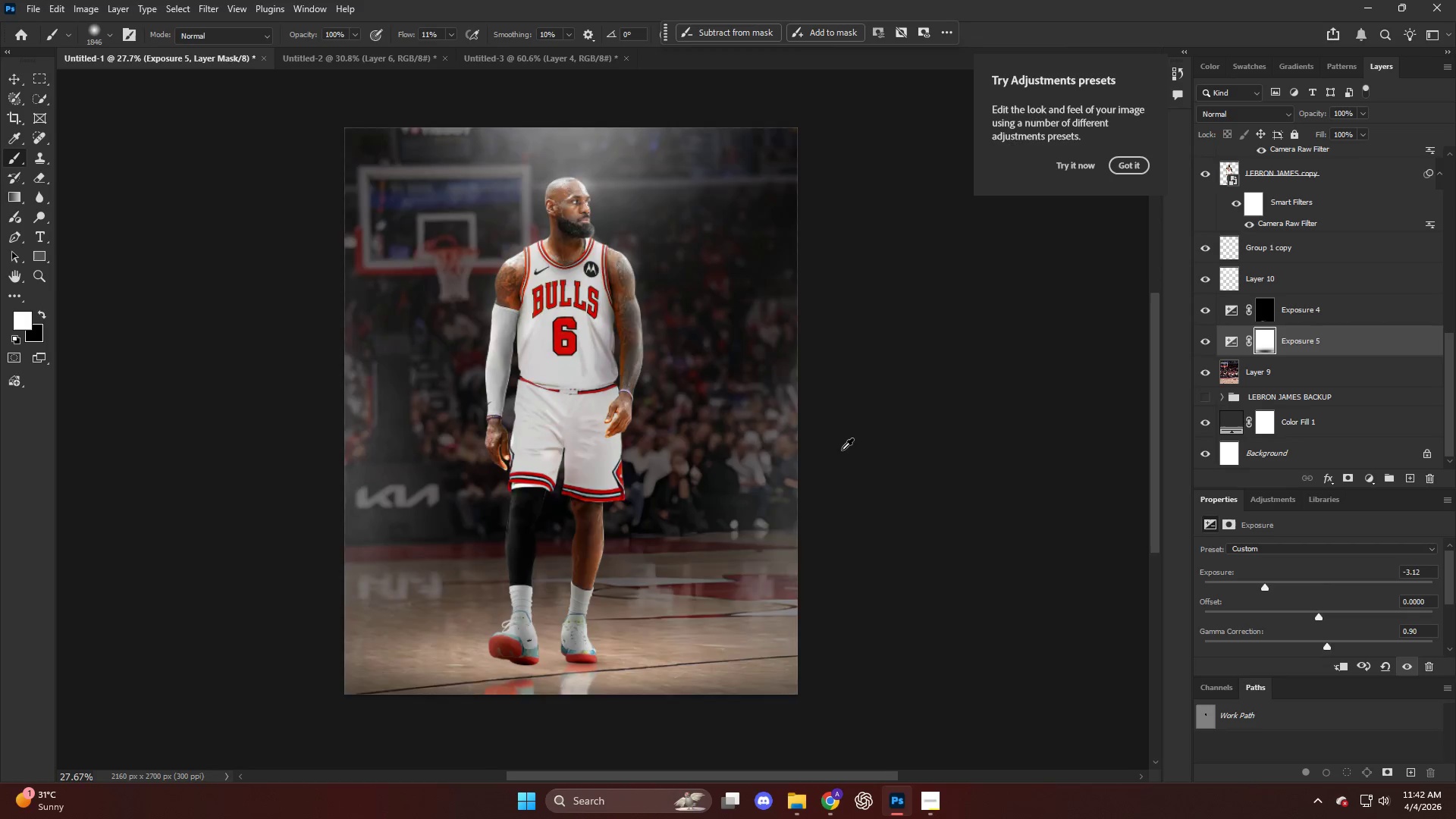 
key(Alt+AltLeft)
 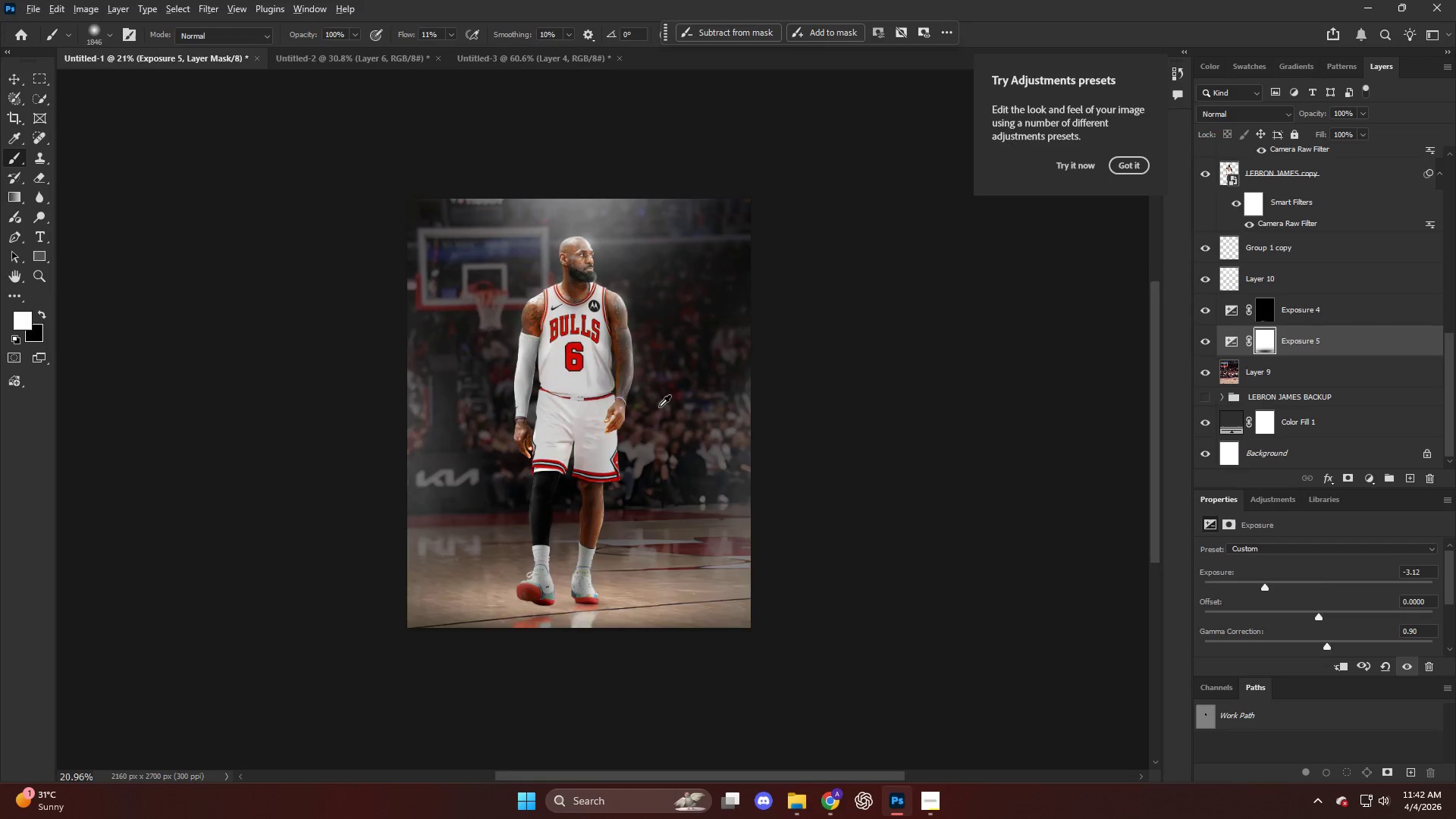 
scroll: coordinate [842, 450], scroll_direction: down, amount: 4.0
 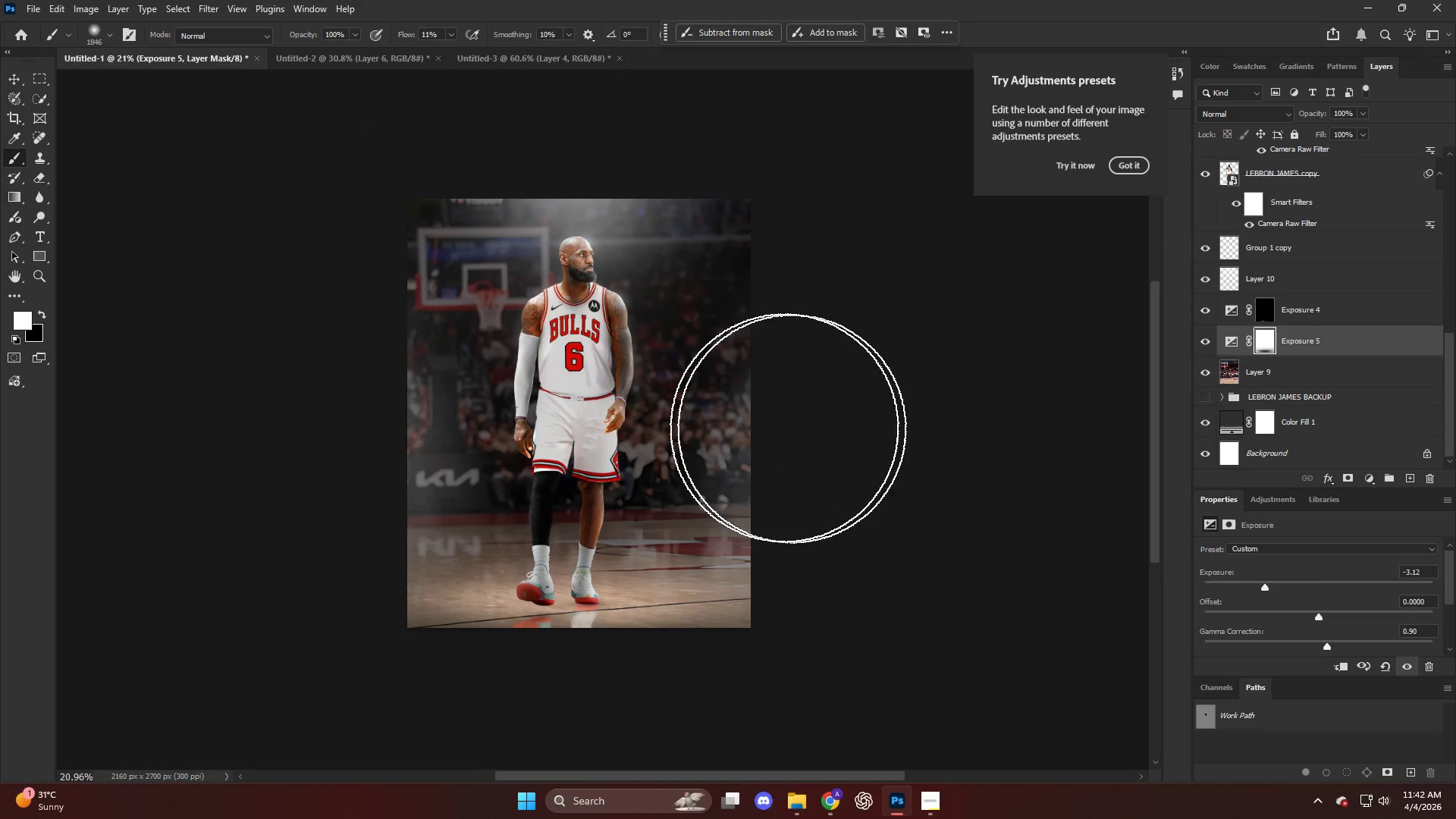 
scroll: coordinate [658, 406], scroll_direction: up, amount: 4.0
 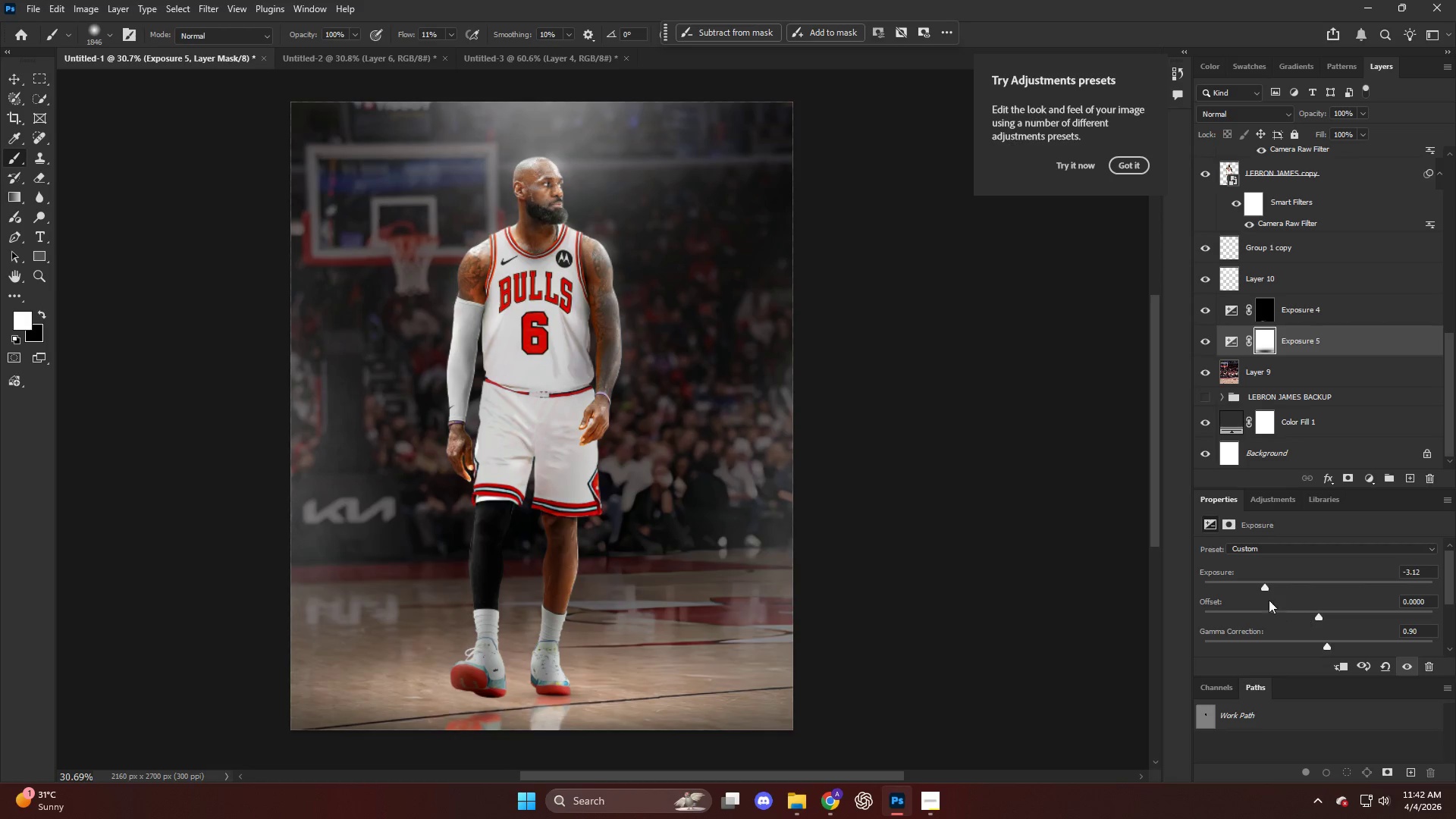 
left_click_drag(start_coordinate=[1254, 583], to_coordinate=[1248, 590])
 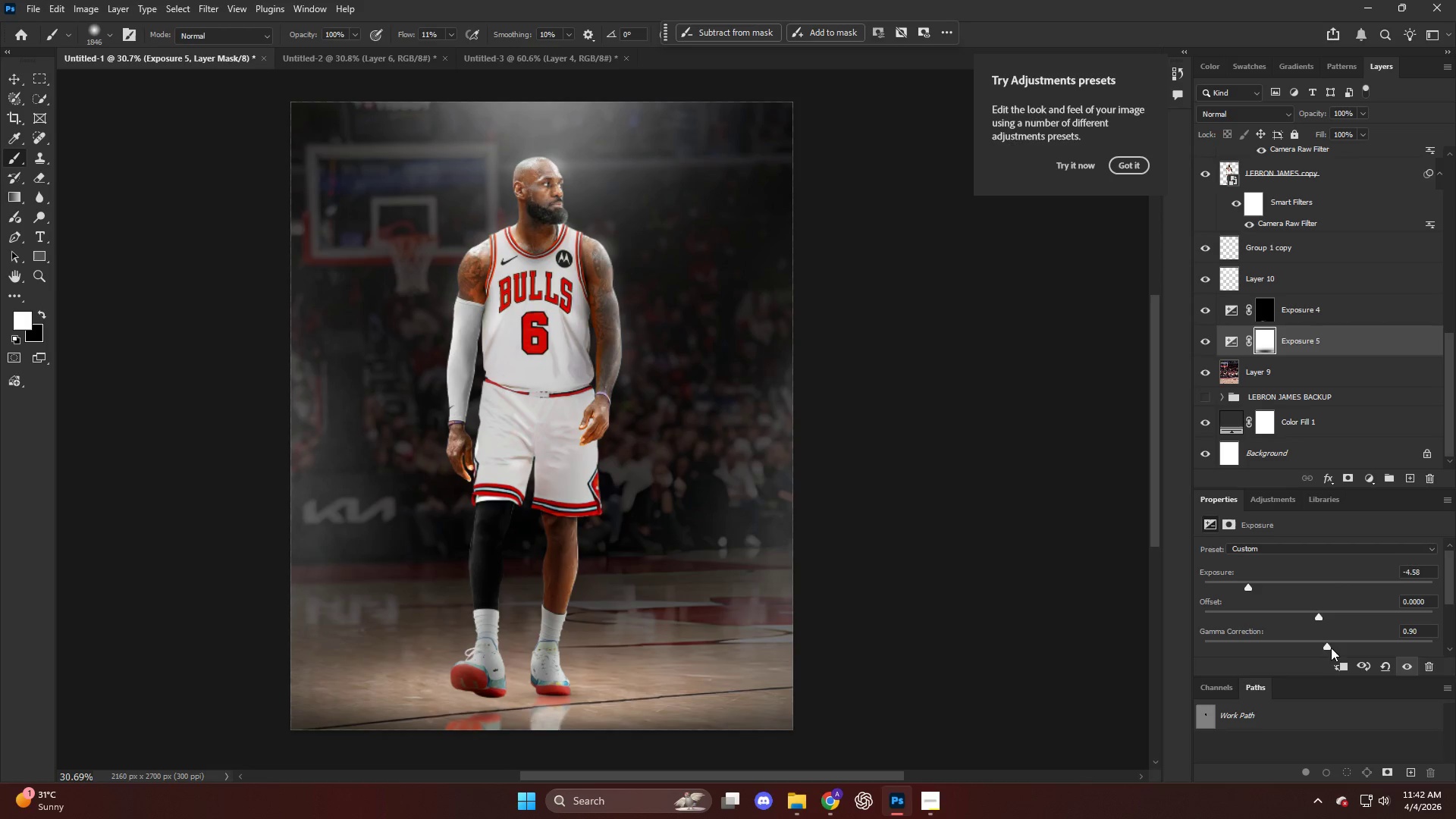 
left_click_drag(start_coordinate=[1322, 645], to_coordinate=[1318, 646])
 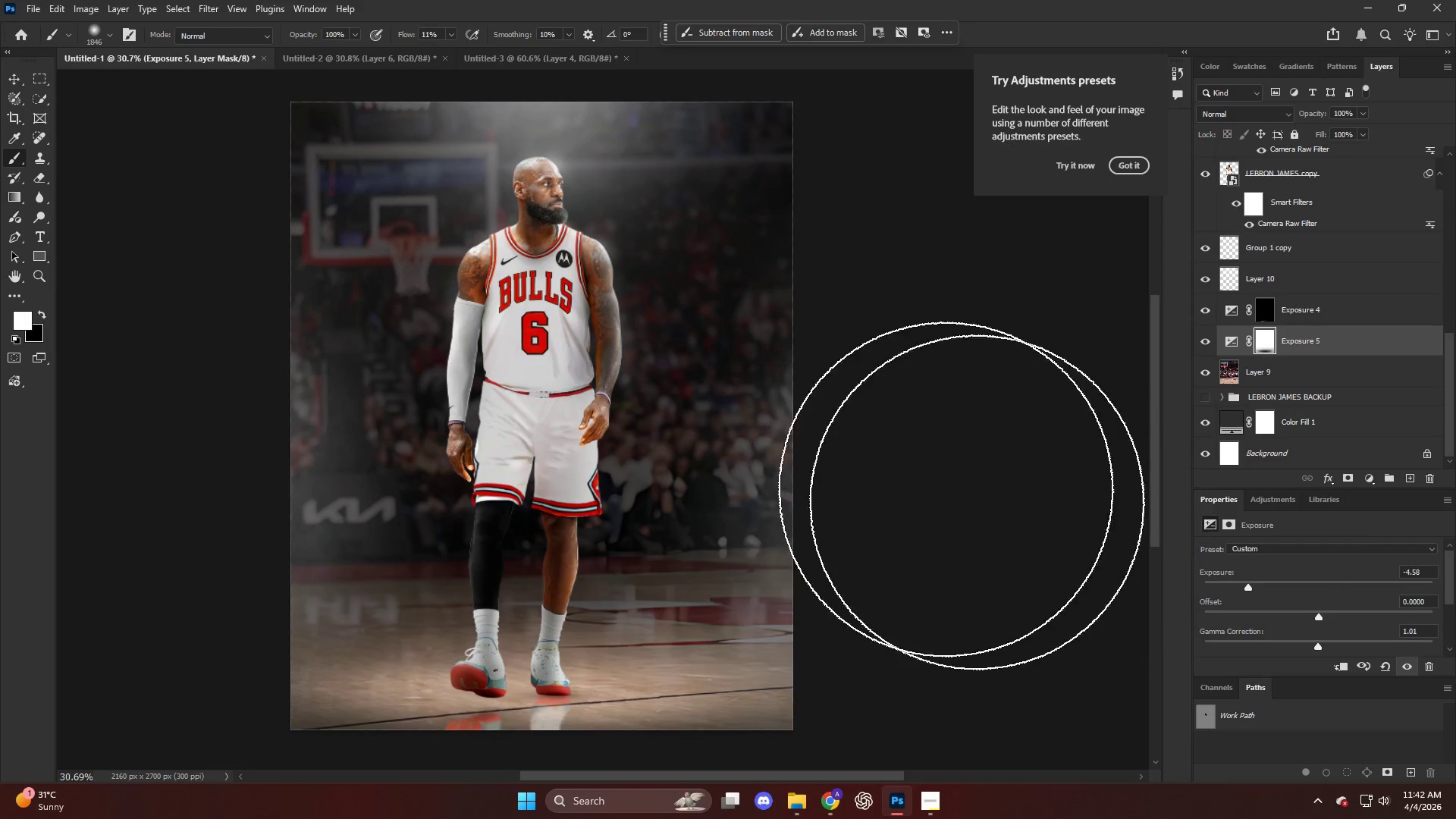 
hold_key(key=AltLeft, duration=0.5)
hold_key(key=AltLeft, duration=1.2)
scroll: coordinate [689, 346], scroll_direction: down, amount: 3.0
 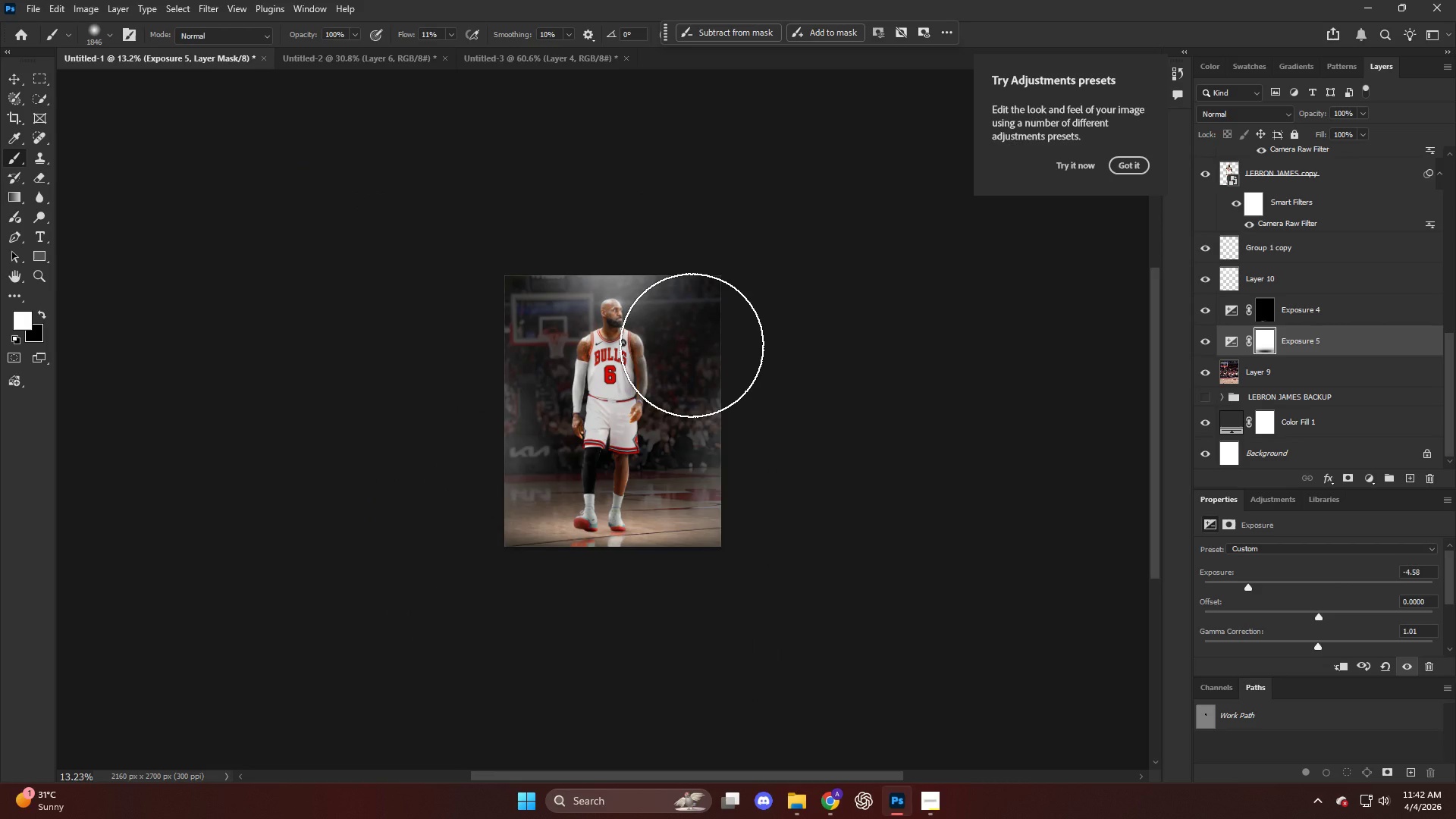 
hold_key(key=AltLeft, duration=0.66)
scroll: coordinate [635, 365], scroll_direction: up, amount: 10.0
 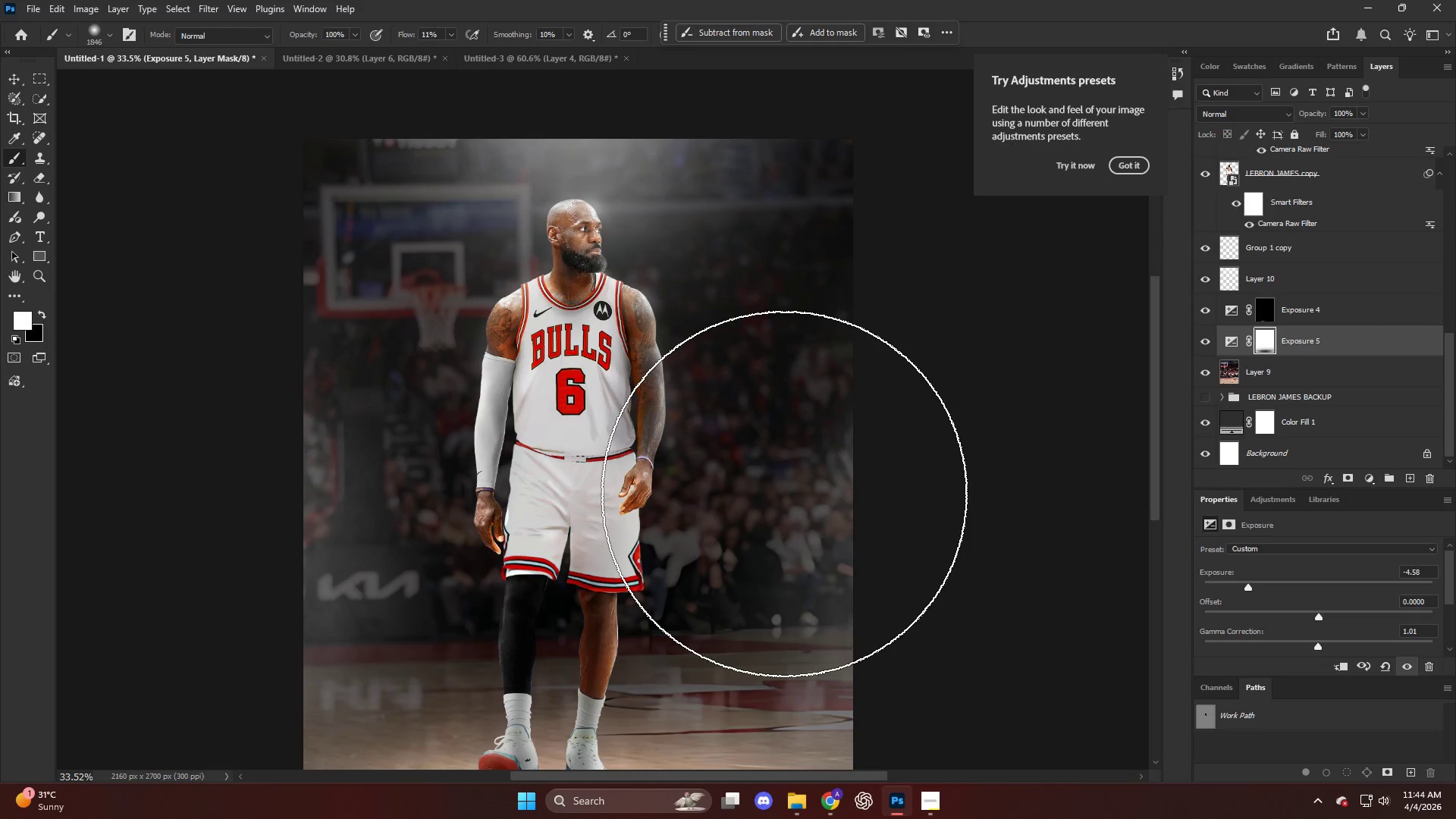 
wait(83.29)
 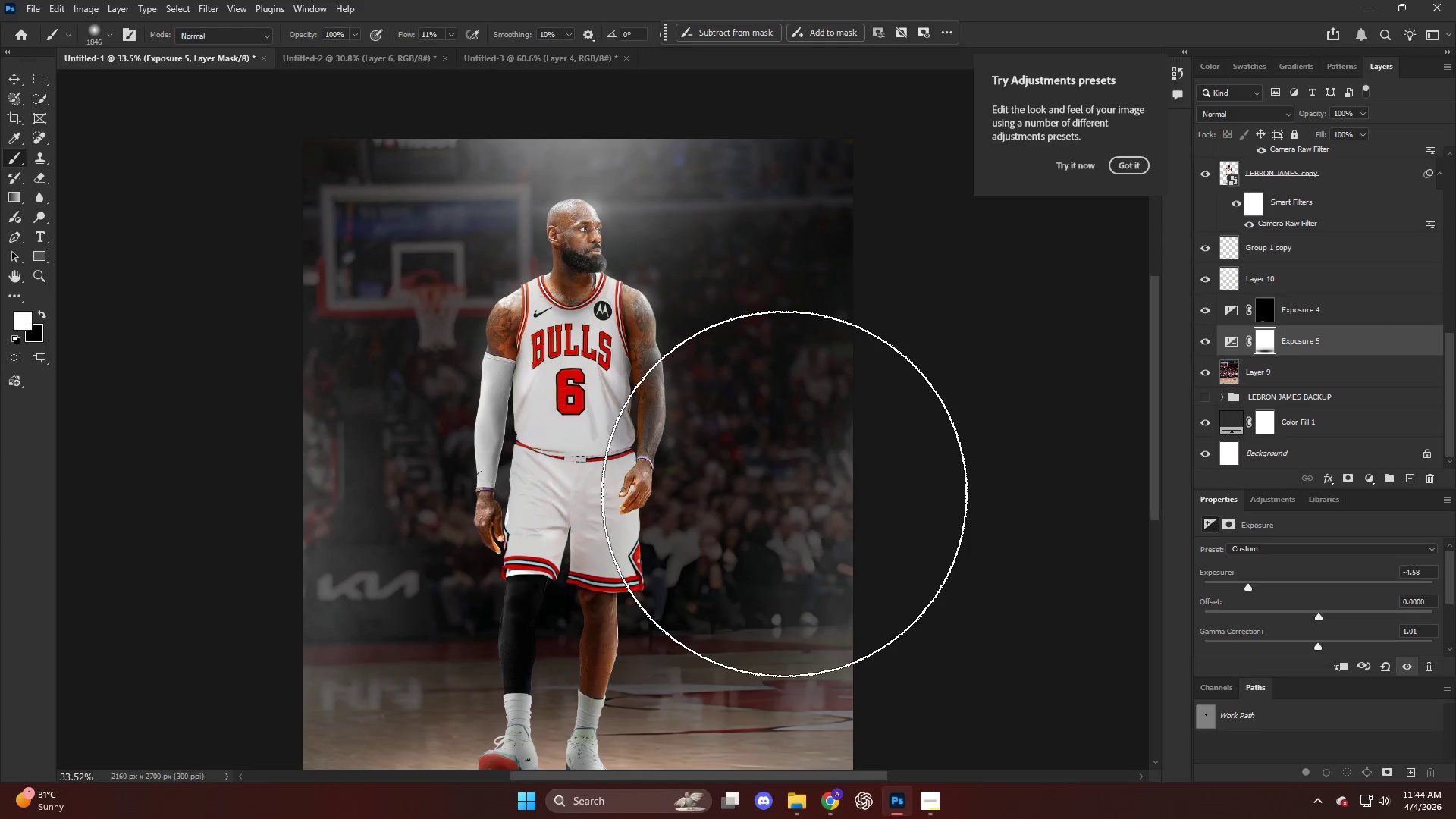 
left_click([930, 803])